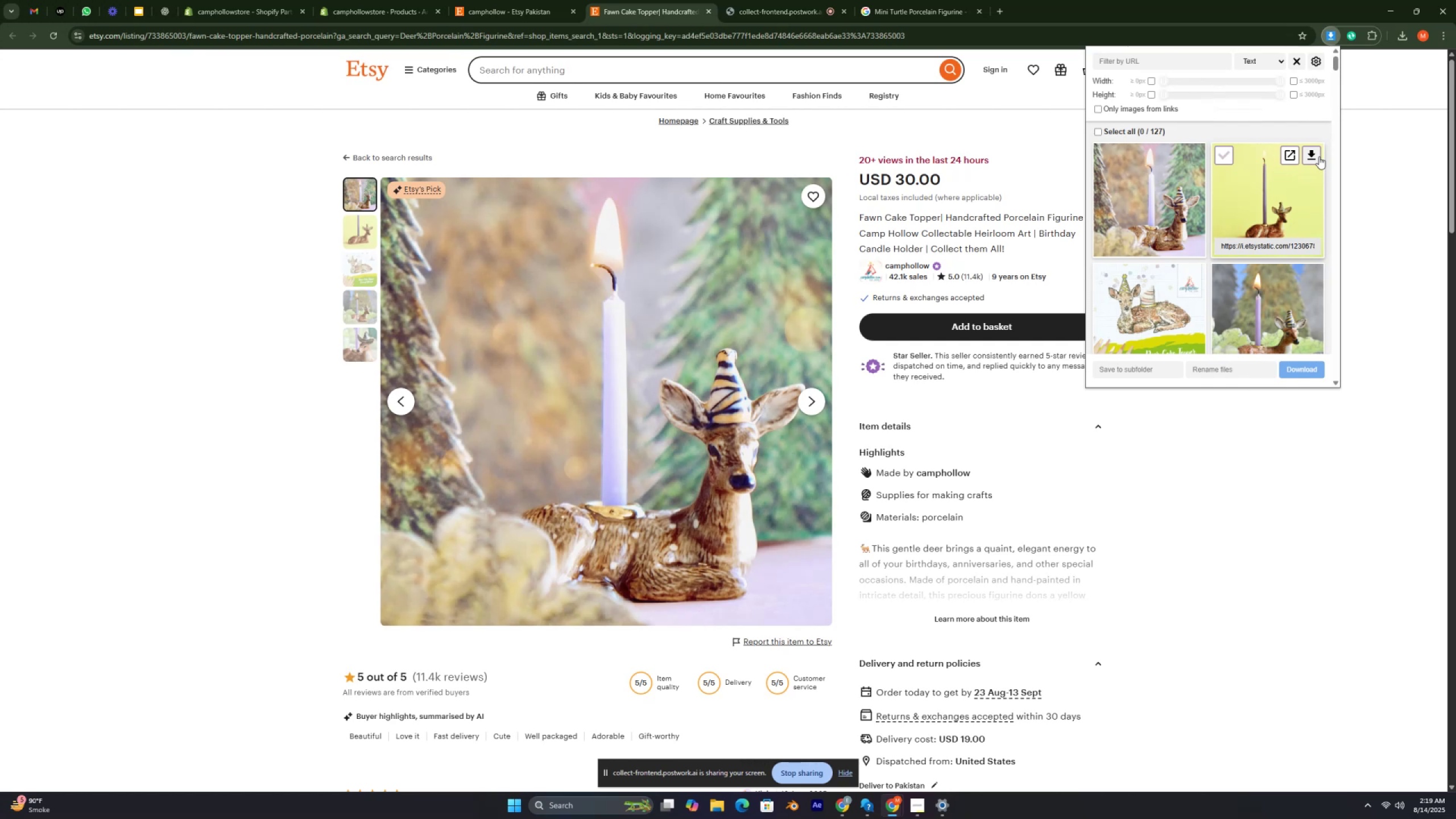 
key(Control+ControlRight)
 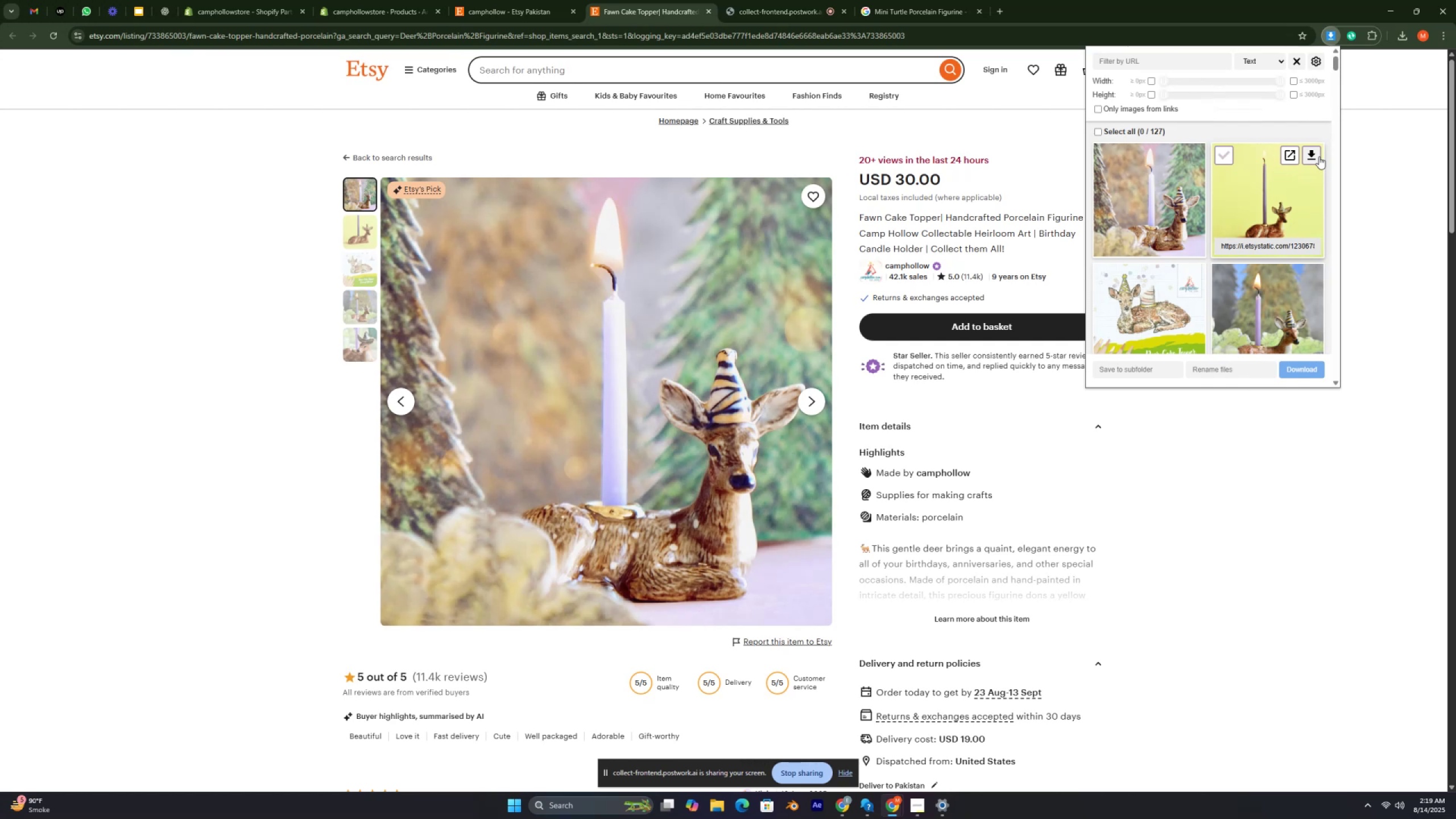 
key(Control+ControlRight)
 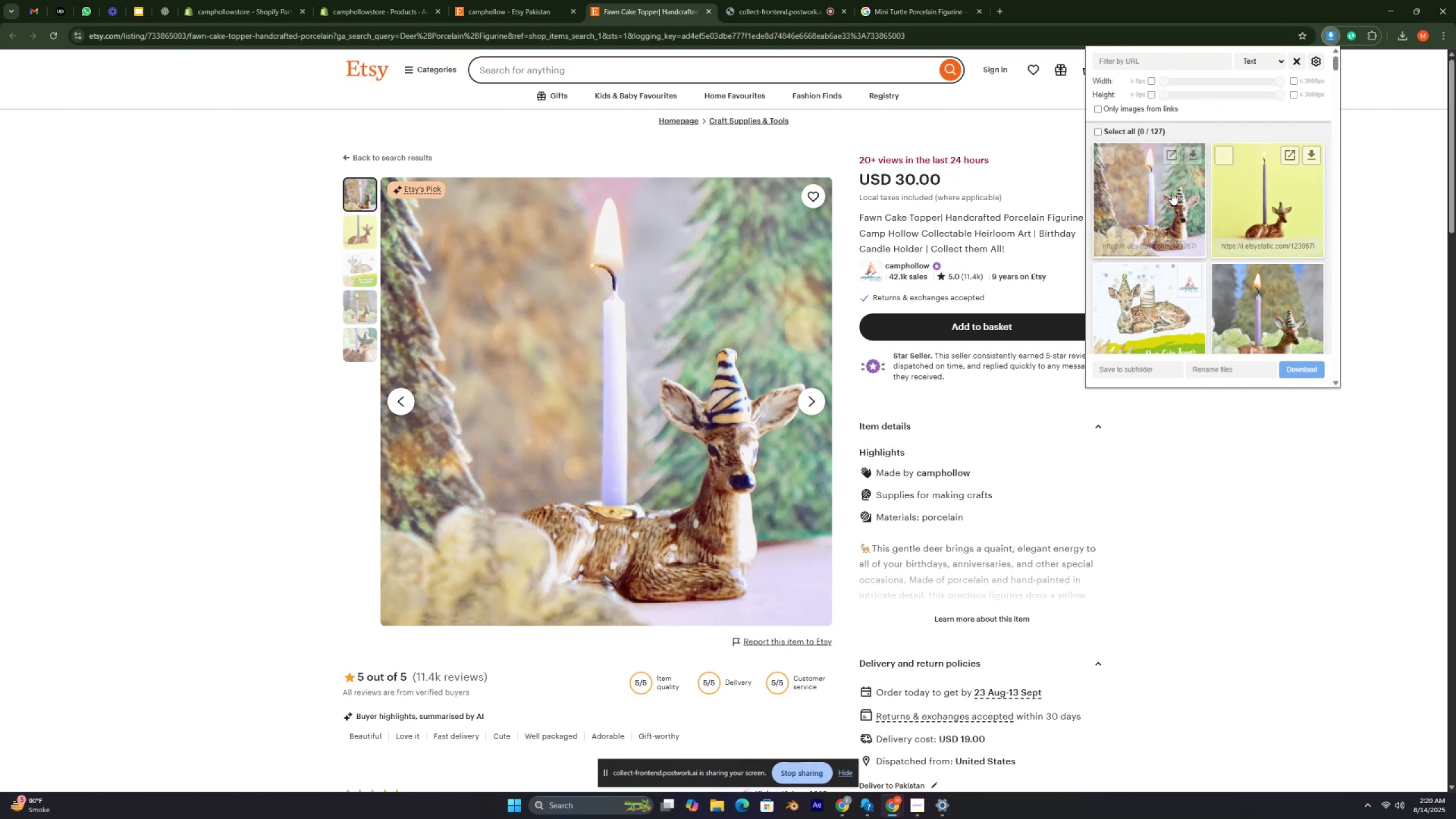 
left_click([1277, 218])
 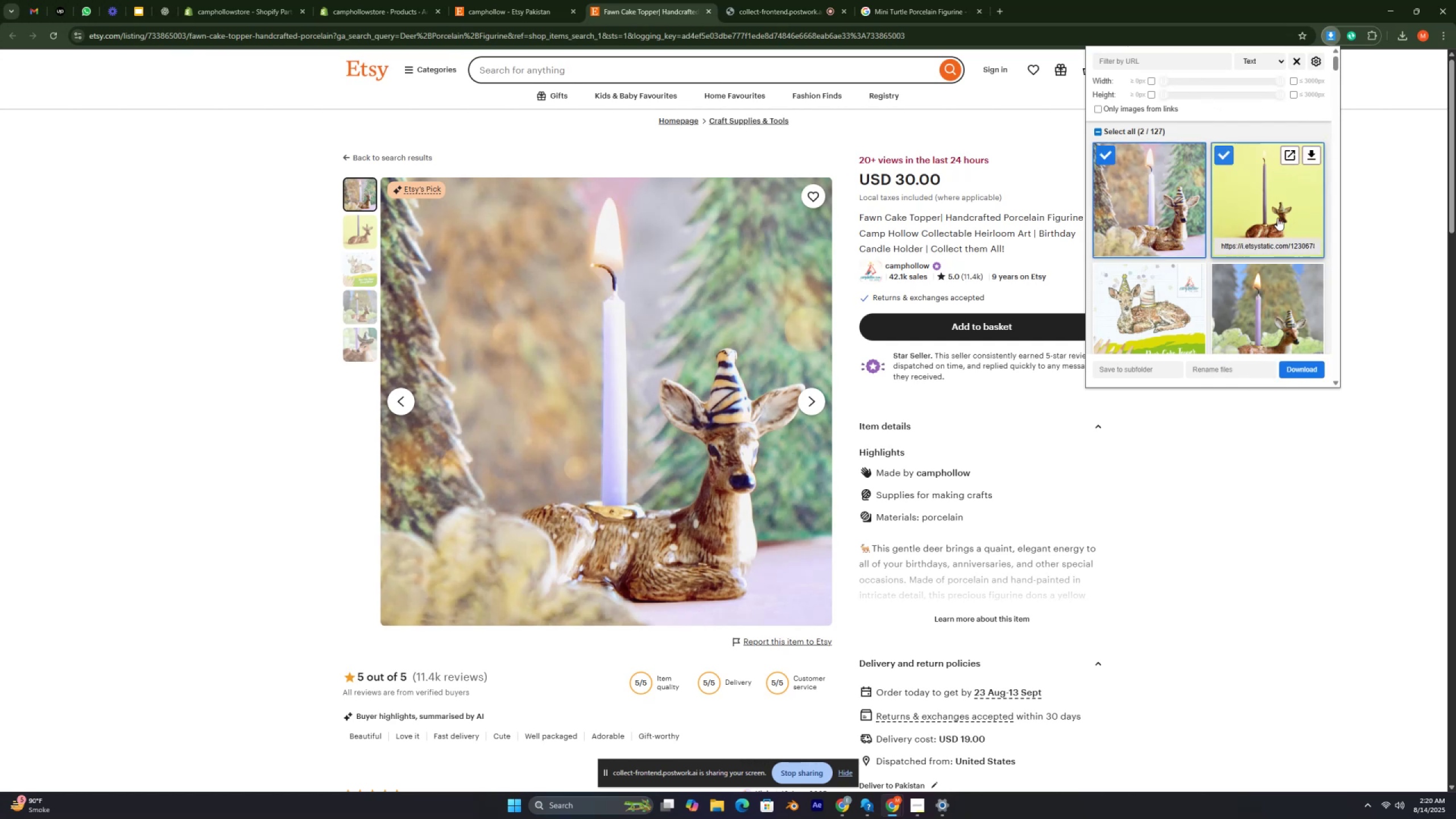 
scroll: coordinate [1277, 214], scroll_direction: down, amount: 2.0
 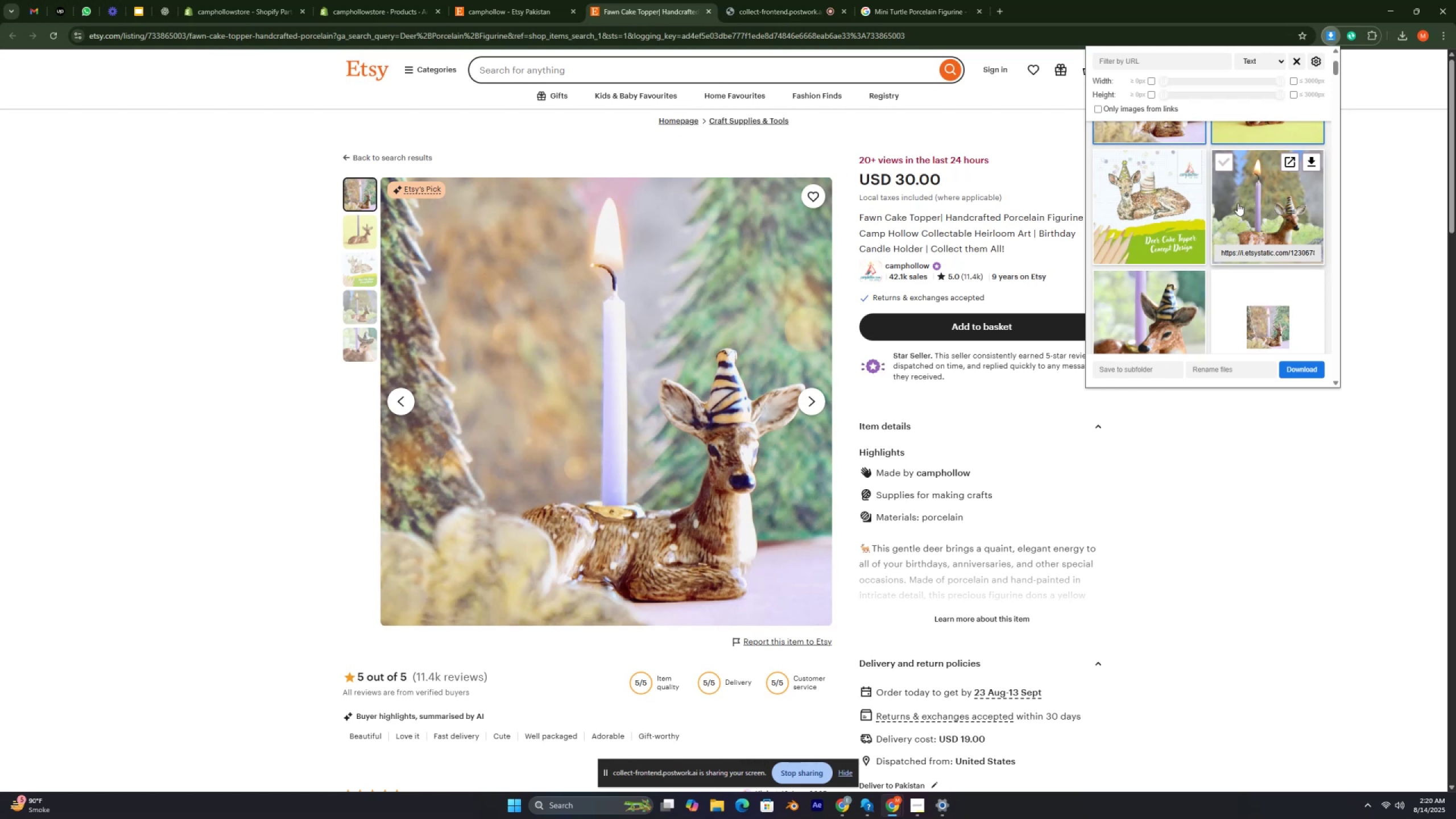 
wait(5.12)
 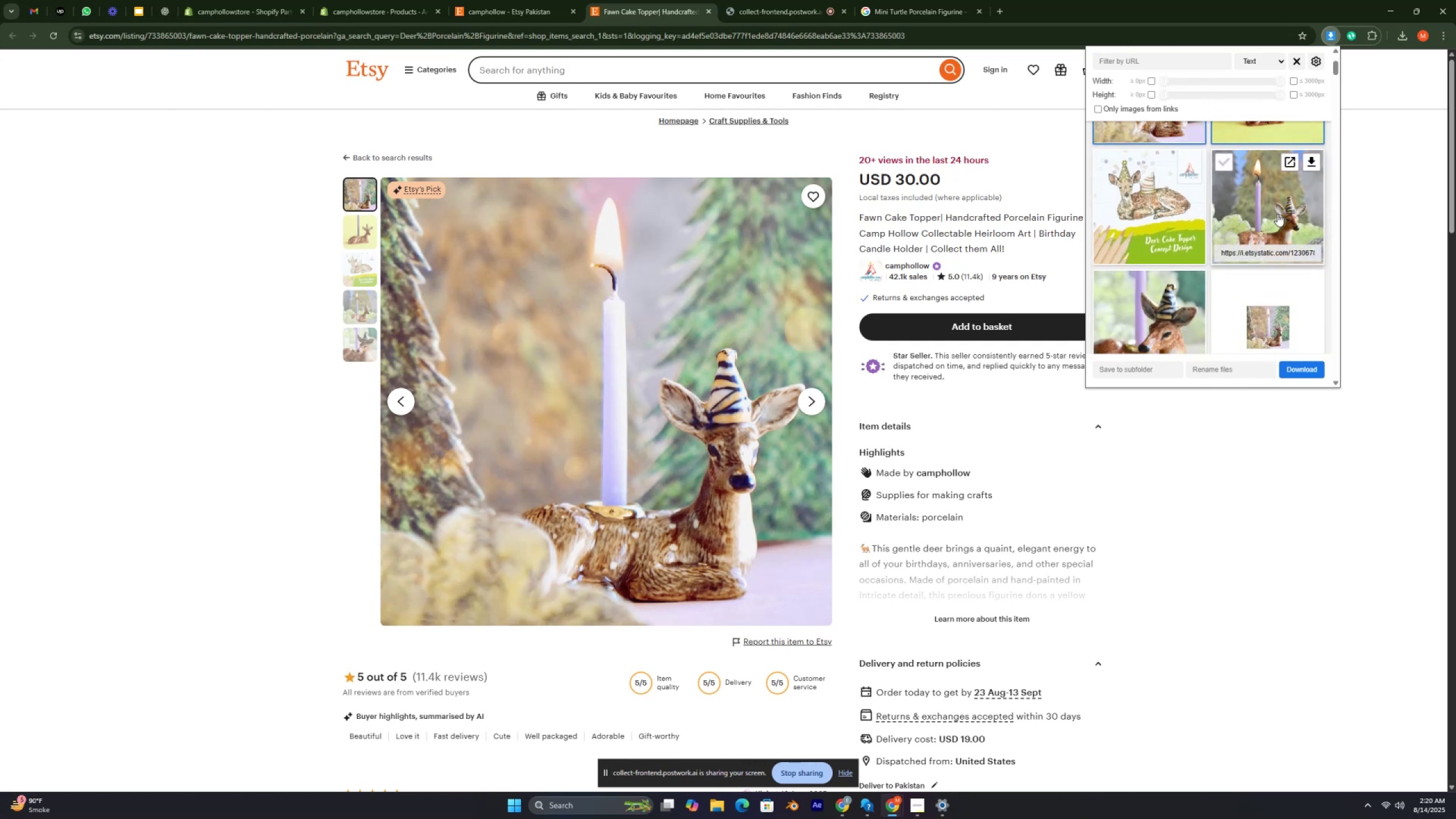 
left_click([1254, 212])
 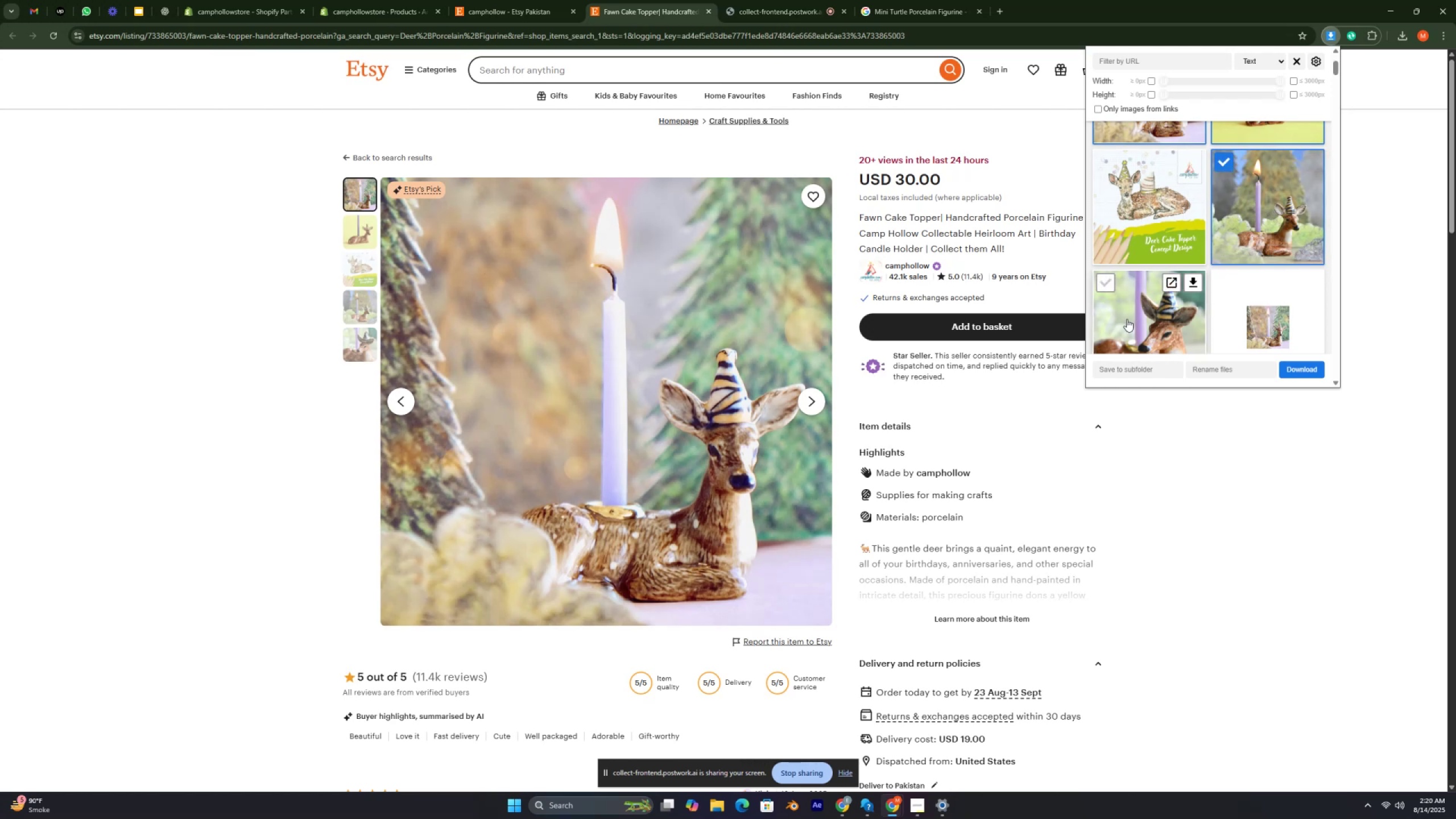 
left_click([1127, 319])
 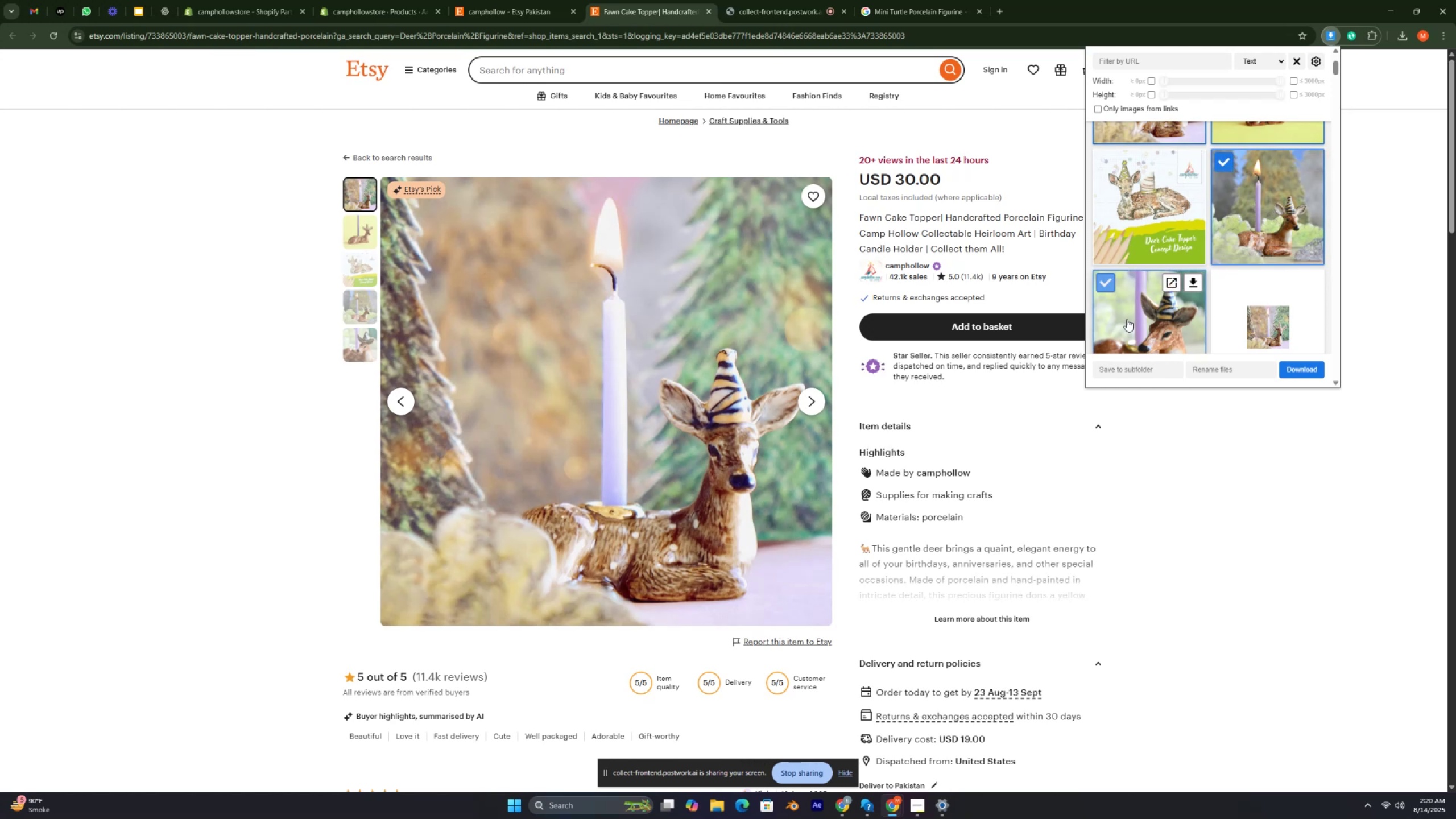 
scroll: coordinate [1127, 319], scroll_direction: down, amount: 3.0
 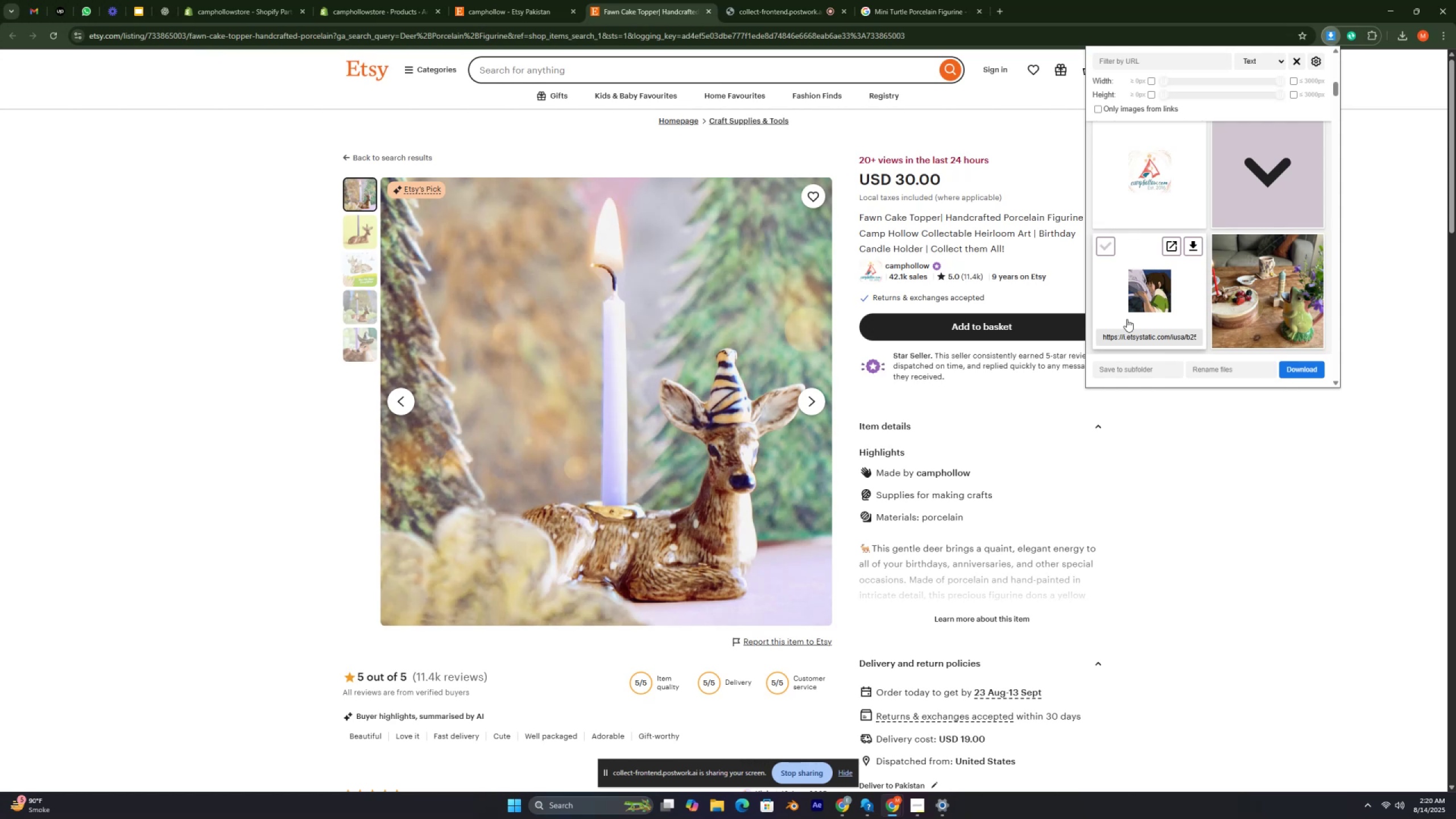 
wait(11.02)
 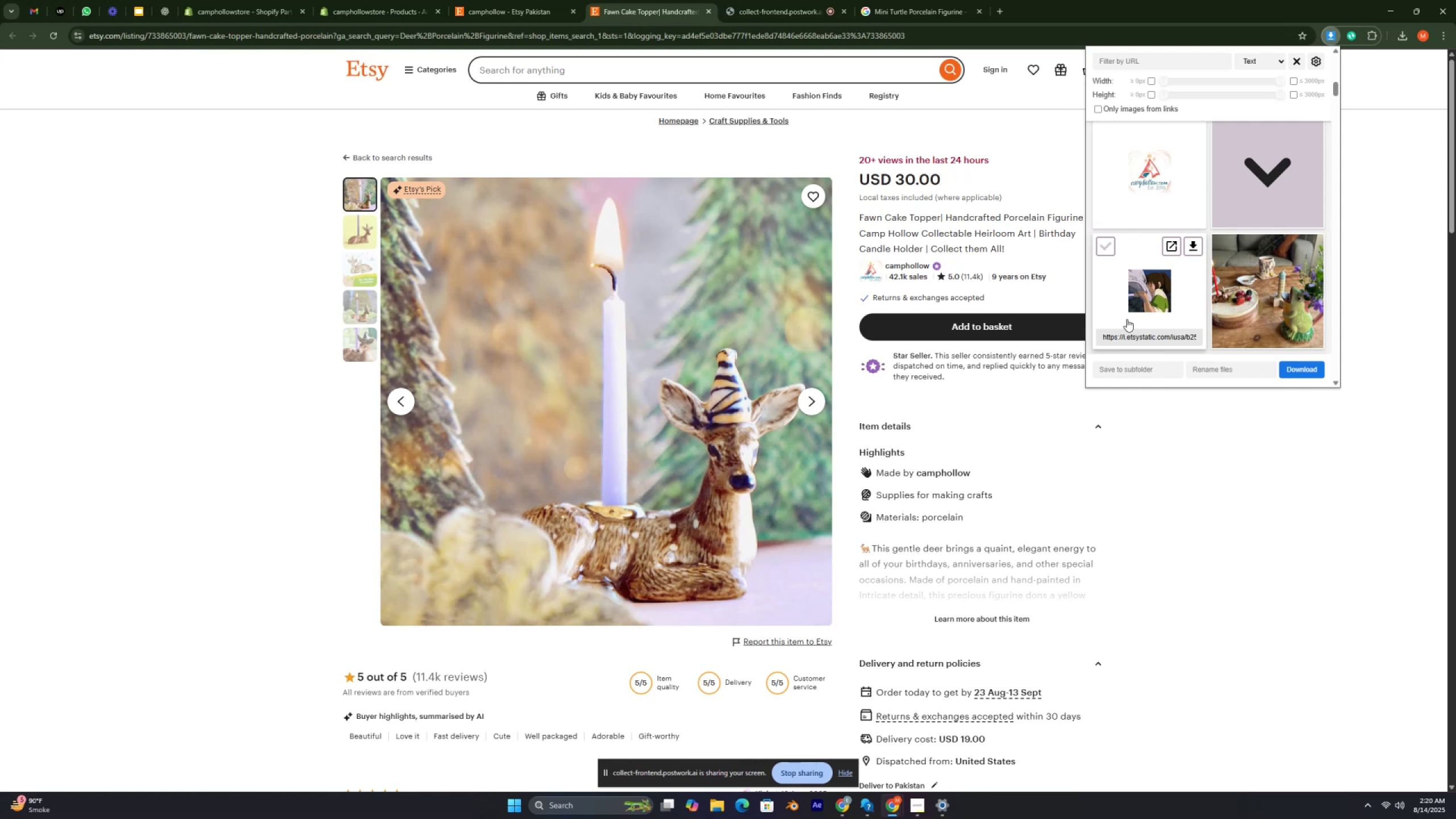 
key(Control+ControlRight)
 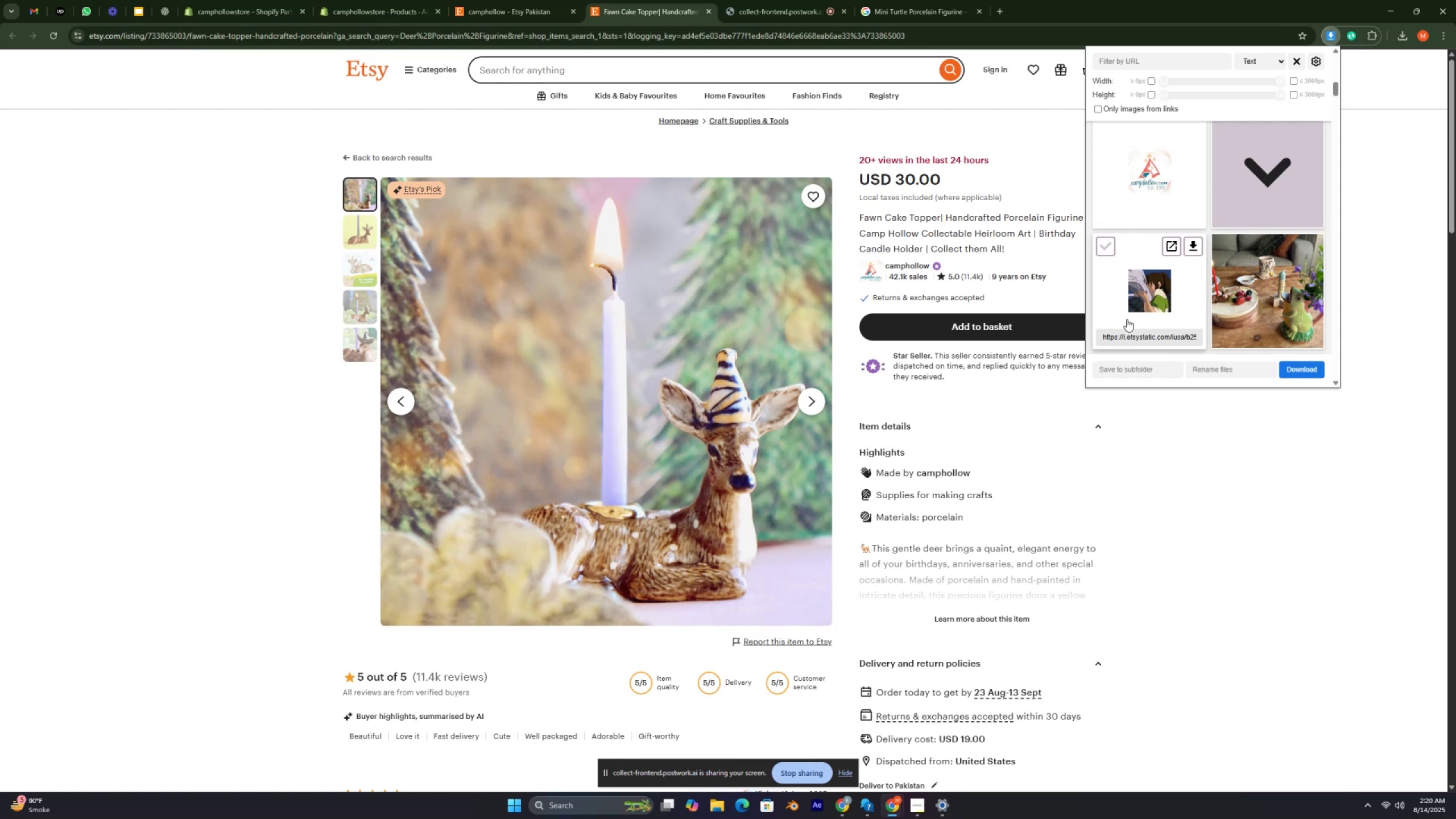 
key(Control+ControlRight)
 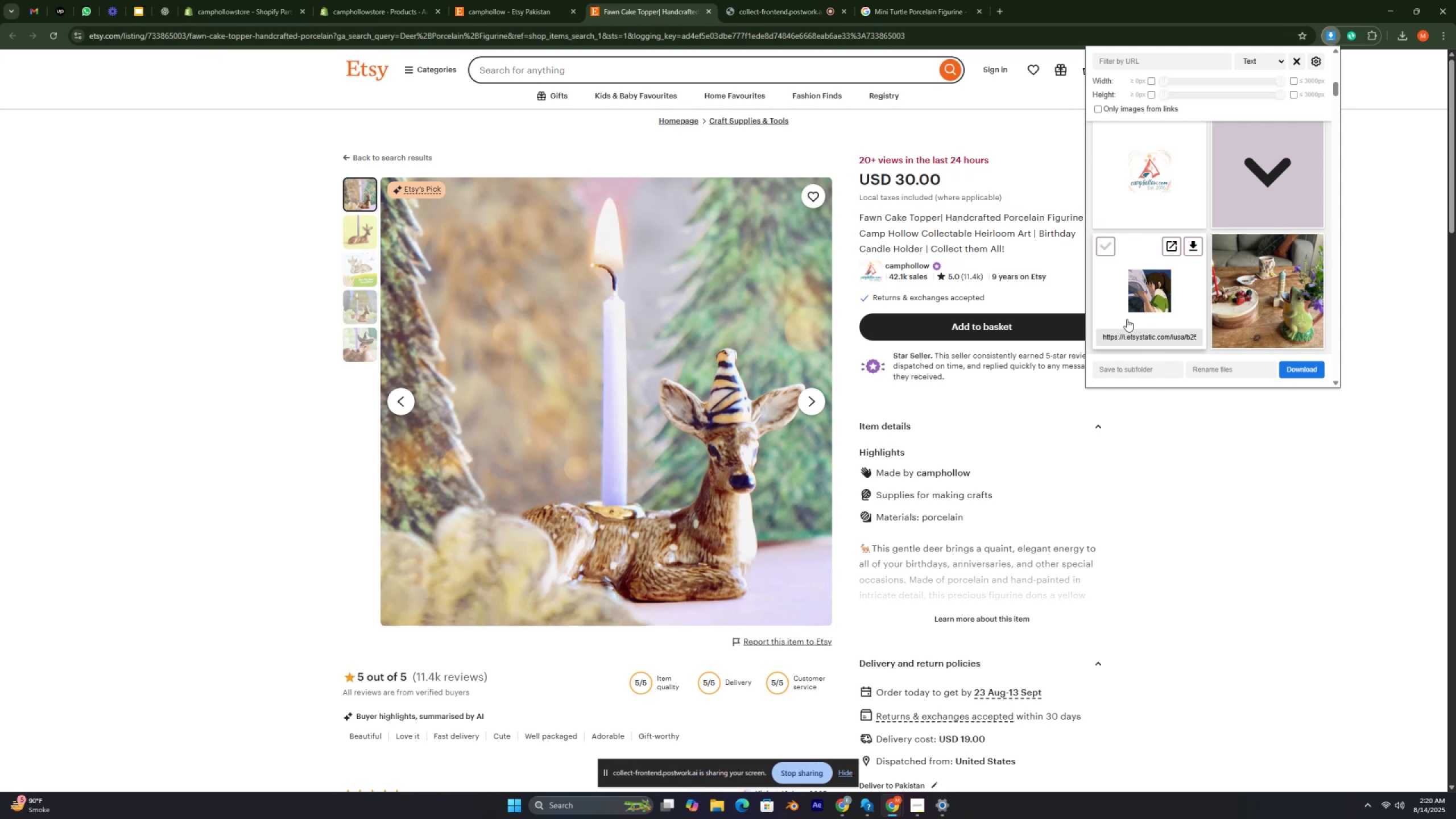 
key(Control+ControlRight)
 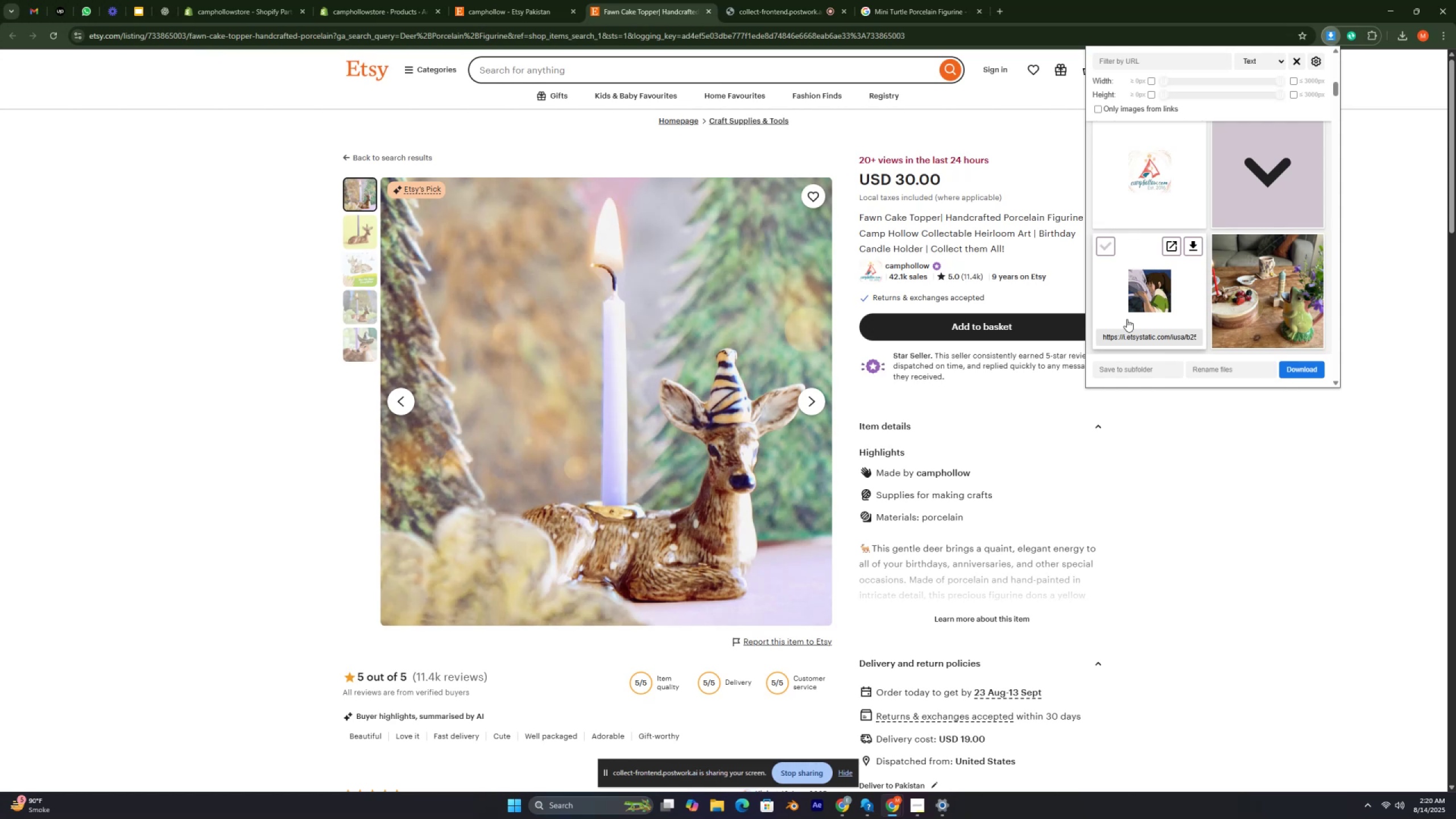 
key(Control+ControlRight)
 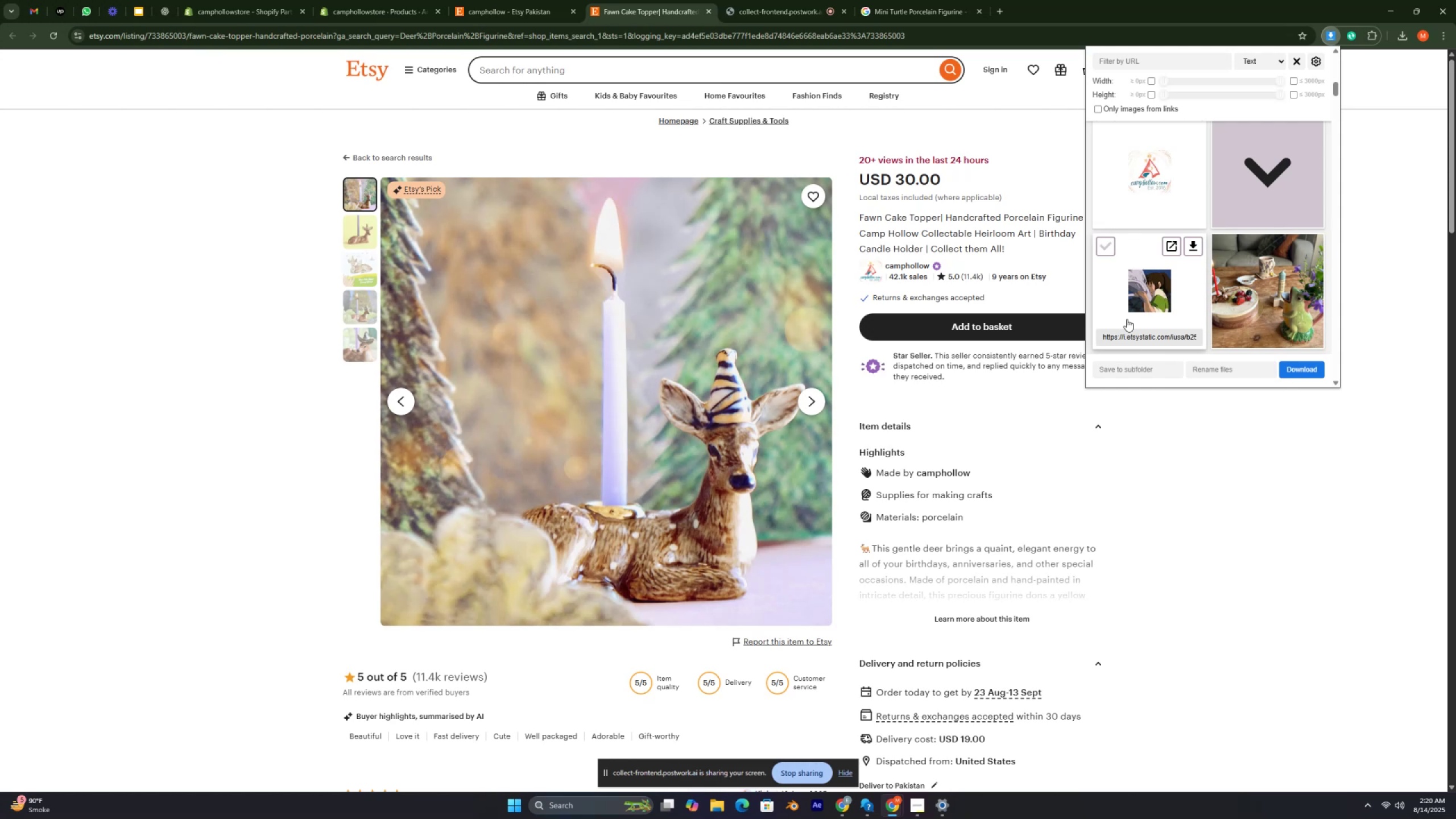 
key(Control+ControlRight)
 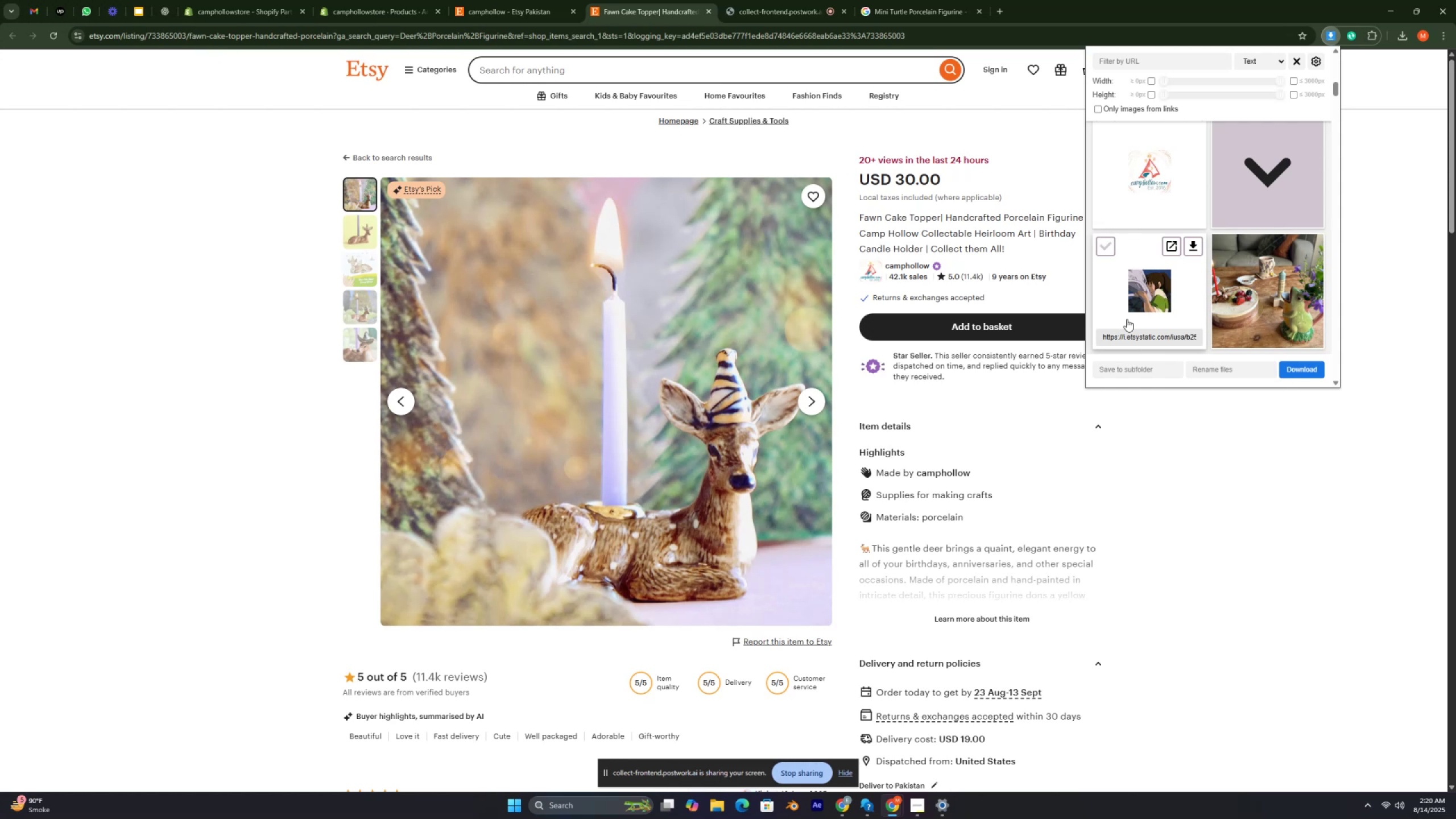 
key(Control+ControlRight)
 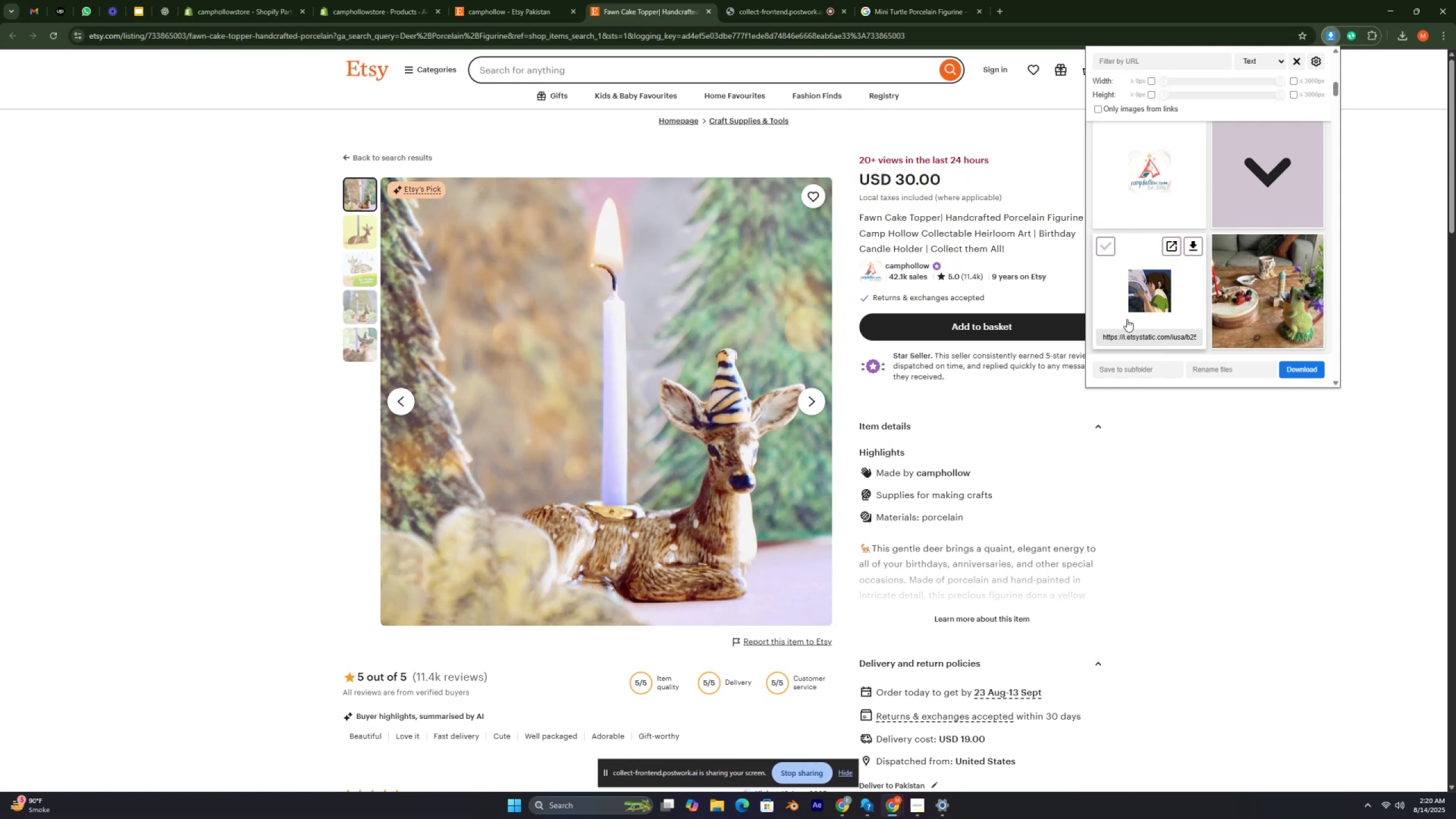 
key(Control+ControlRight)
 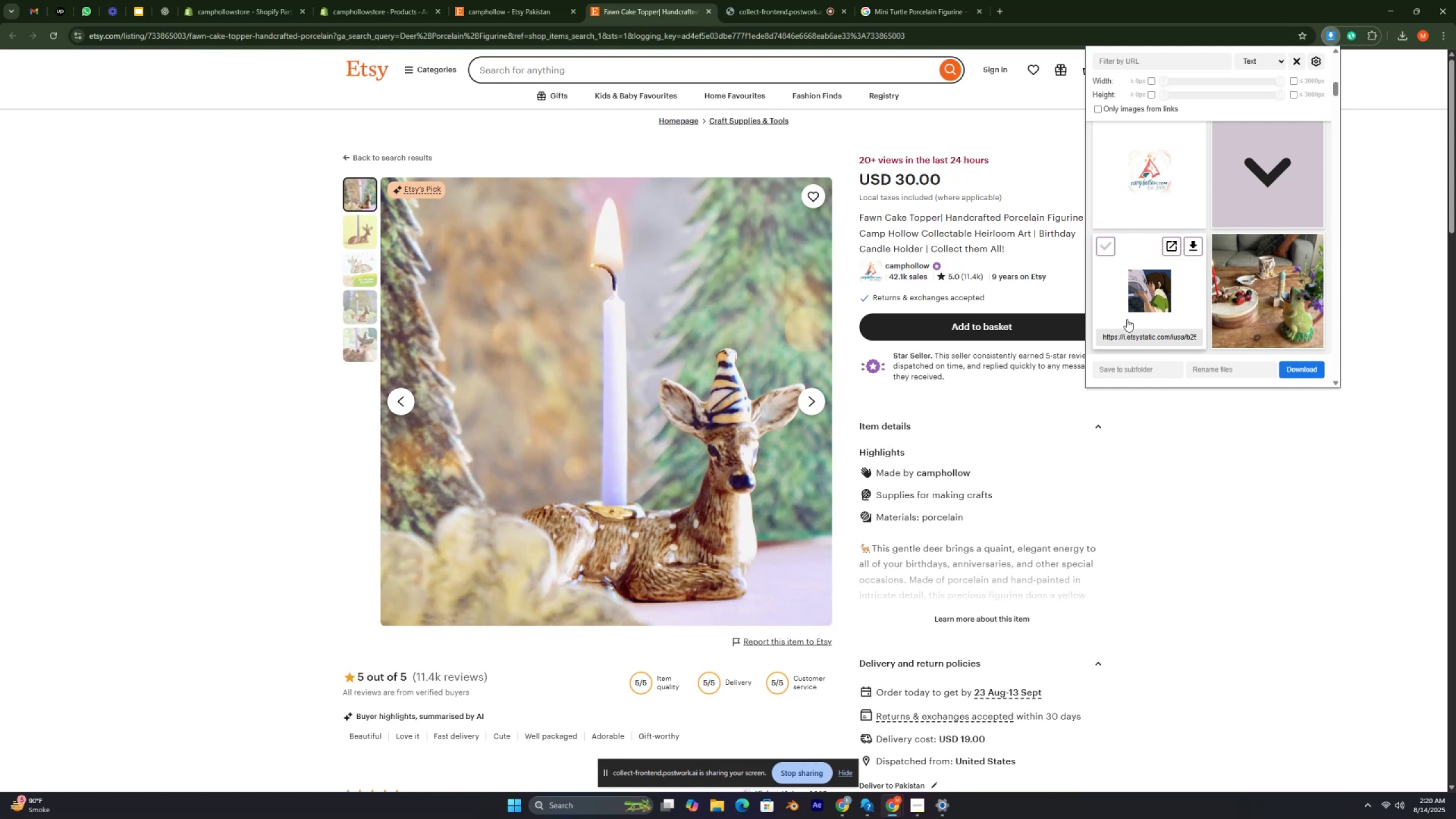 
key(Control+ControlRight)
 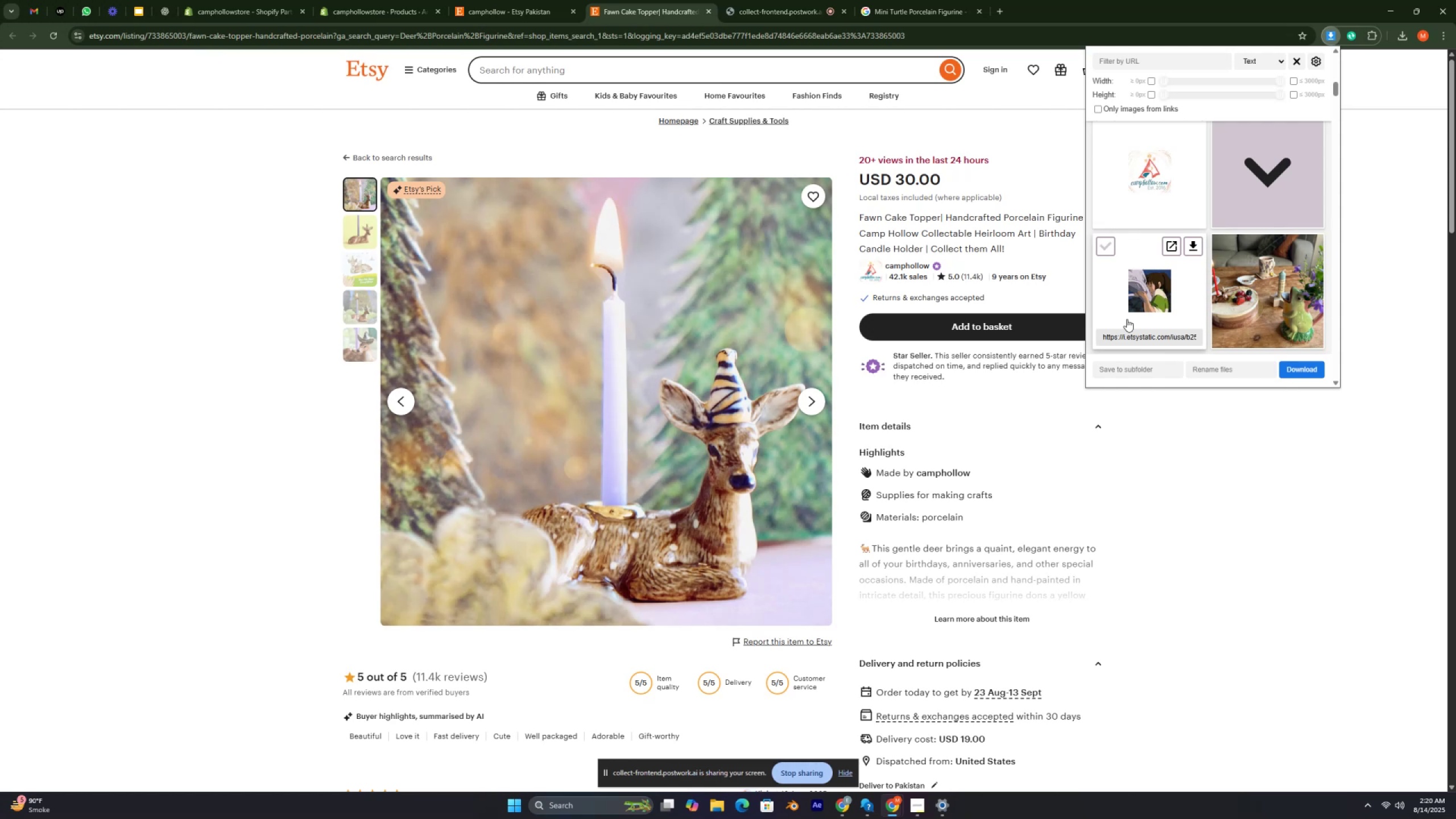 
key(Control+ControlRight)
 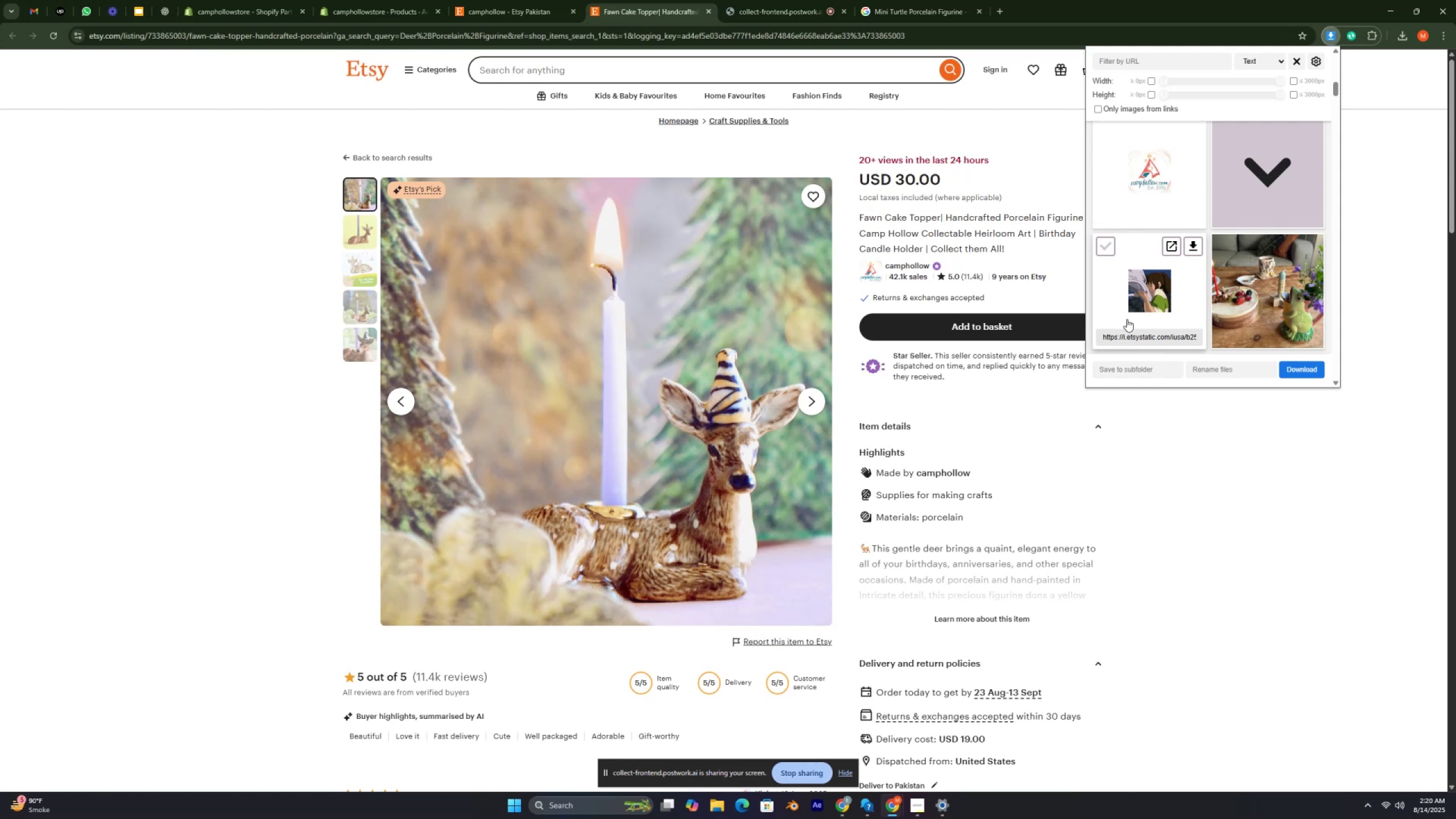 
key(Control+ControlRight)
 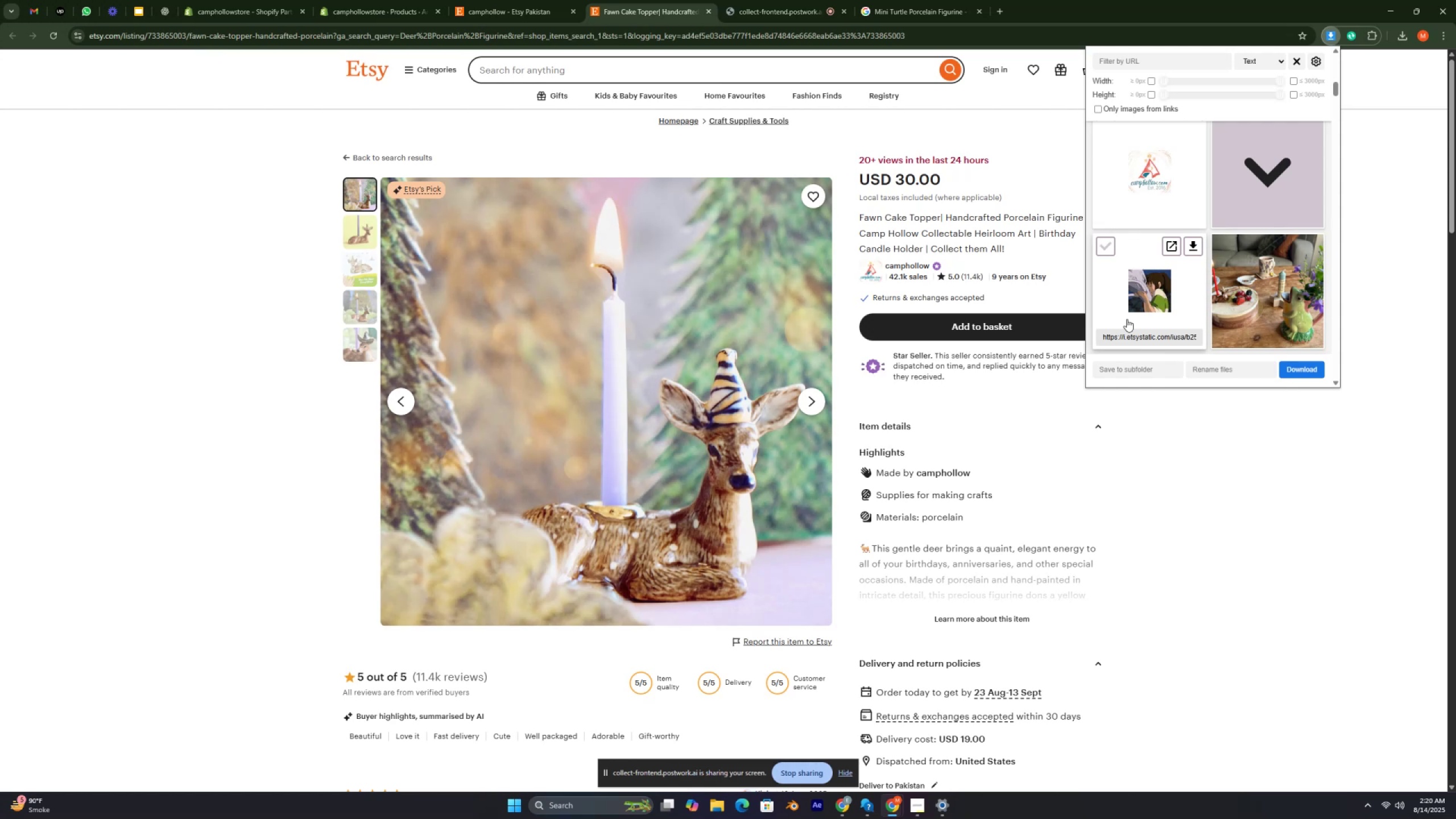 
key(Control+ControlRight)
 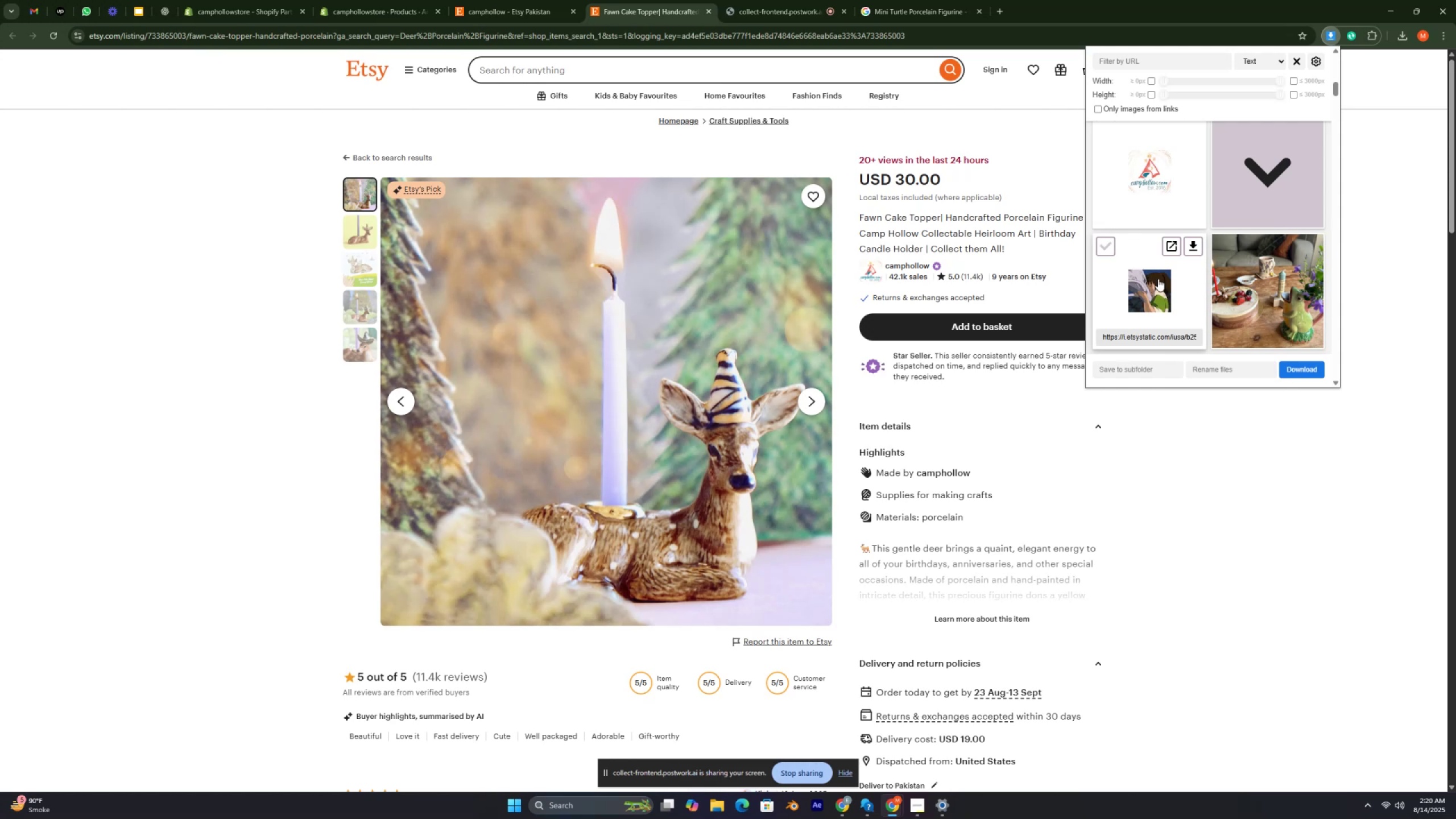 
scroll: coordinate [1304, 266], scroll_direction: down, amount: 8.0
 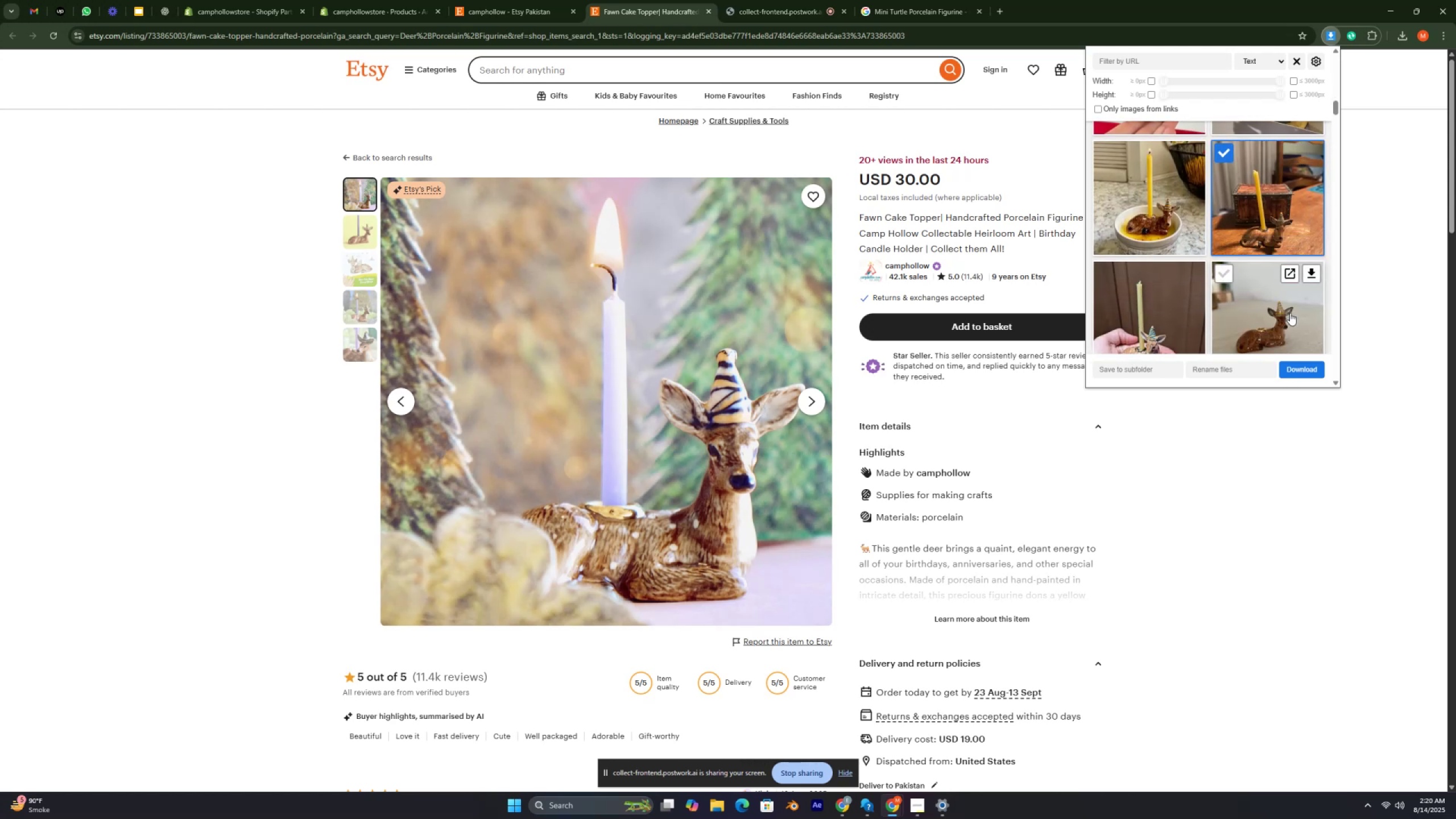 
left_click_drag(start_coordinate=[1144, 313], to_coordinate=[1146, 306])
 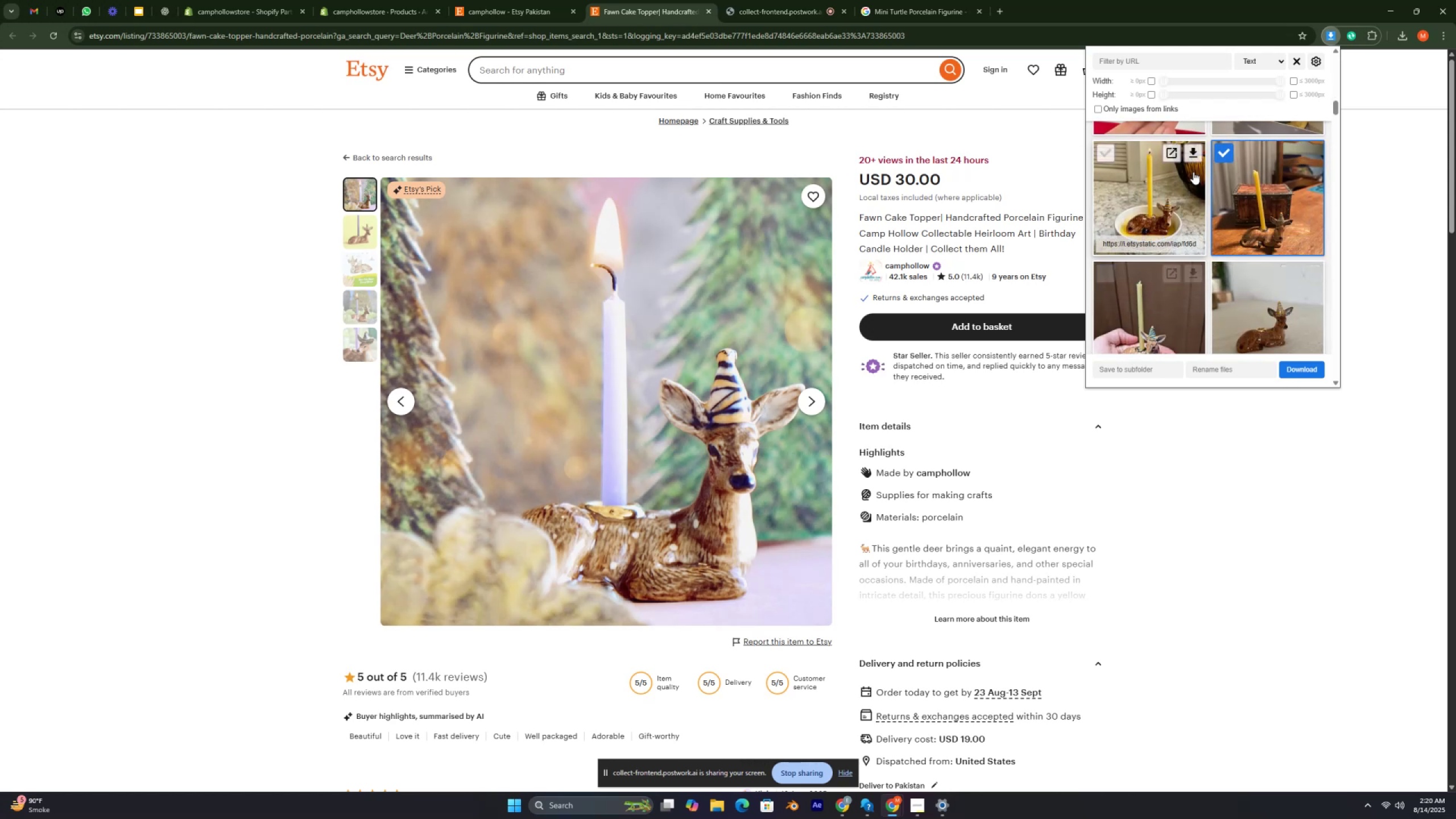 
double_click([1193, 172])
 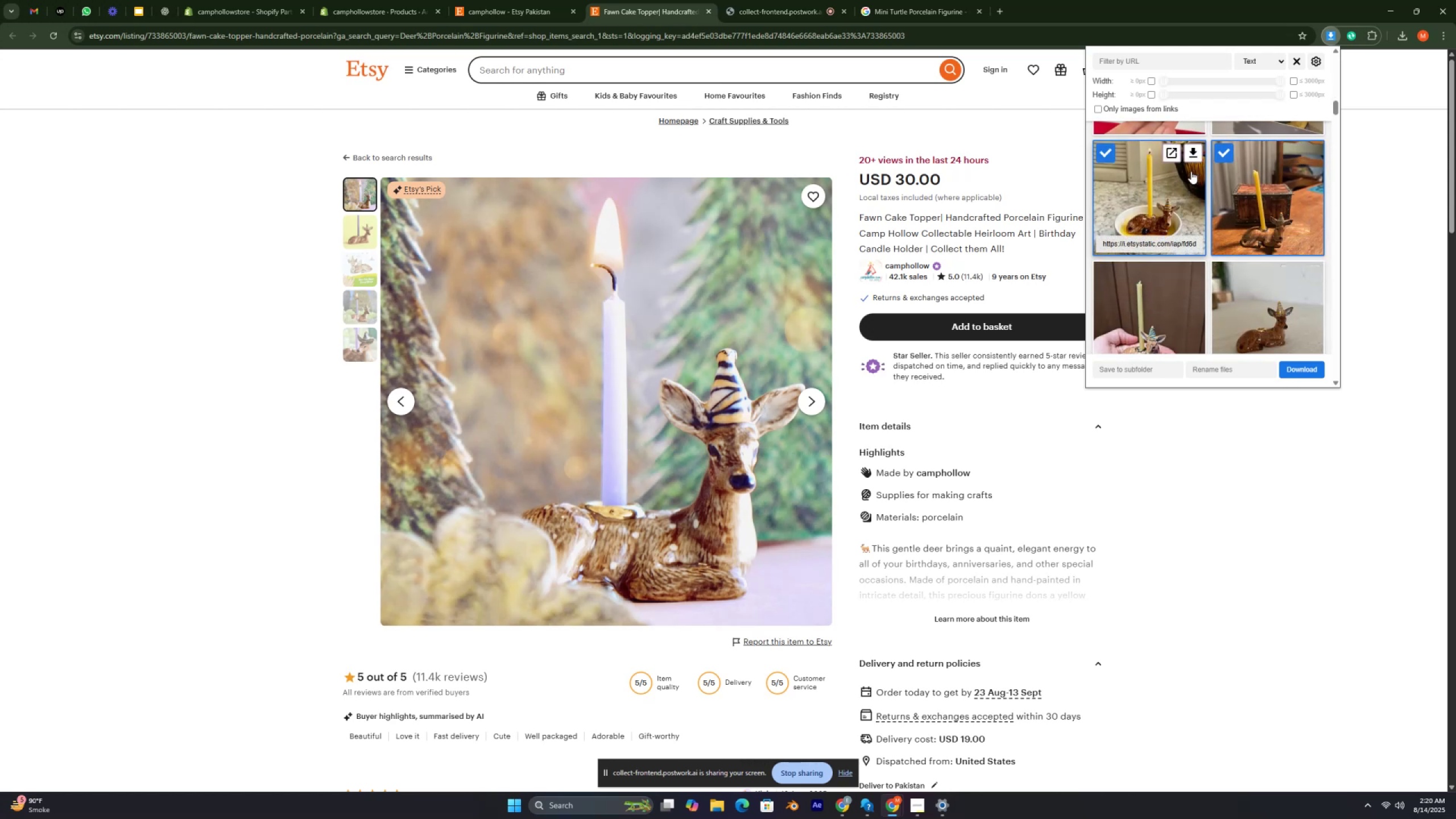 
scroll: coordinate [1190, 197], scroll_direction: down, amount: 2.0
 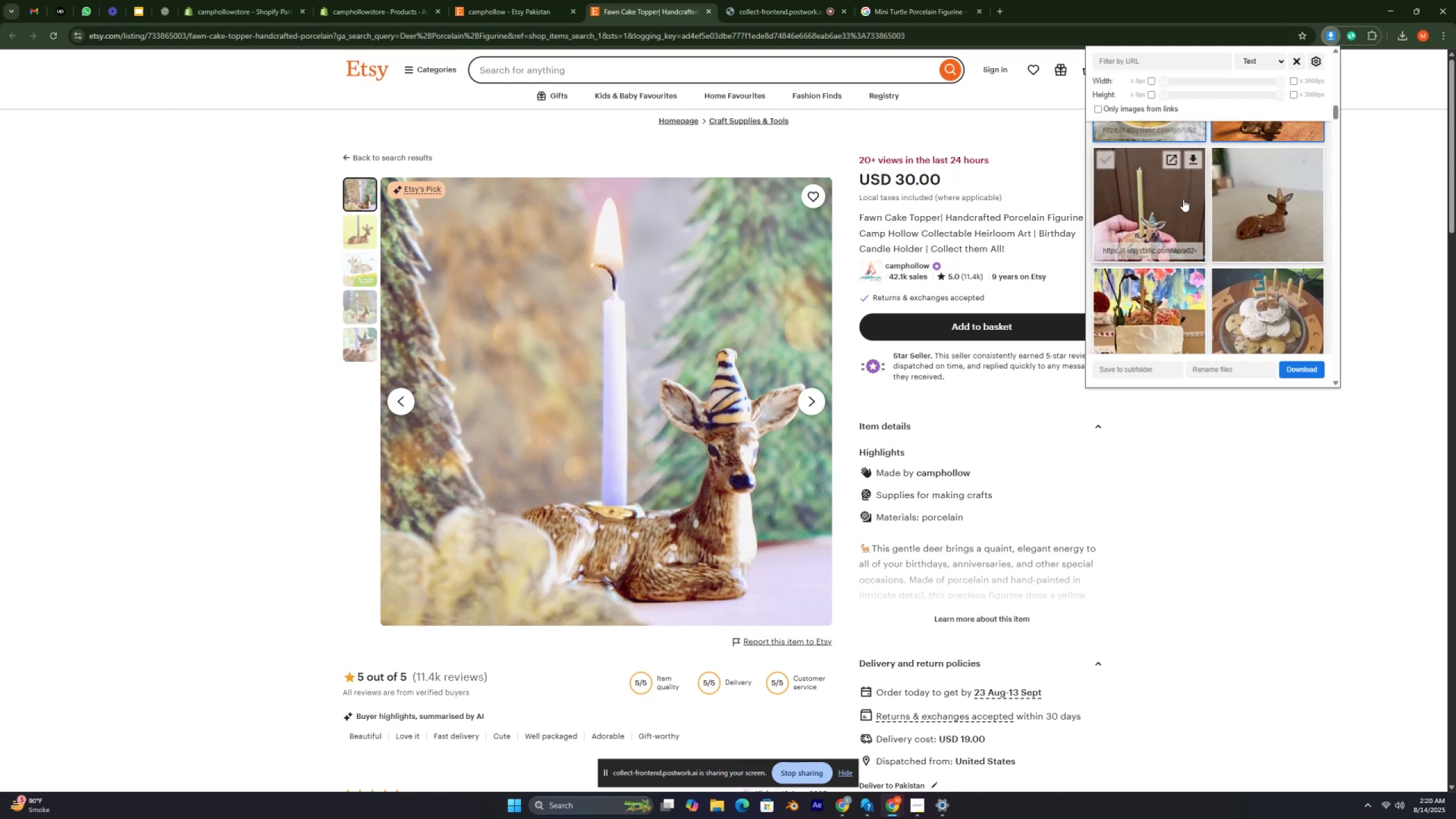 
left_click([1168, 199])
 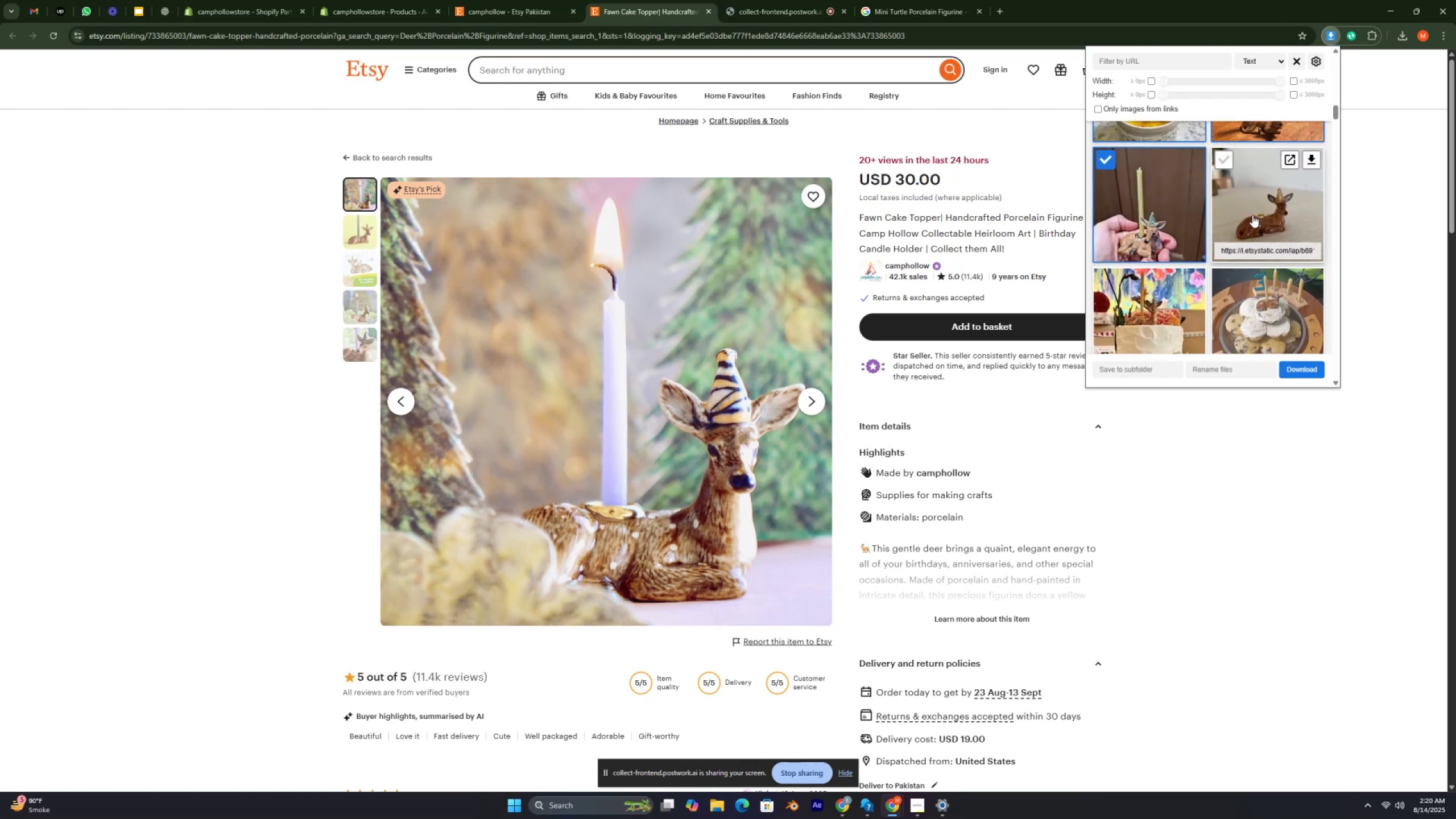 
scroll: coordinate [1251, 205], scroll_direction: down, amount: 4.0
 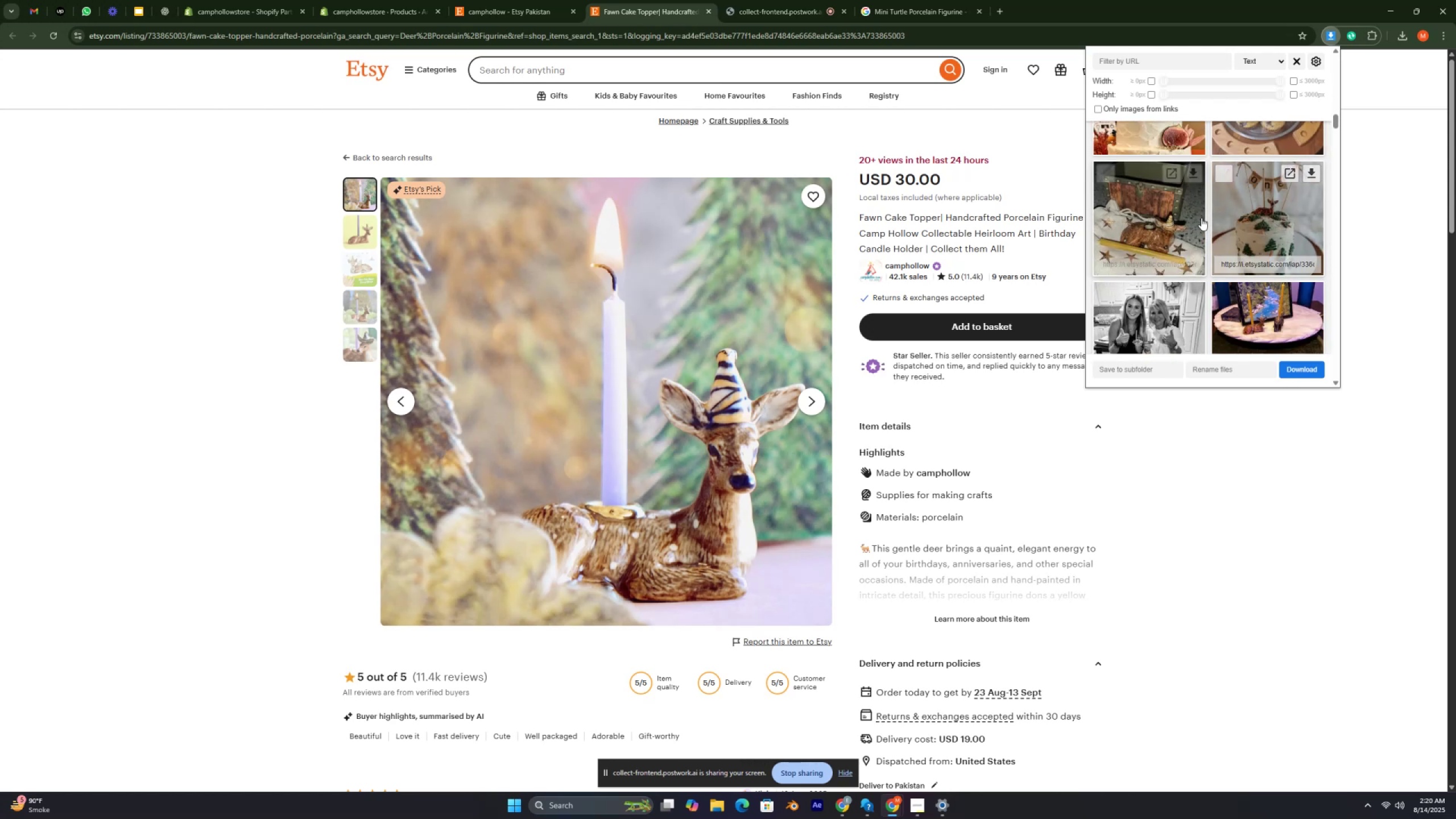 
left_click([1184, 221])
 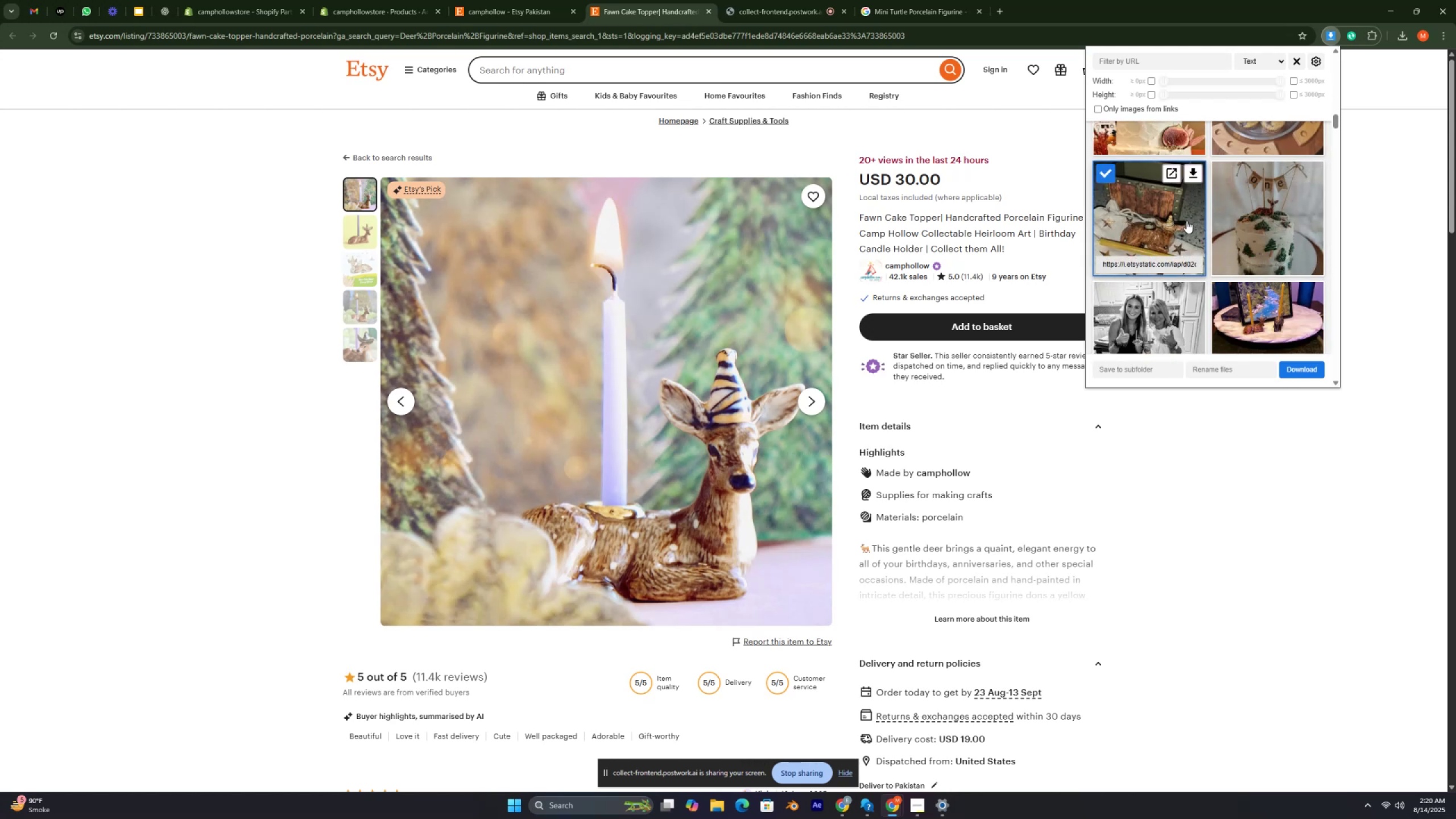 
scroll: coordinate [1188, 221], scroll_direction: down, amount: 2.0
 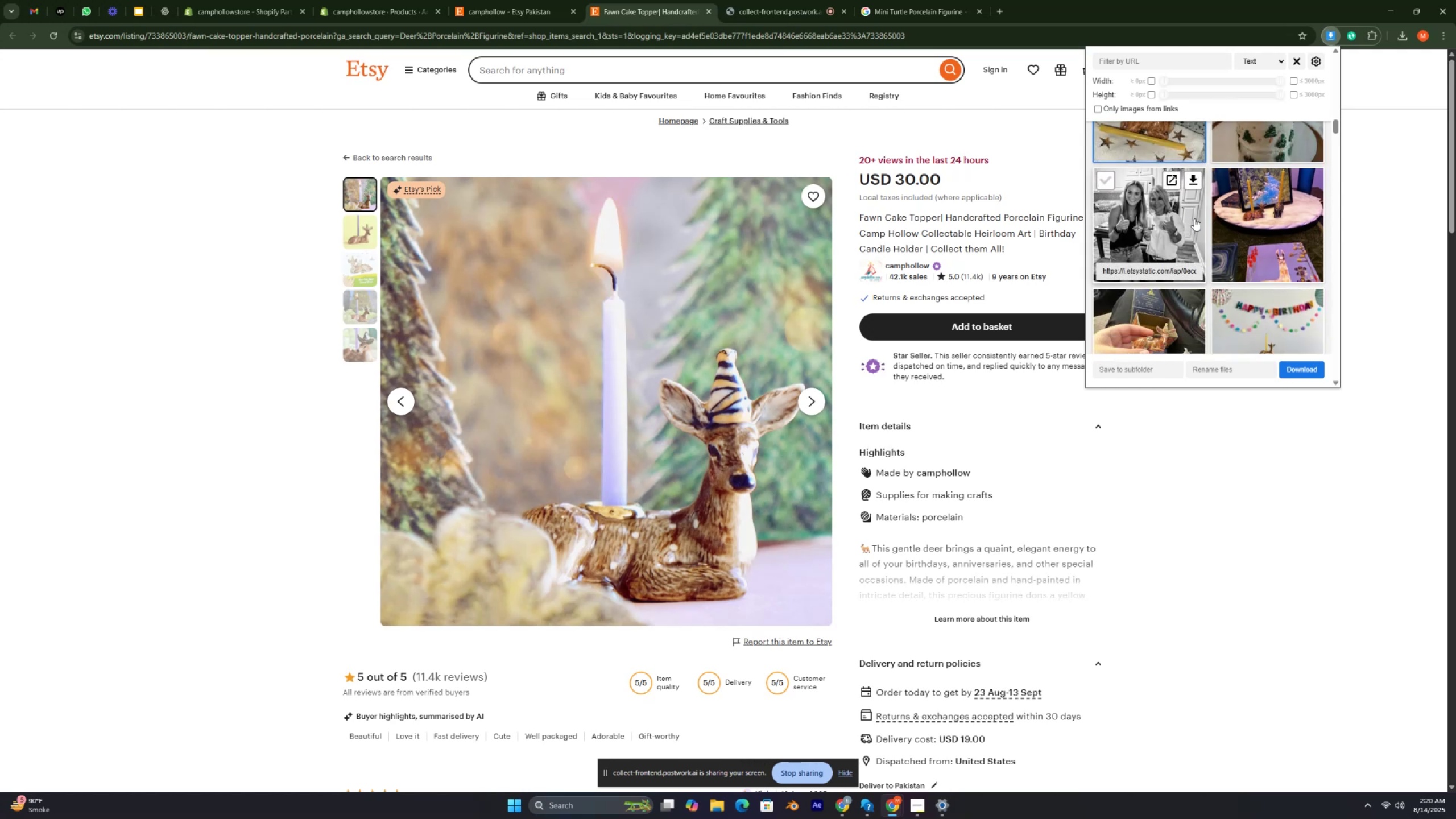 
left_click([1240, 210])
 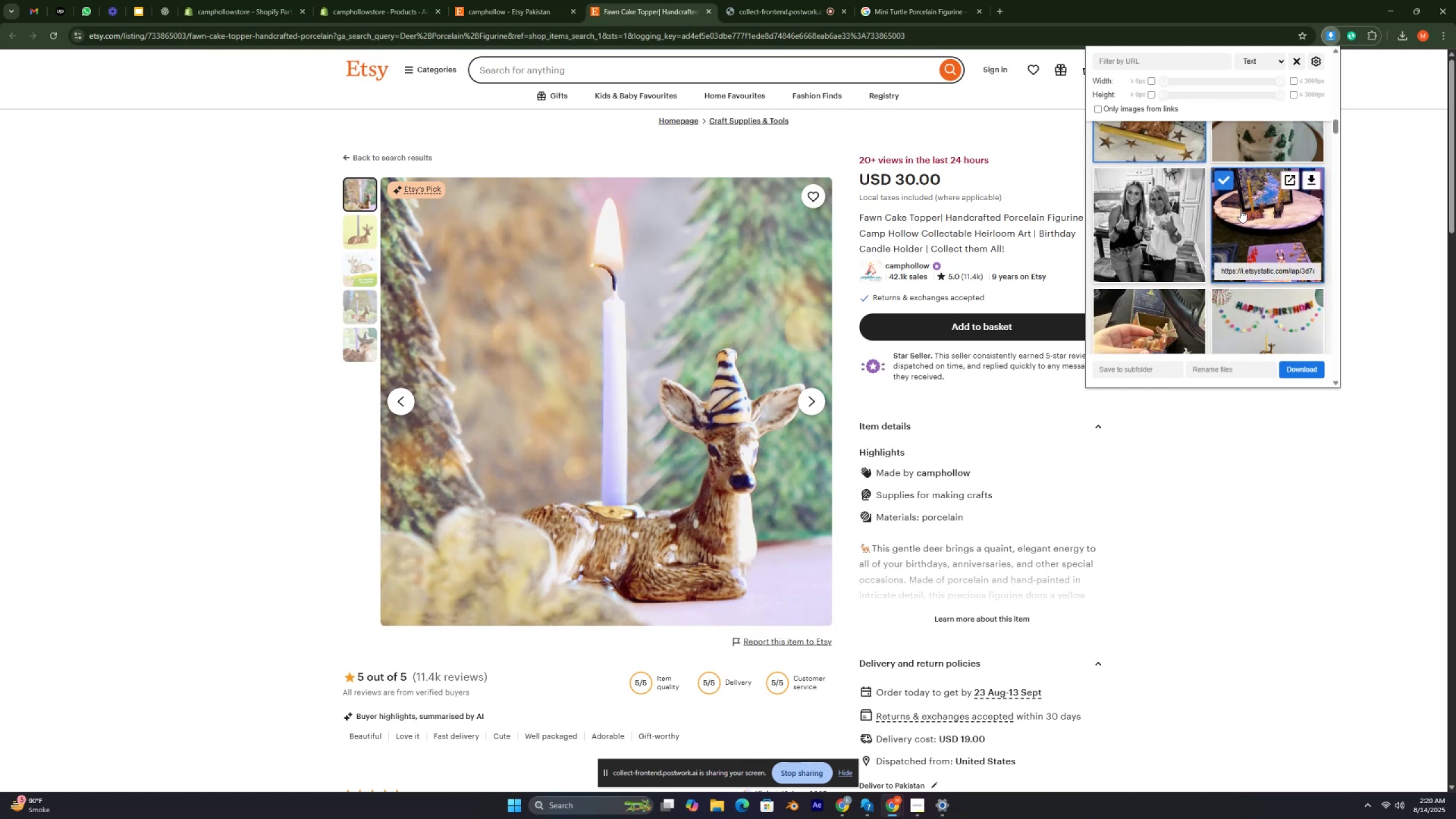 
scroll: coordinate [1240, 210], scroll_direction: down, amount: 3.0
 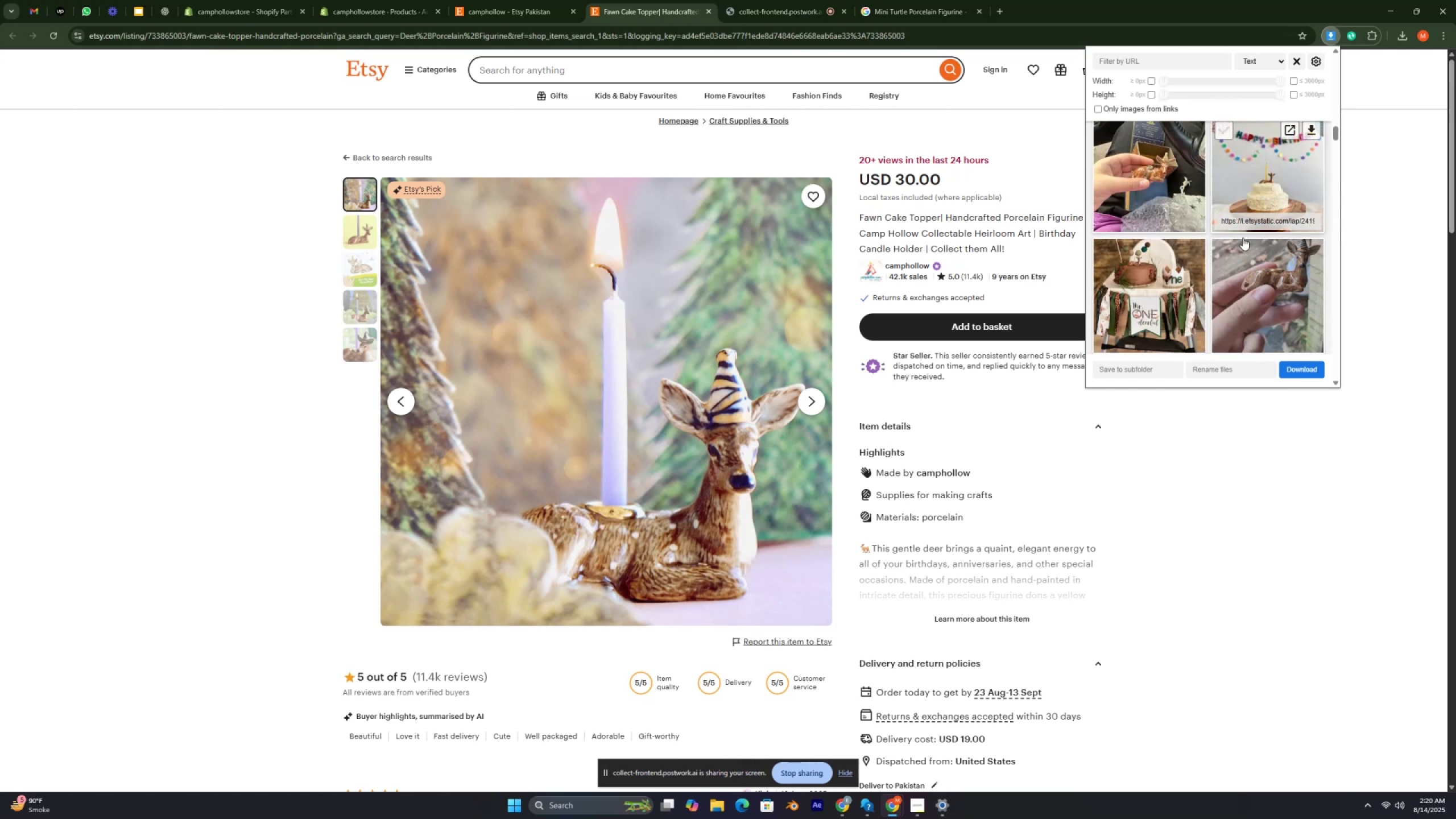 
left_click([1252, 284])
 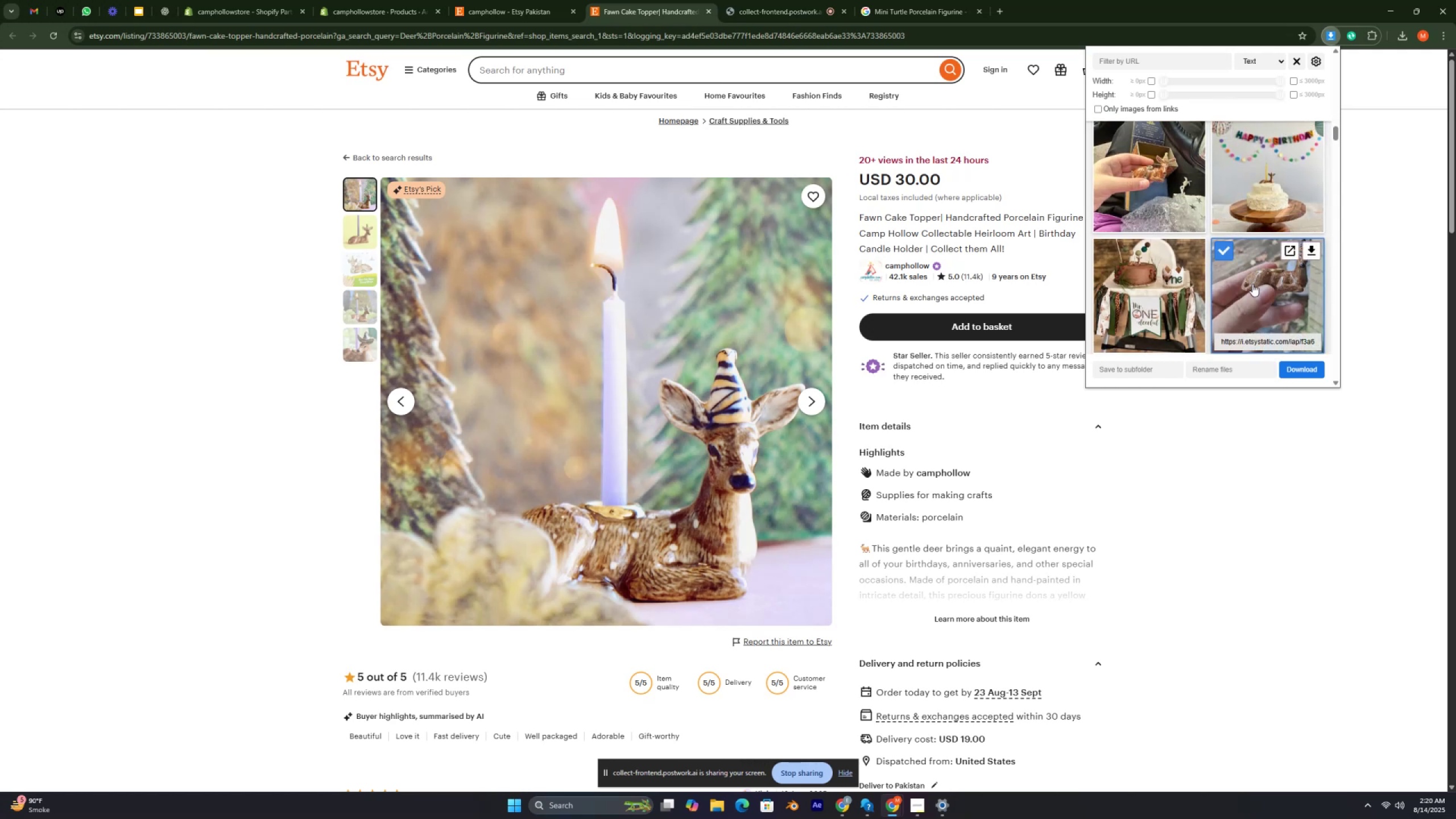 
scroll: coordinate [1199, 181], scroll_direction: down, amount: 50.0
 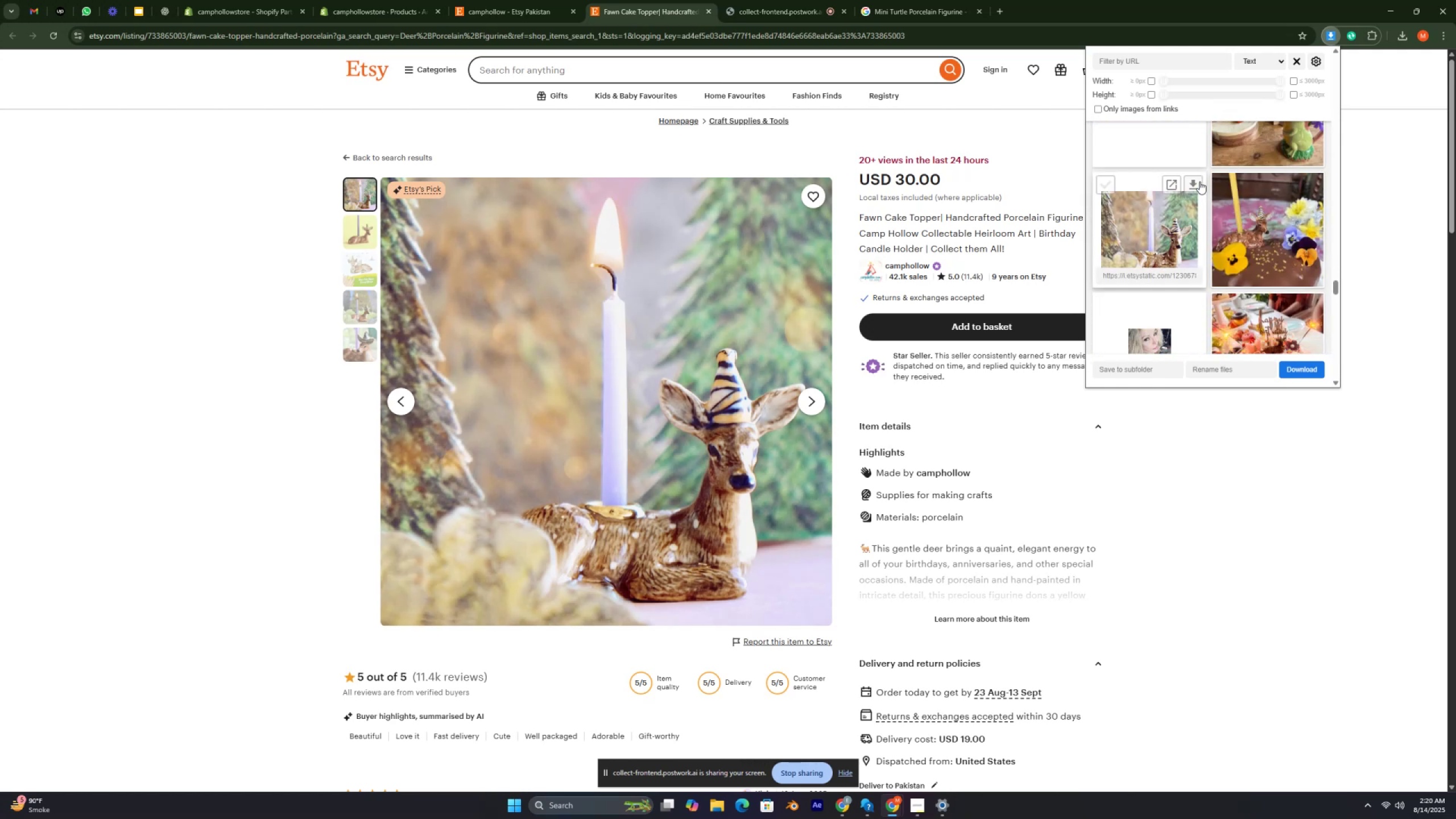 
scroll: coordinate [1199, 181], scroll_direction: none, amount: 0.0
 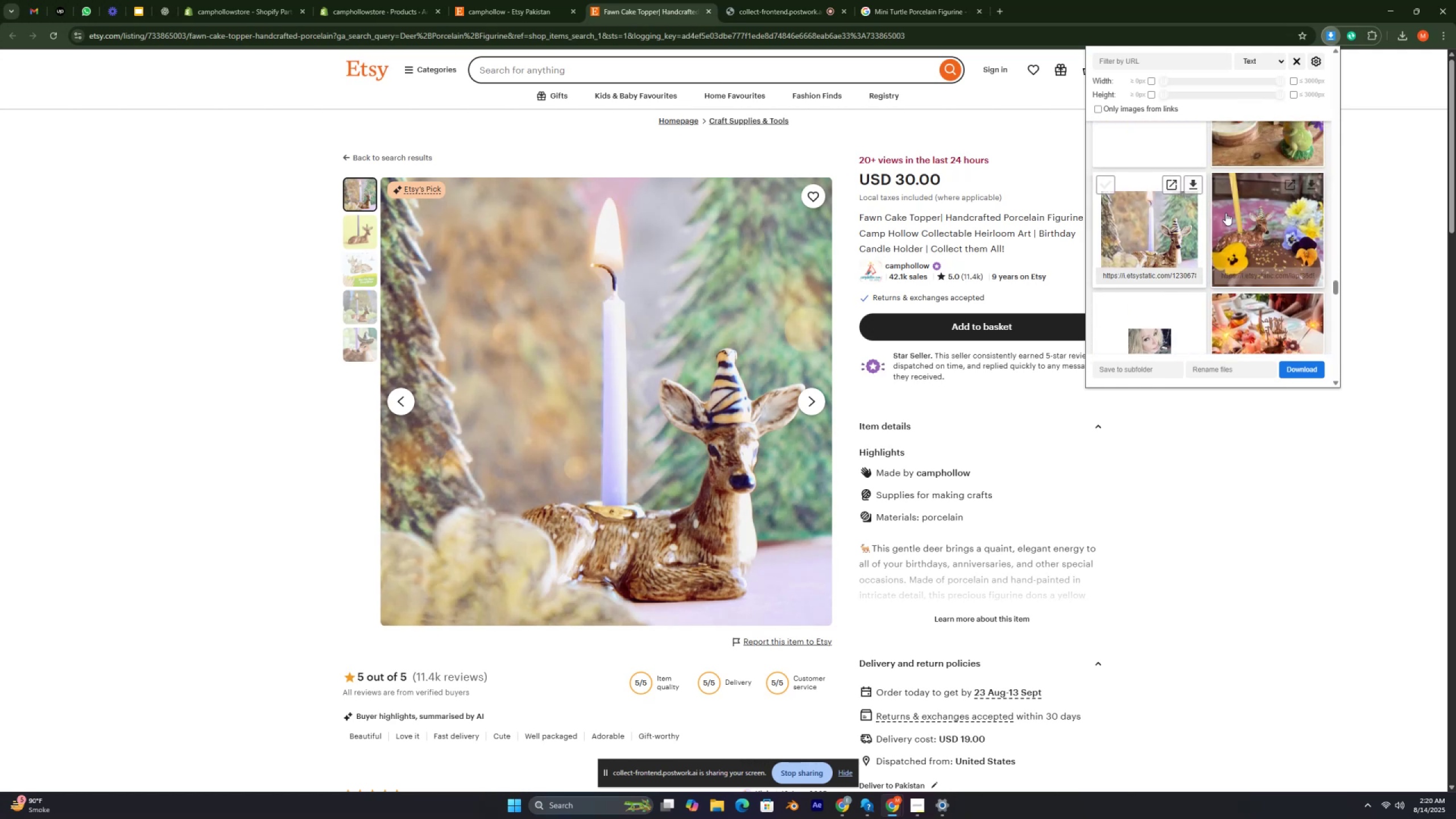 
left_click([1226, 214])
 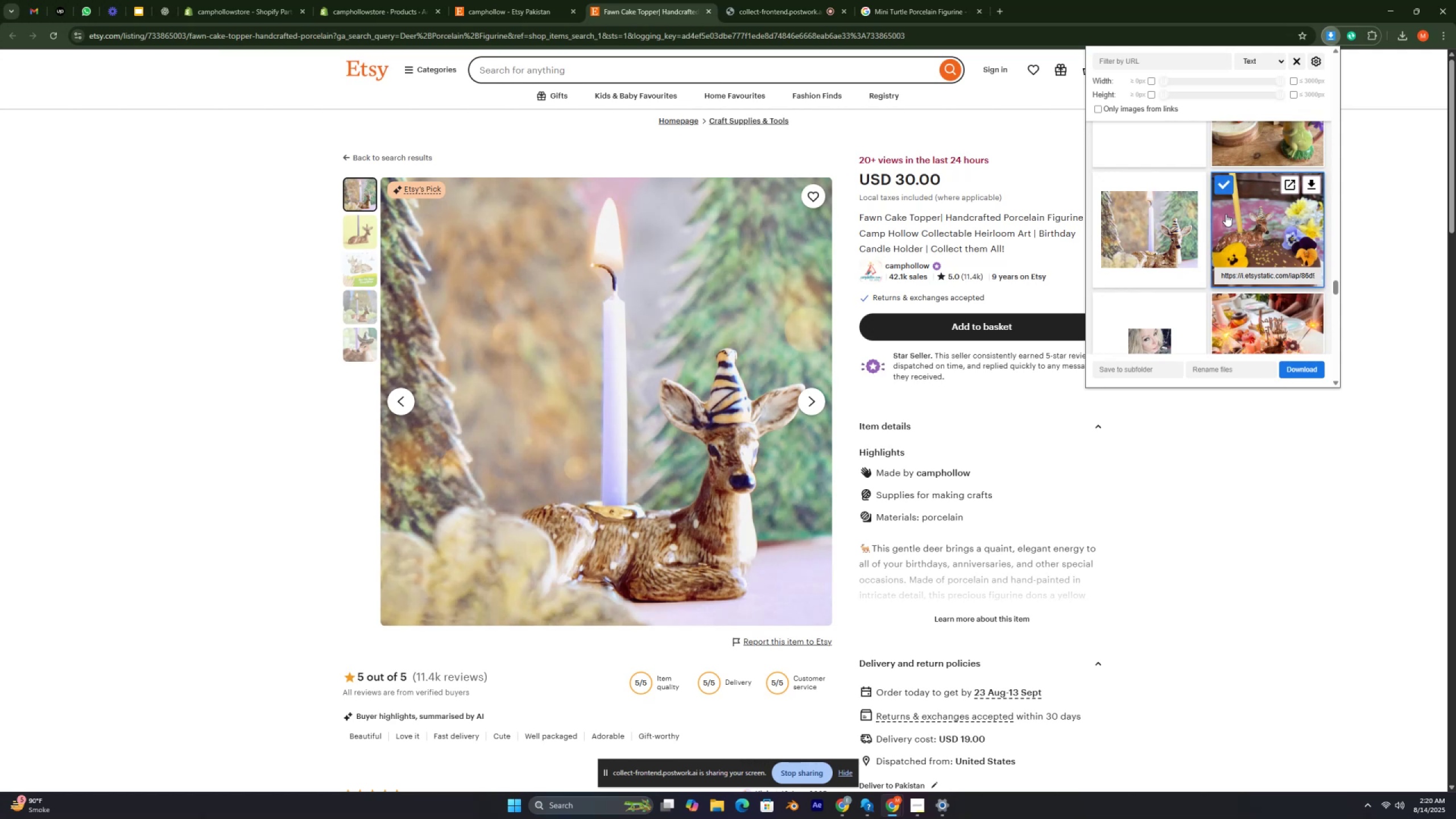 
scroll: coordinate [1226, 214], scroll_direction: down, amount: 7.0
 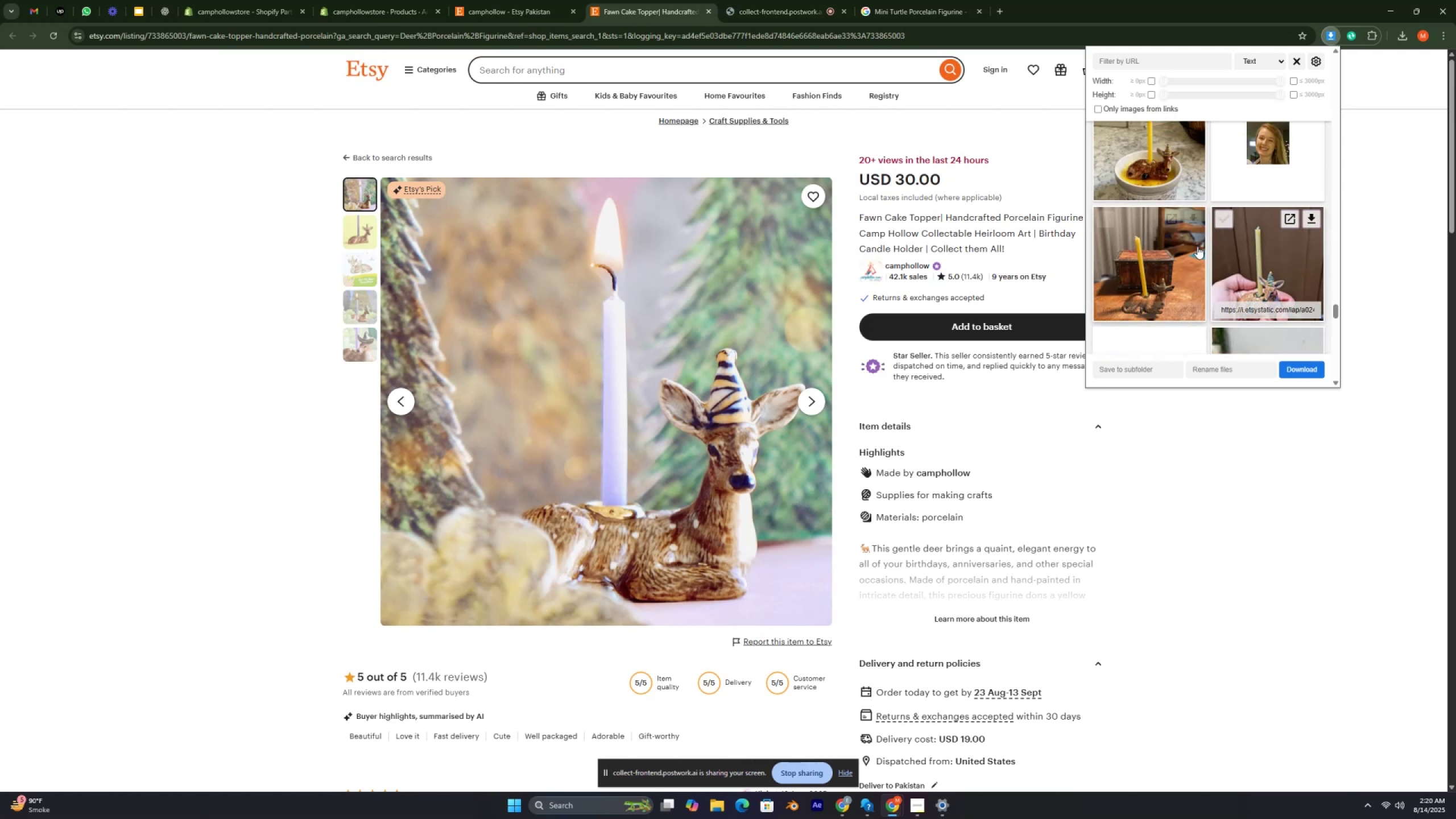 
left_click([1184, 252])
 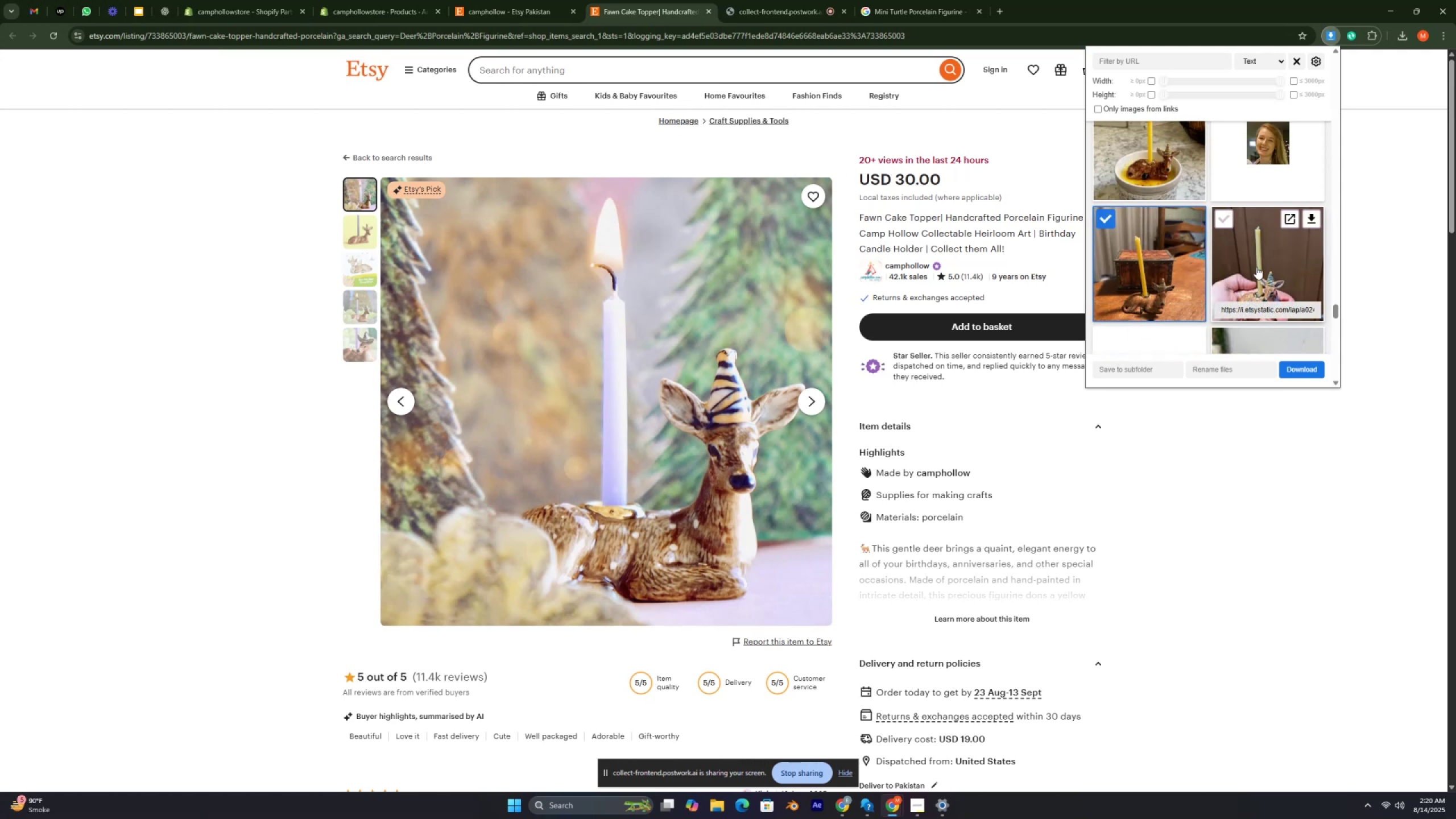 
scroll: coordinate [1257, 266], scroll_direction: down, amount: 7.0
 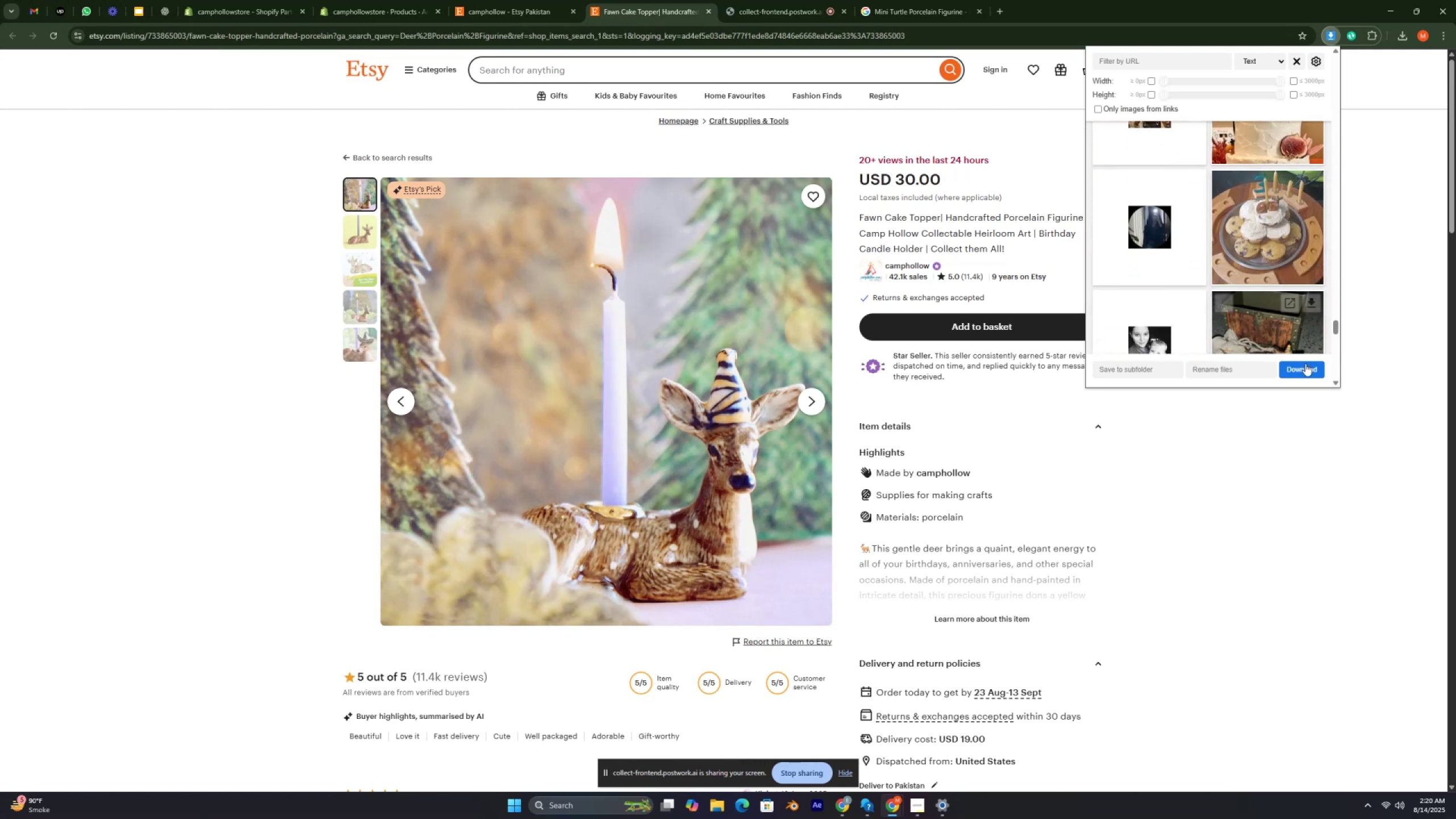 
double_click([1300, 370])
 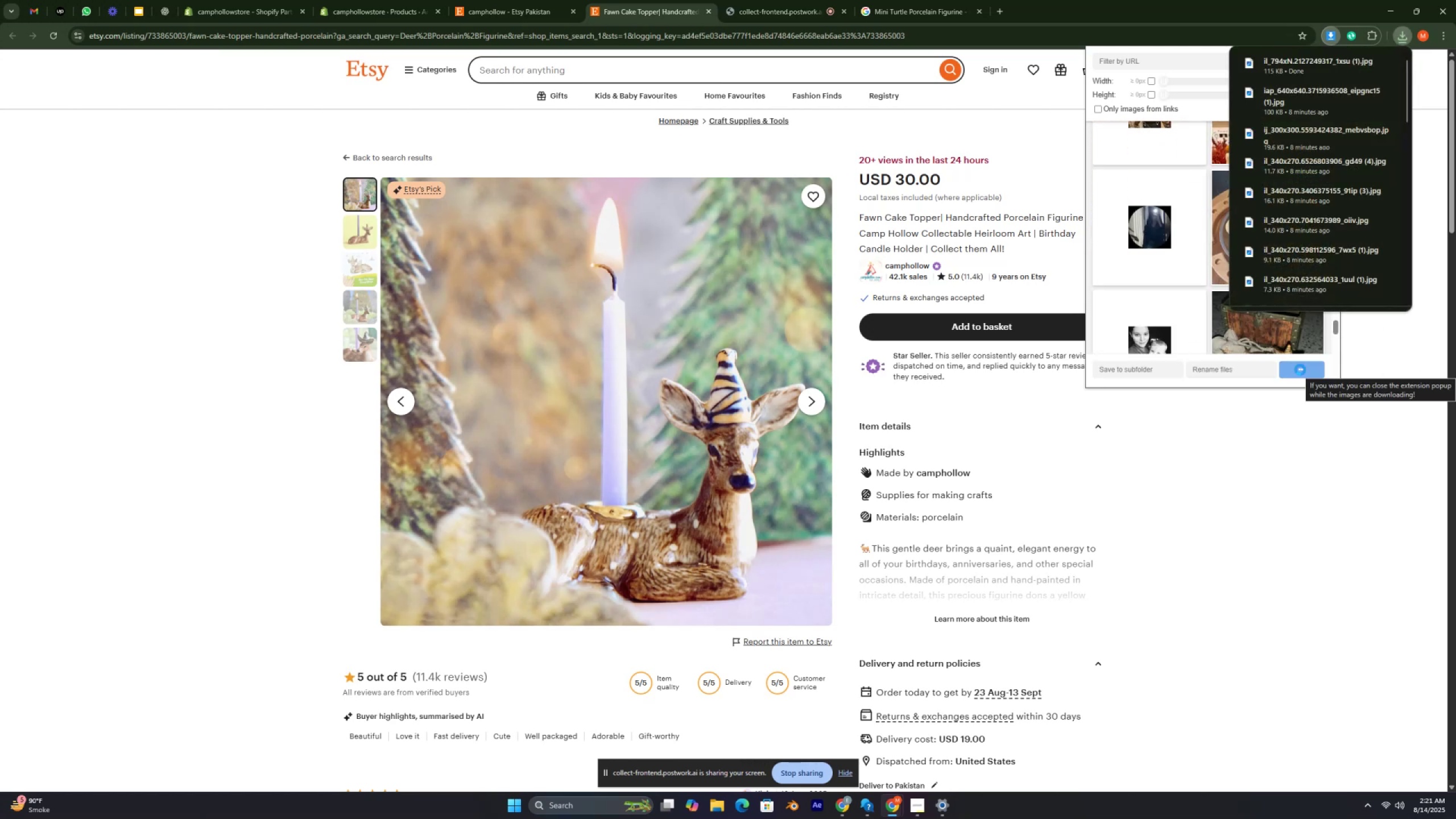 
key(Control+ControlRight)
 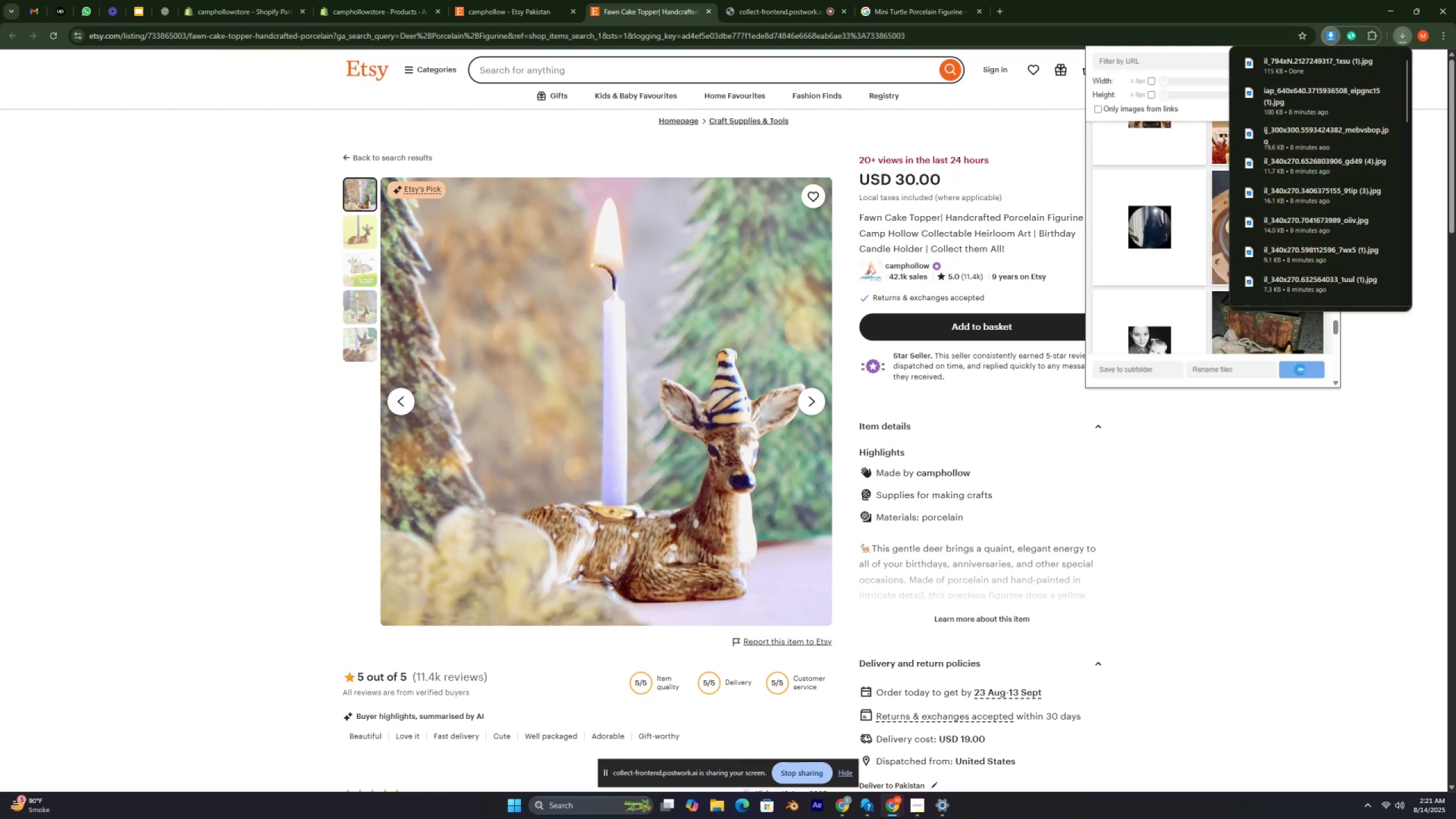 
key(Control+ControlRight)
 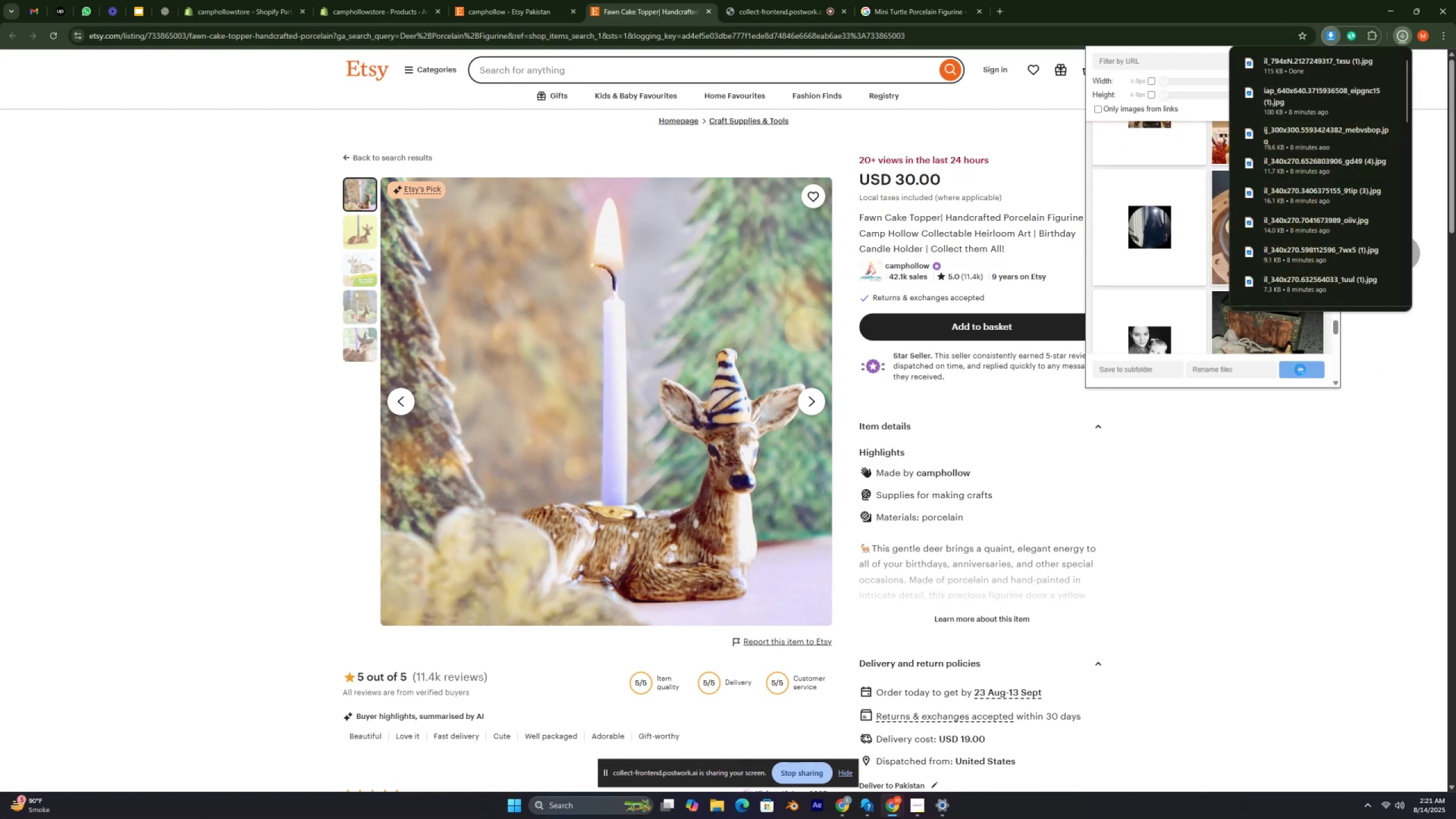 
key(Control+ControlRight)
 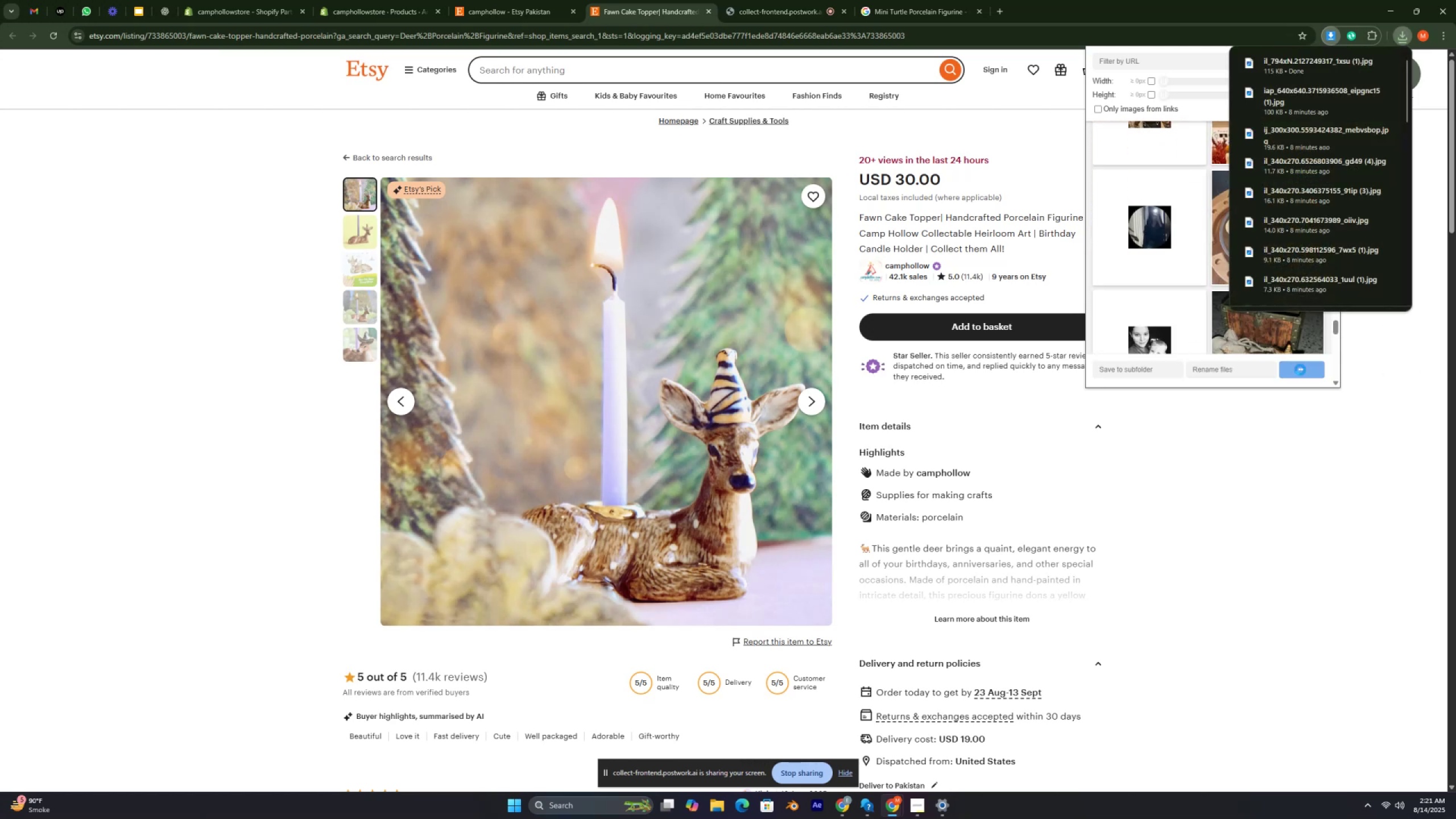 
key(Control+ControlRight)
 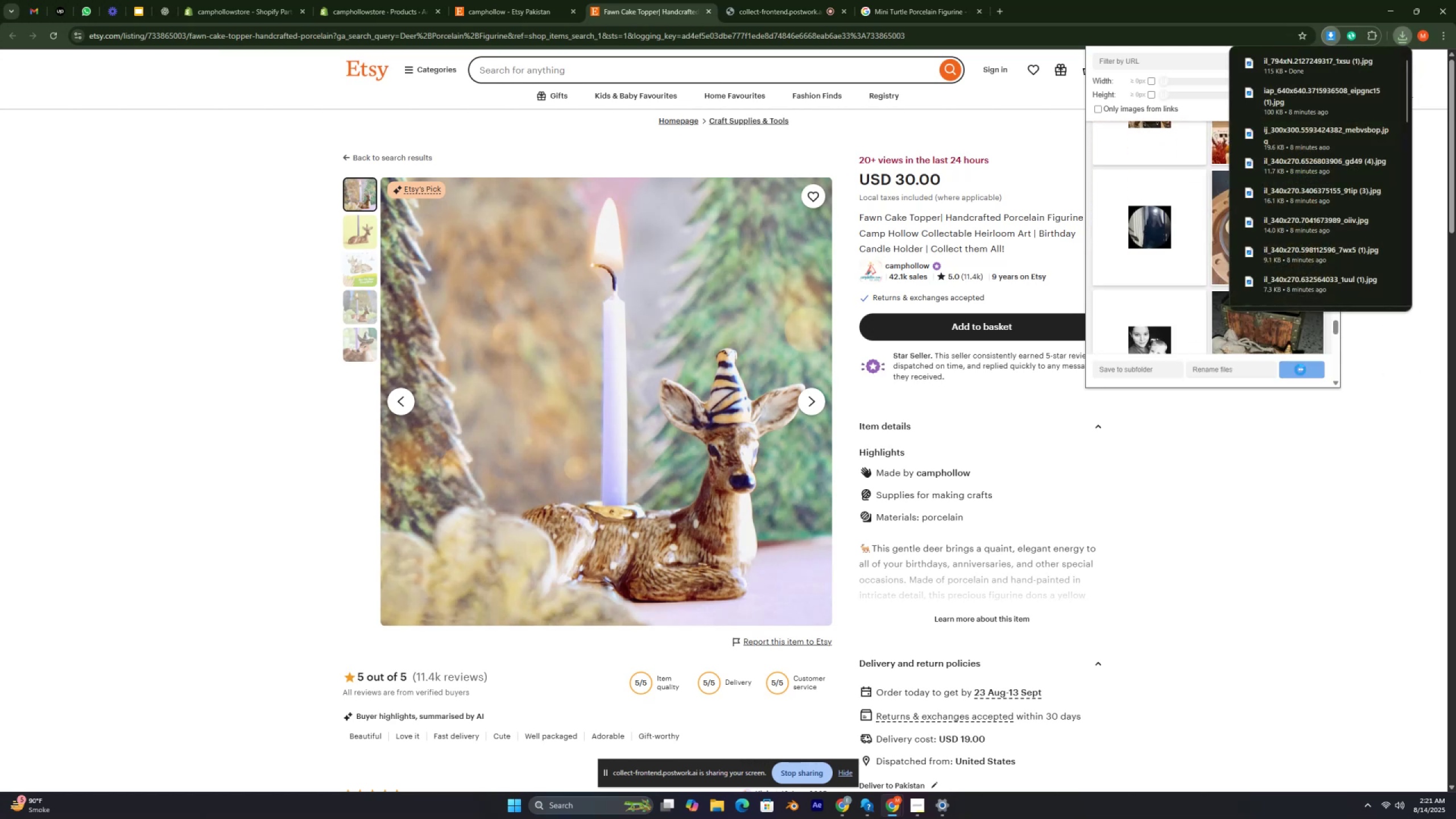 
key(Control+ControlRight)
 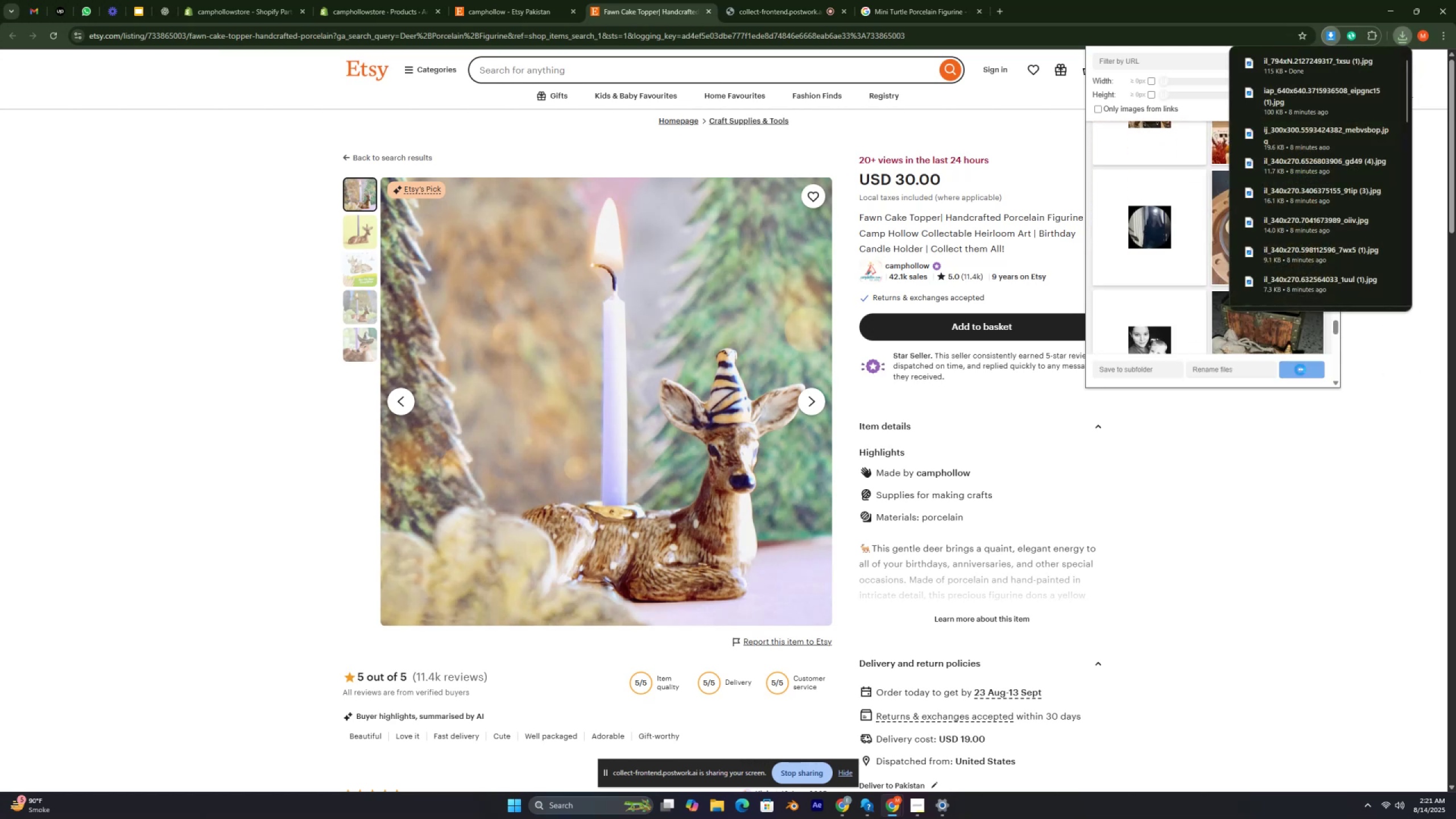 
key(Control+ControlRight)
 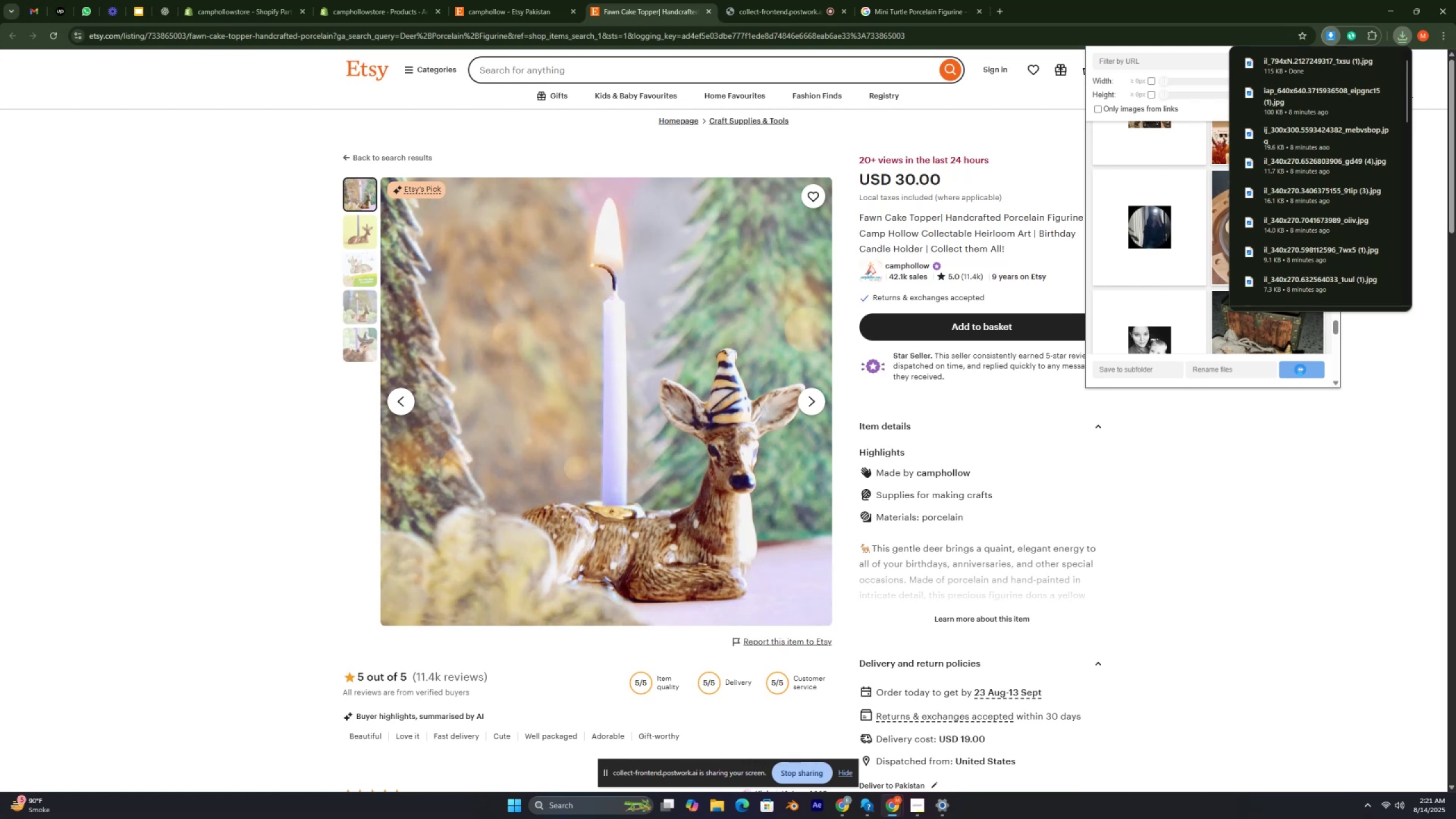 
key(Control+ControlRight)
 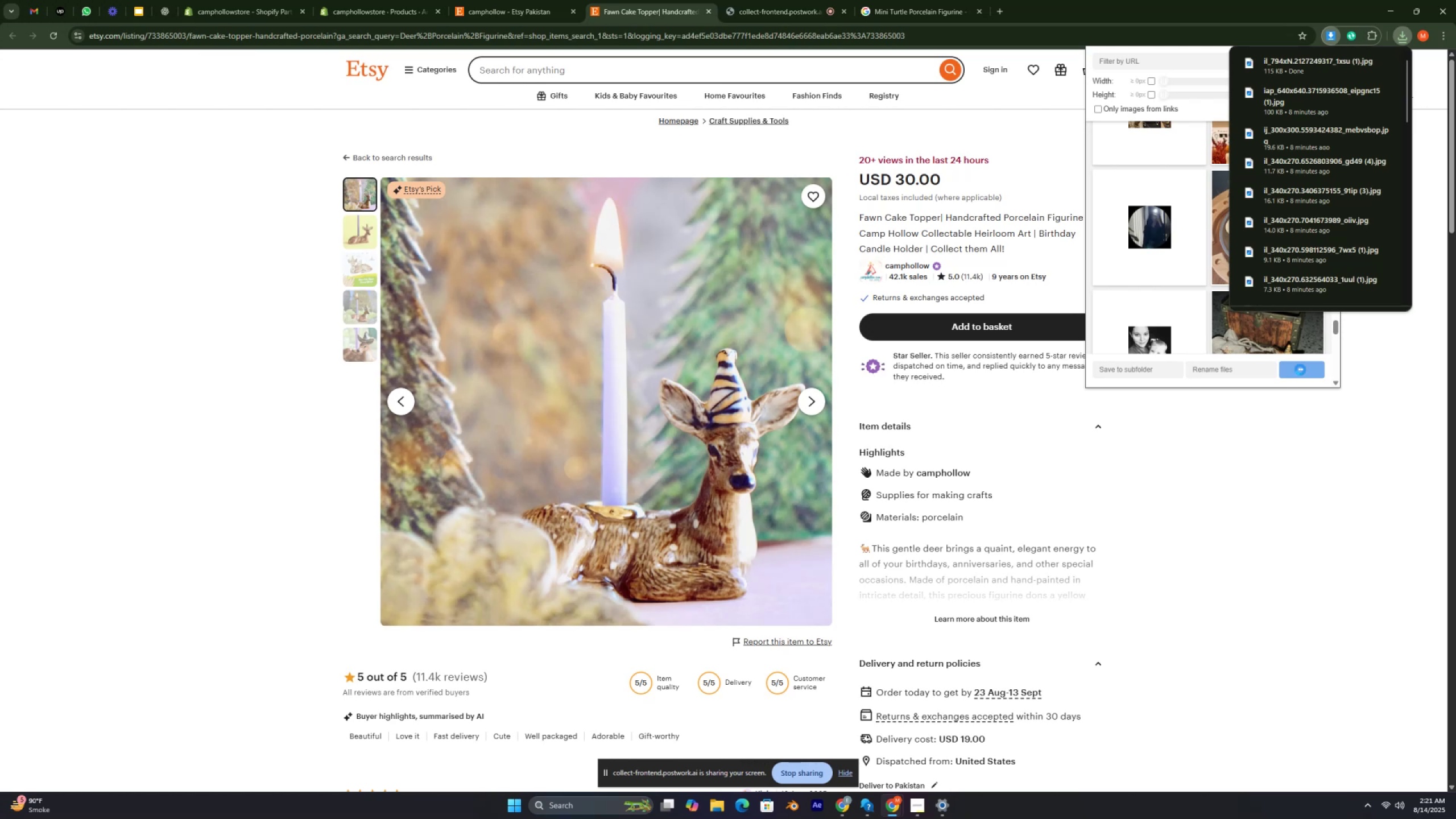 
key(Control+ControlRight)
 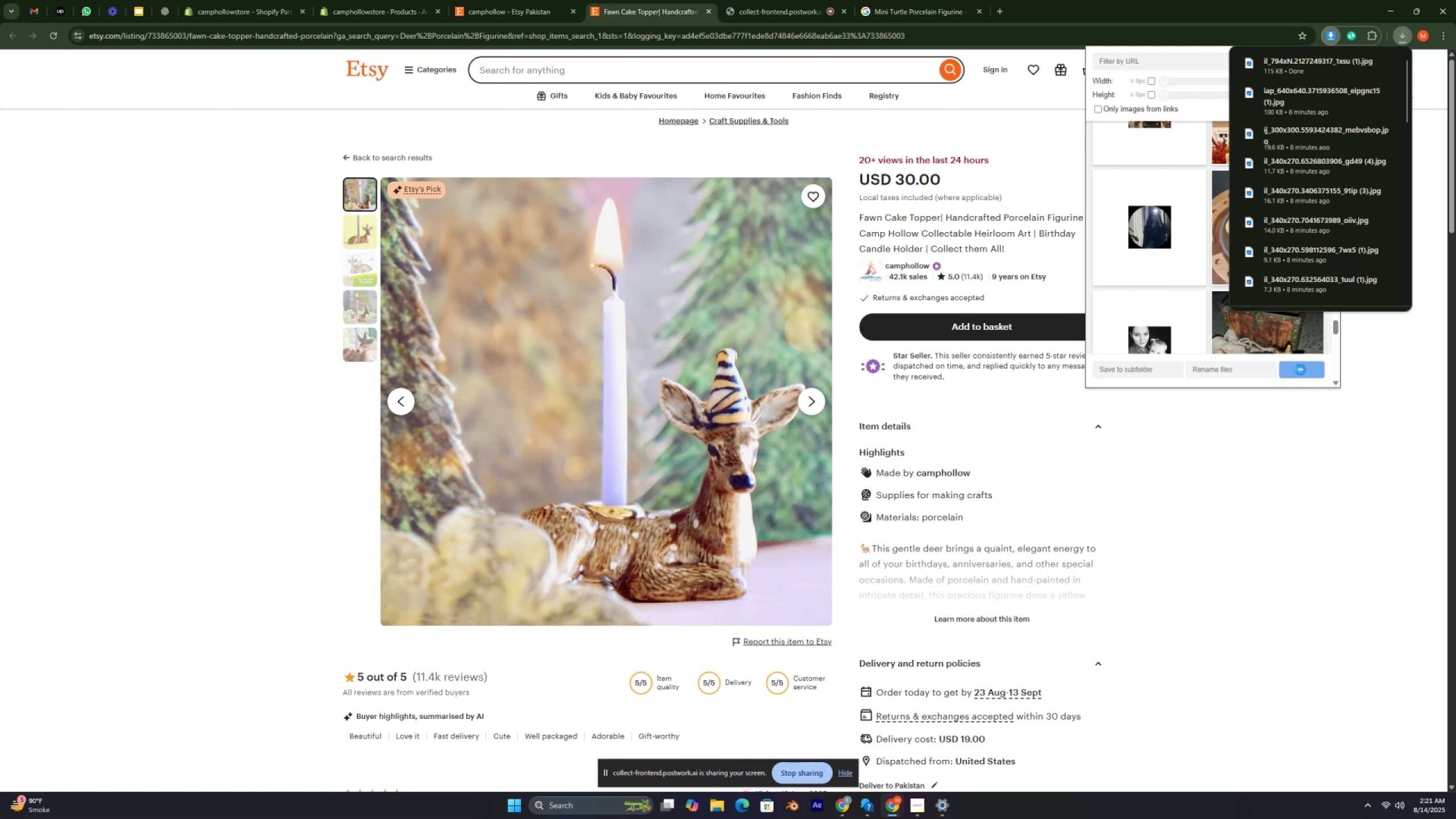 
key(Control+ControlRight)
 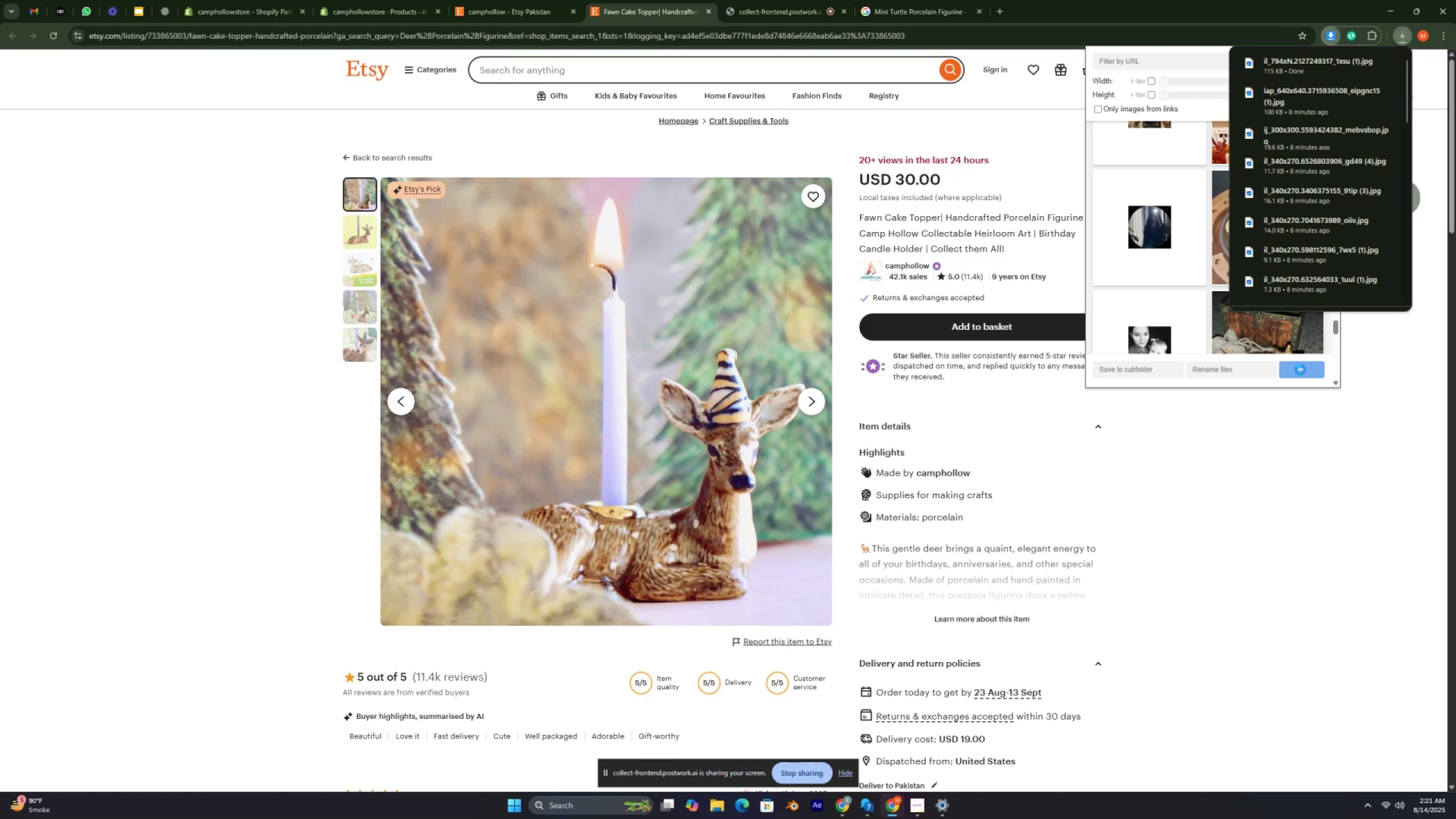 
key(Control+ControlRight)
 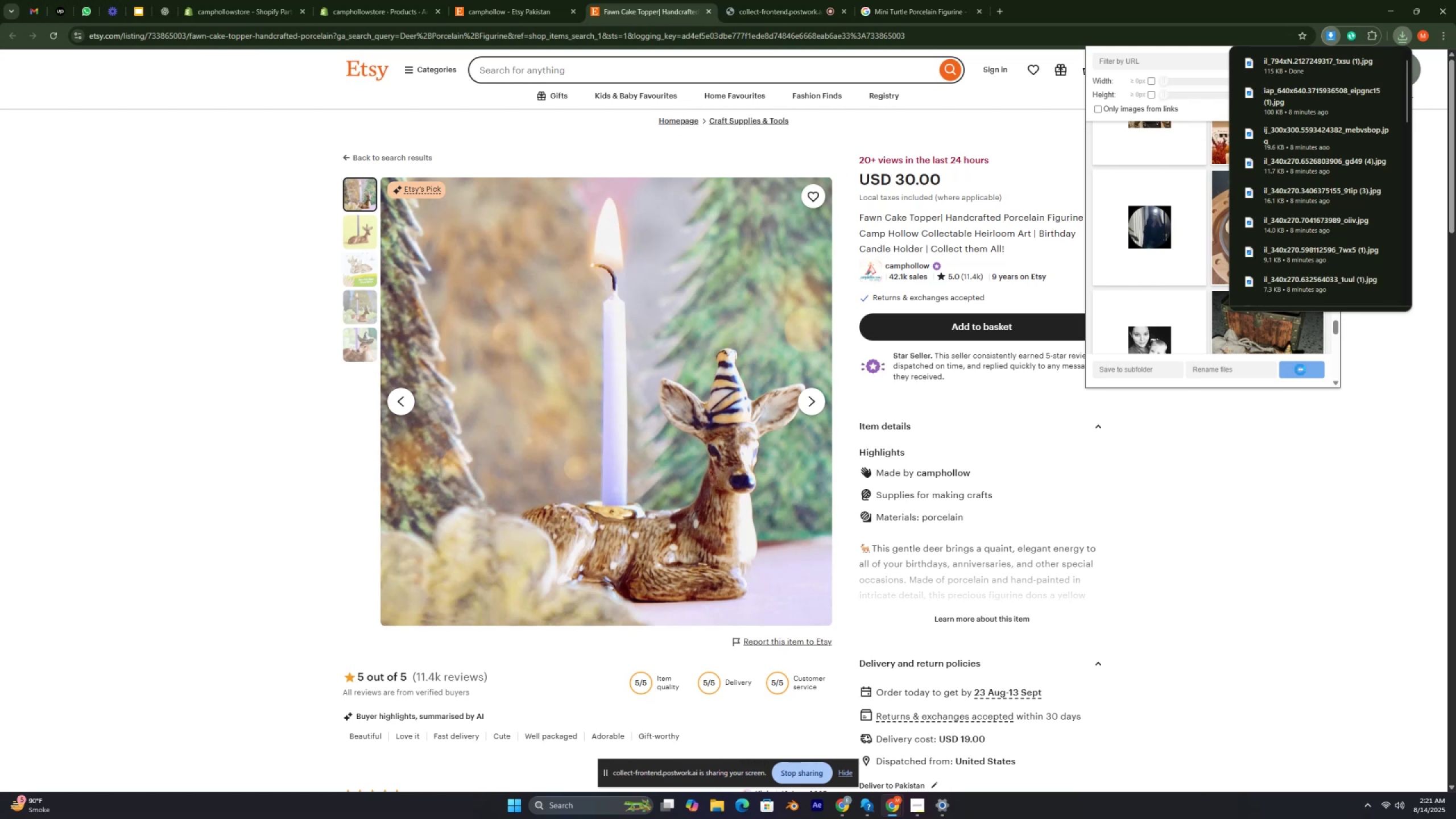 
key(Control+ControlRight)
 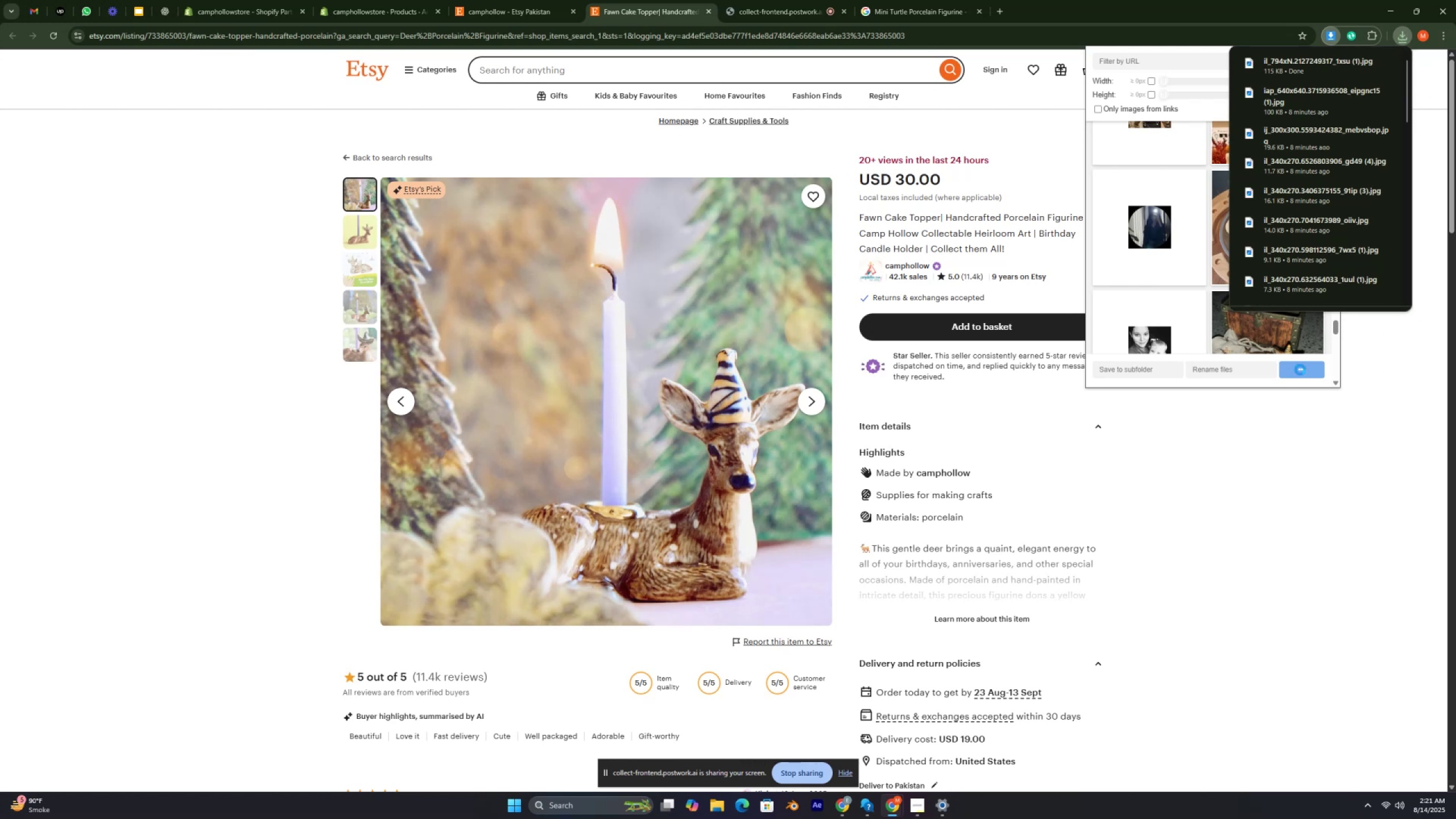 
key(Control+ControlRight)
 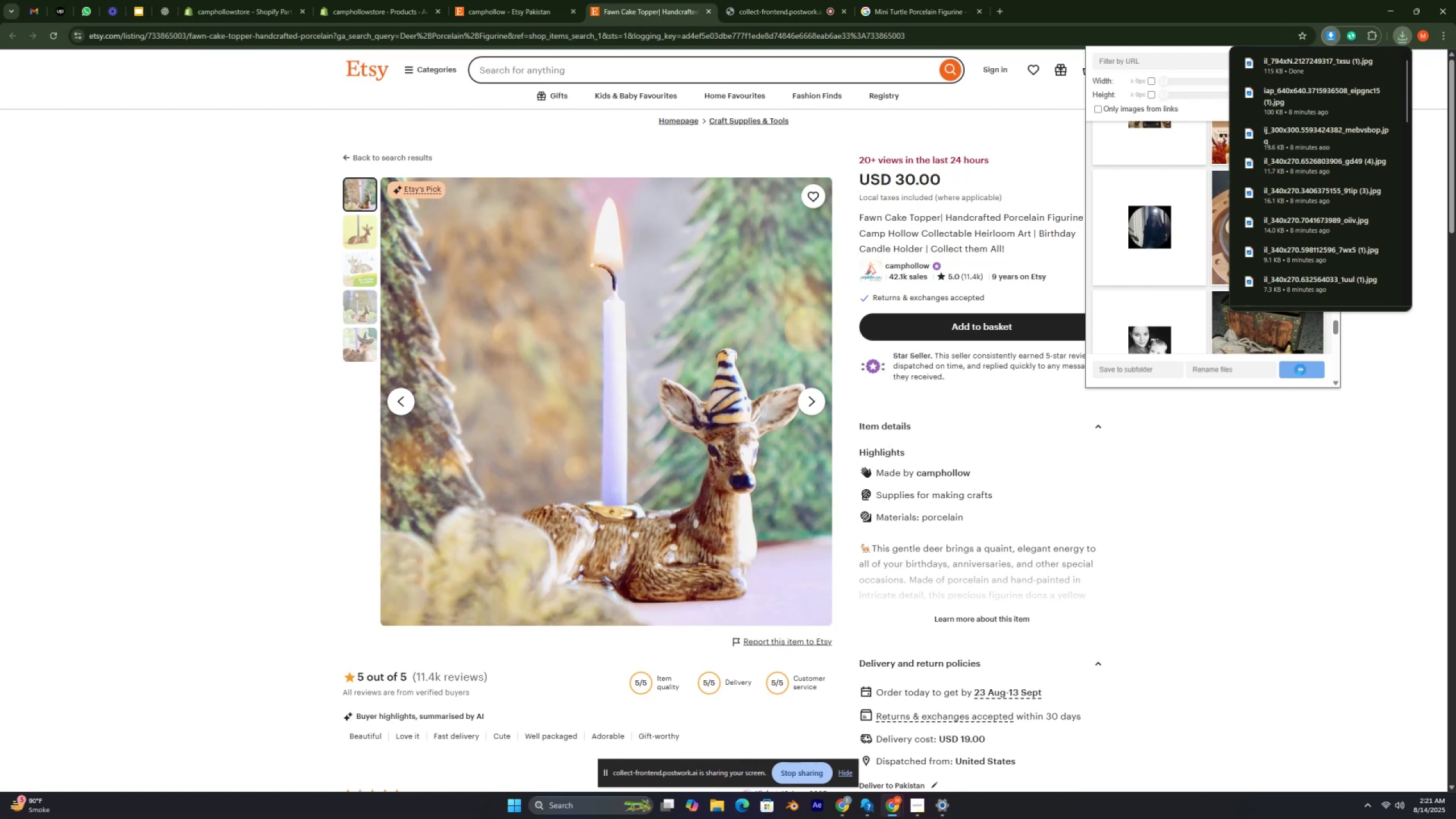 
key(Control+ControlRight)
 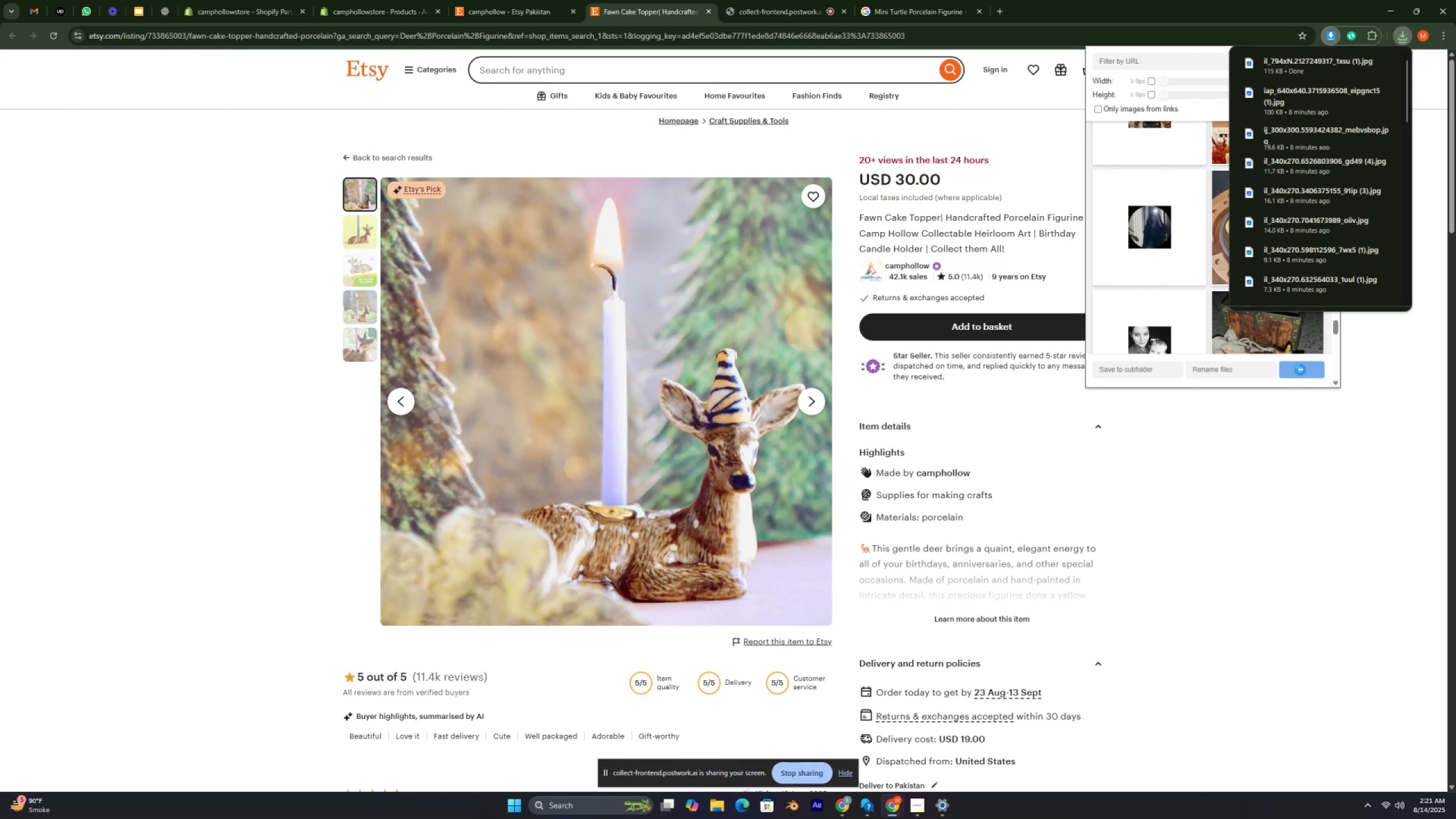 
key(Control+ControlRight)
 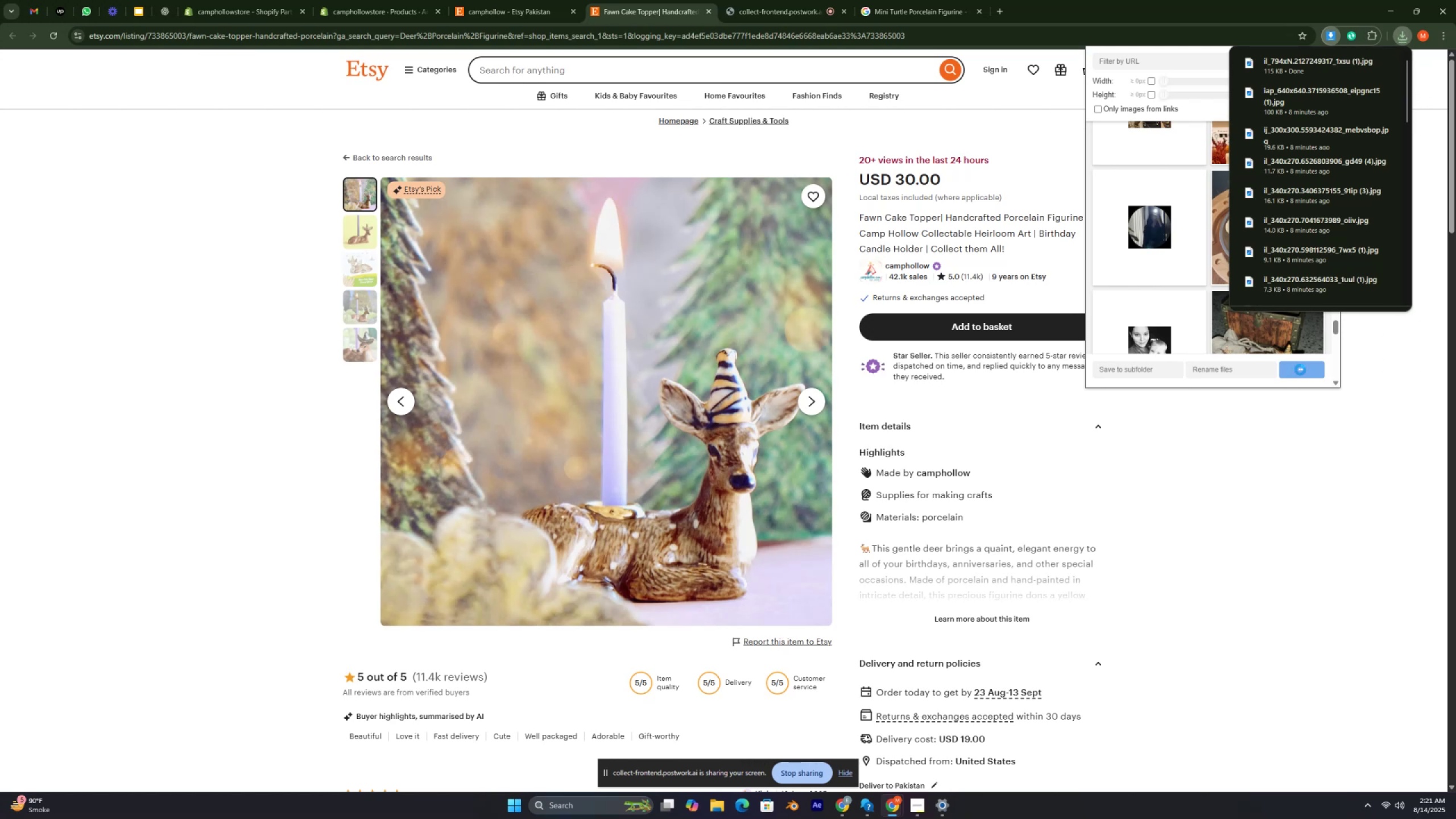 
key(Control+ControlRight)
 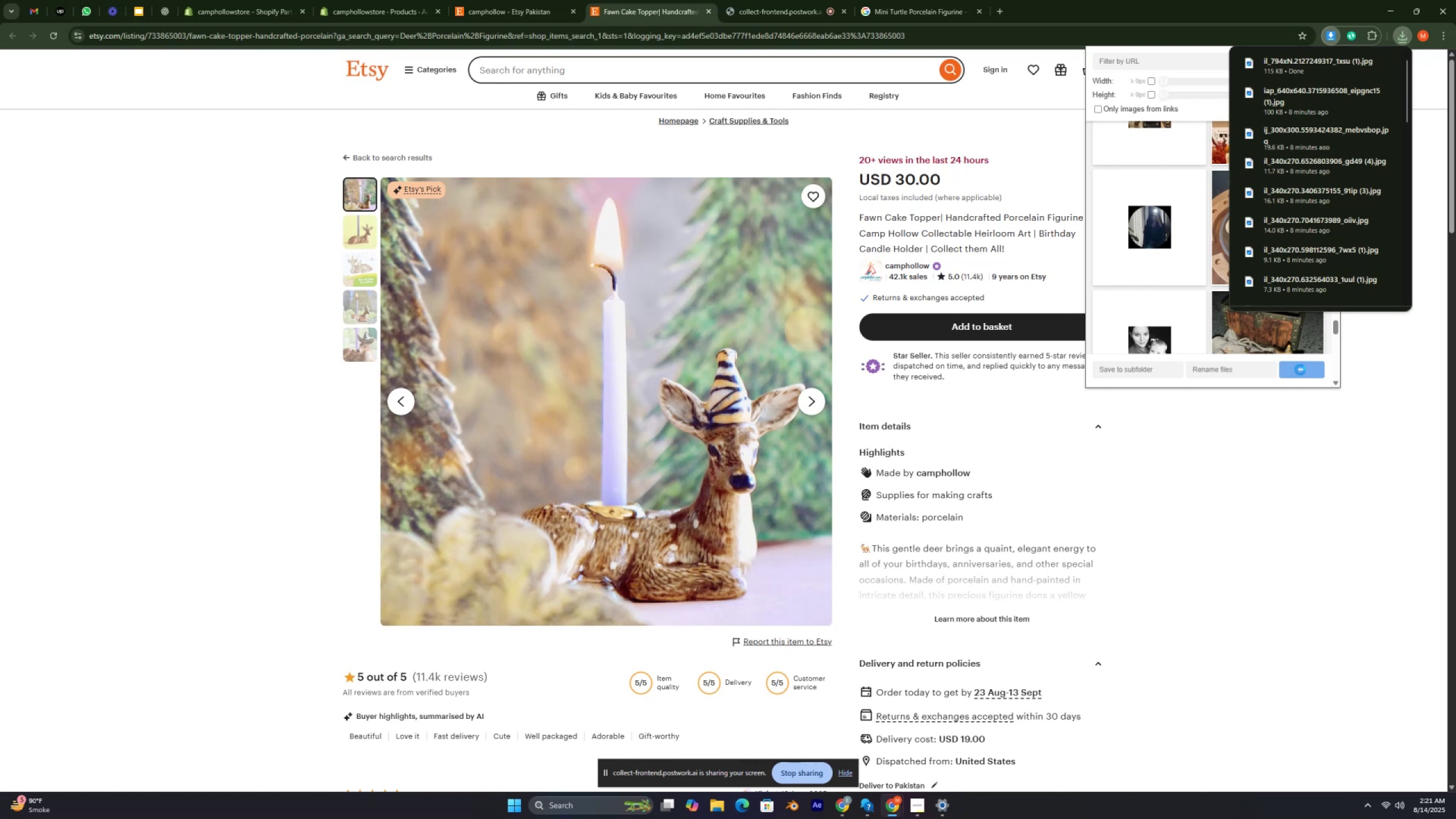 
key(Control+ControlRight)
 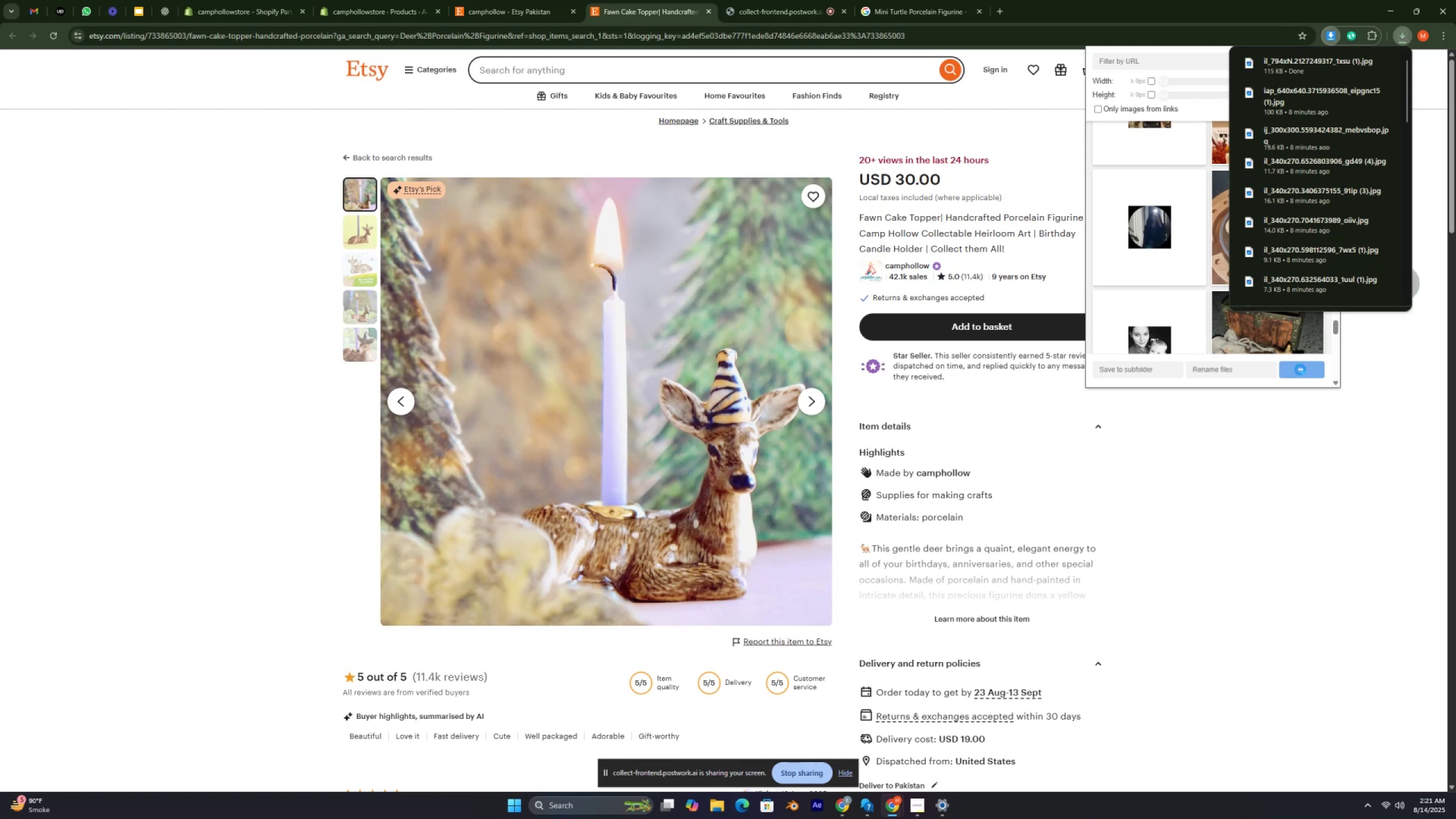 
key(Control+ControlRight)
 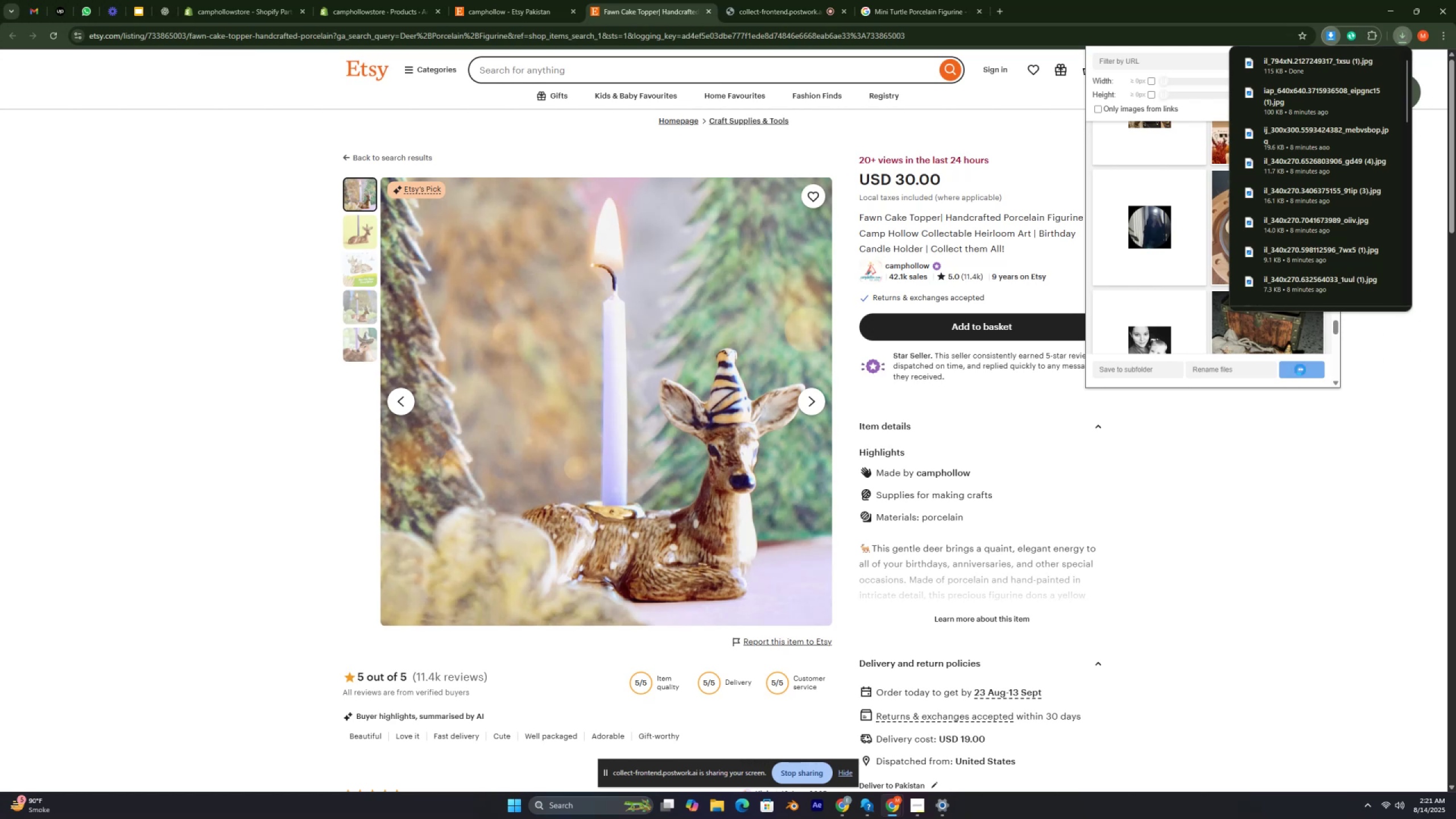 
key(Control+ControlRight)
 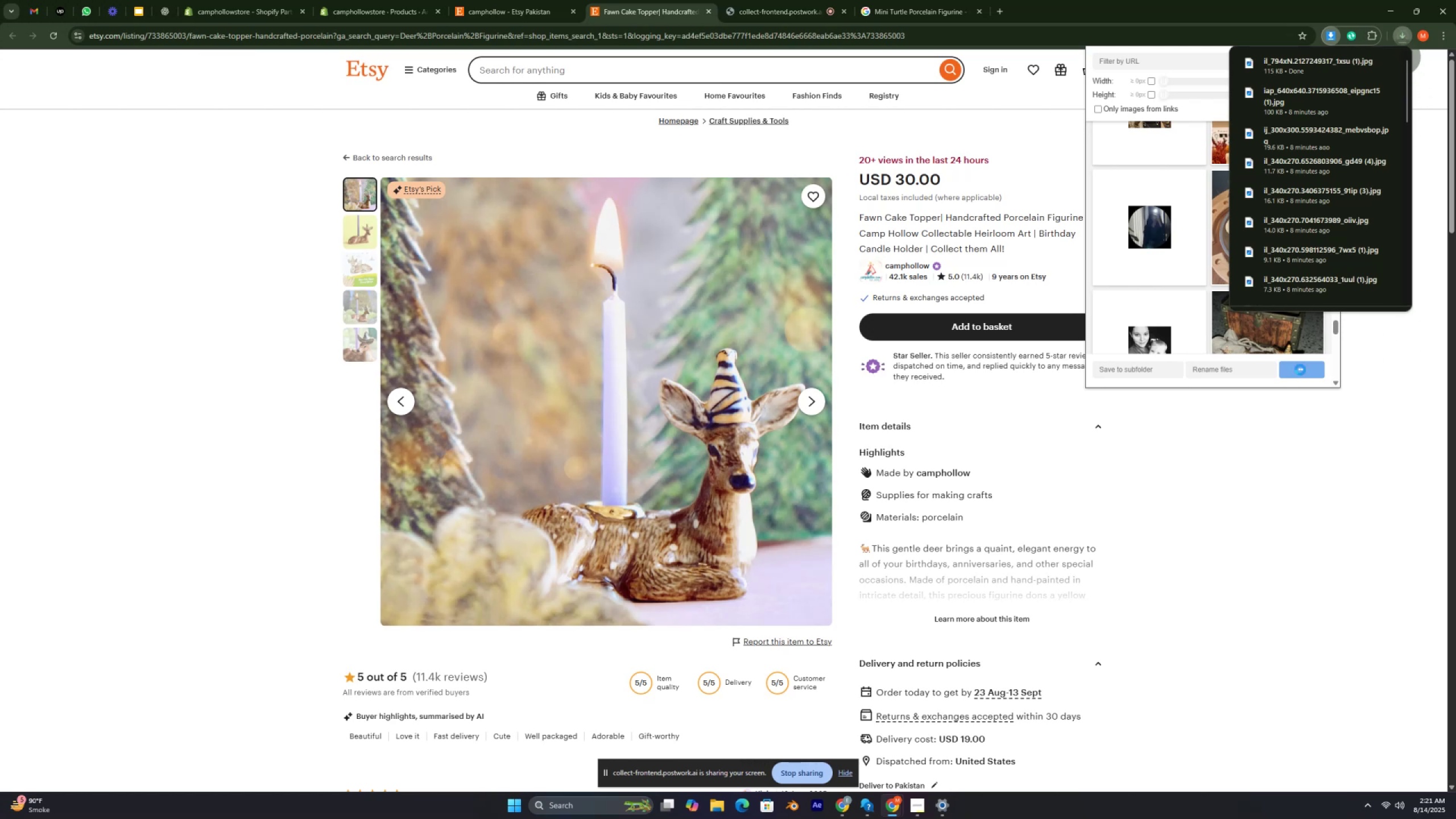 
key(Control+ControlRight)
 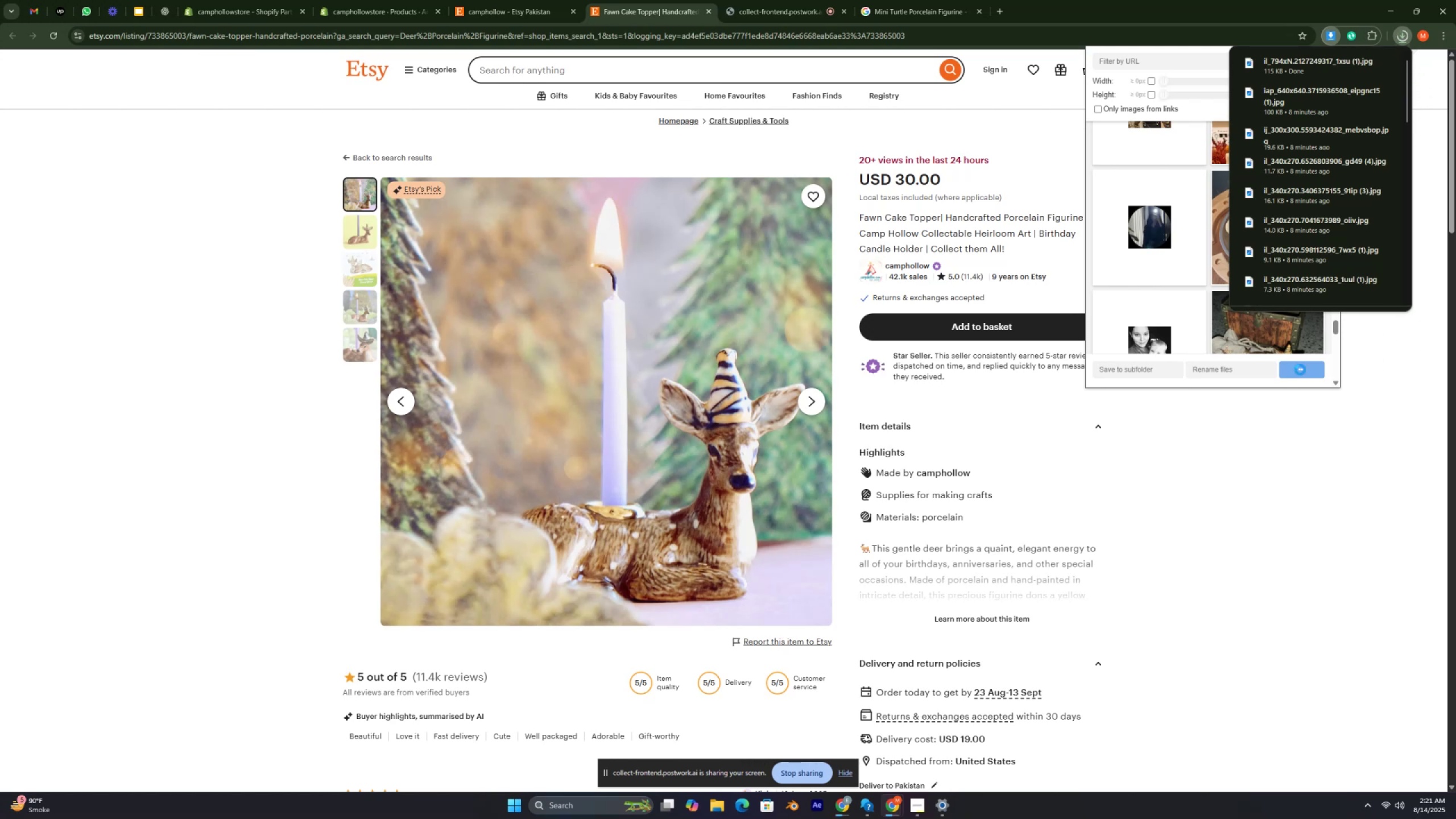 
key(Control+ControlRight)
 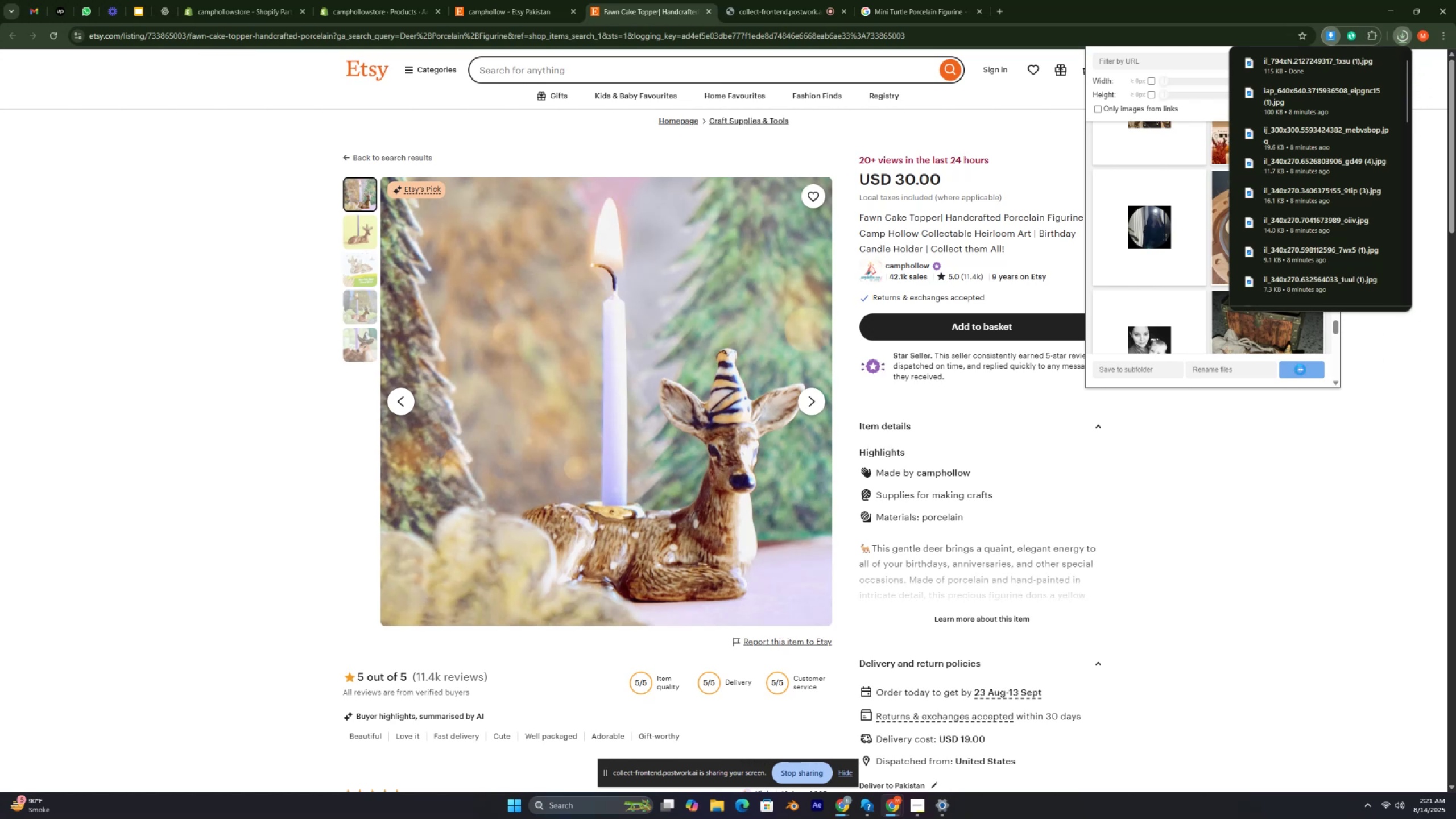 
key(Control+ControlRight)
 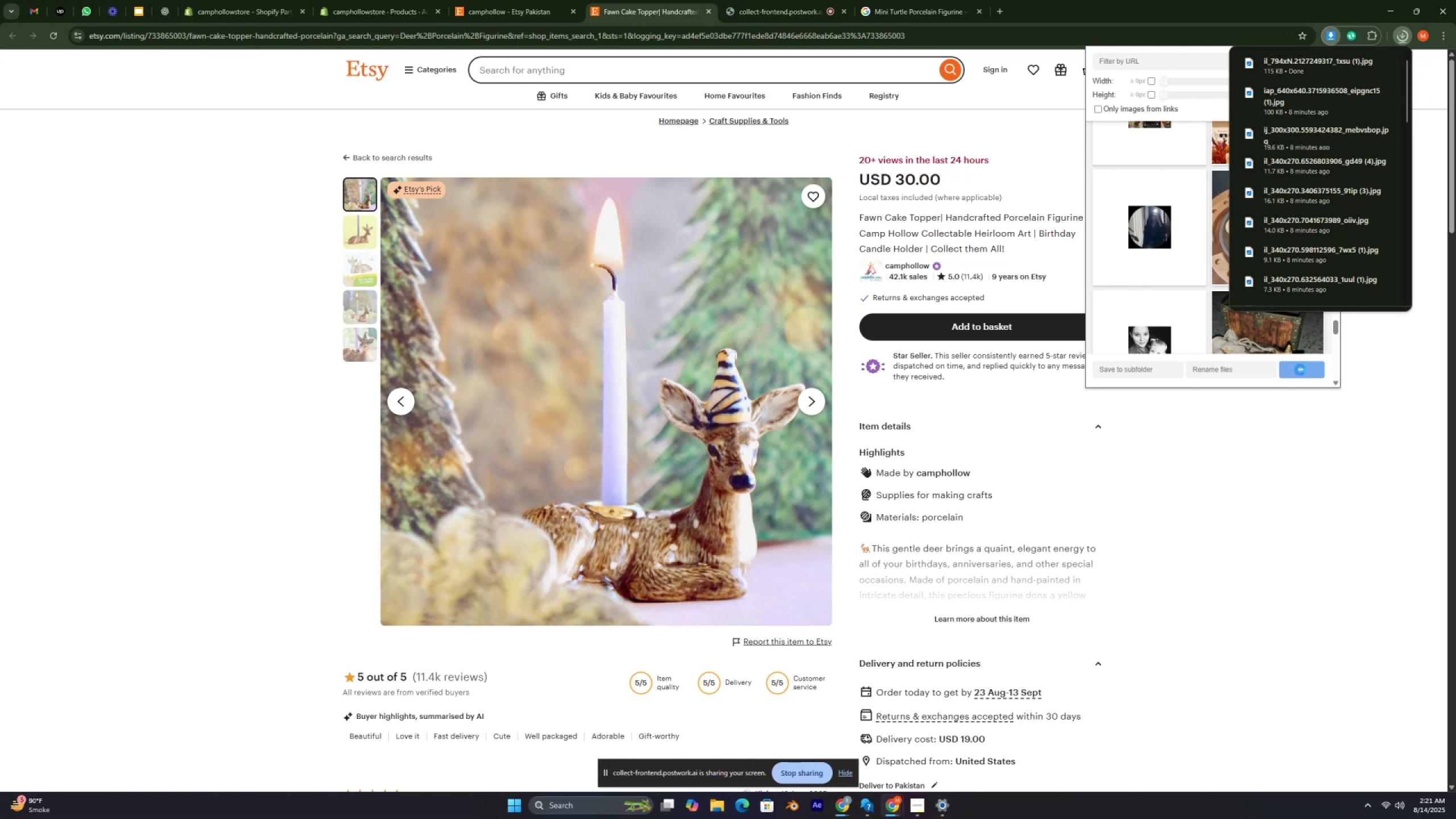 
key(Control+ControlRight)
 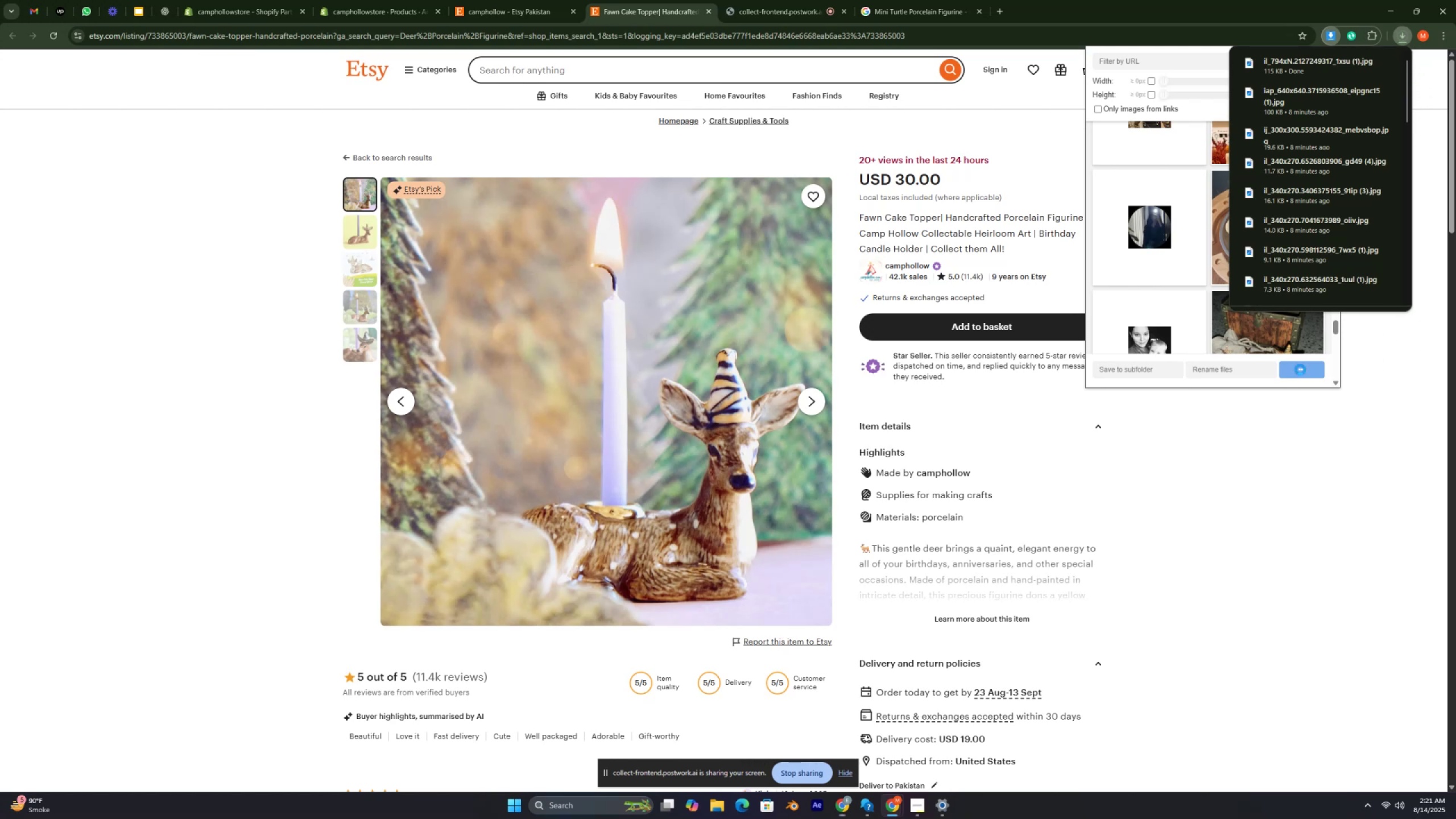 
key(Control+ControlRight)
 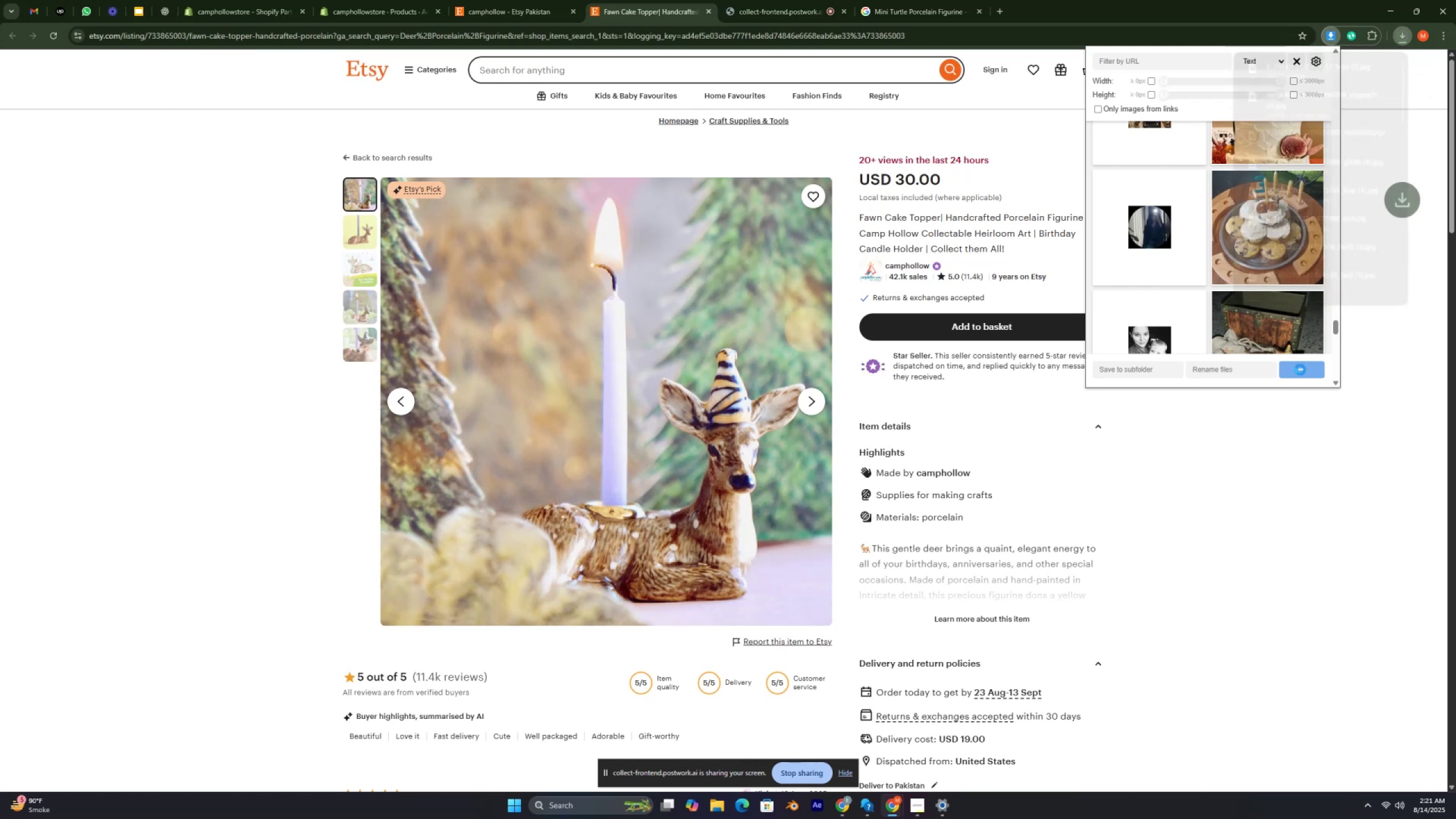 
key(Control+ControlRight)
 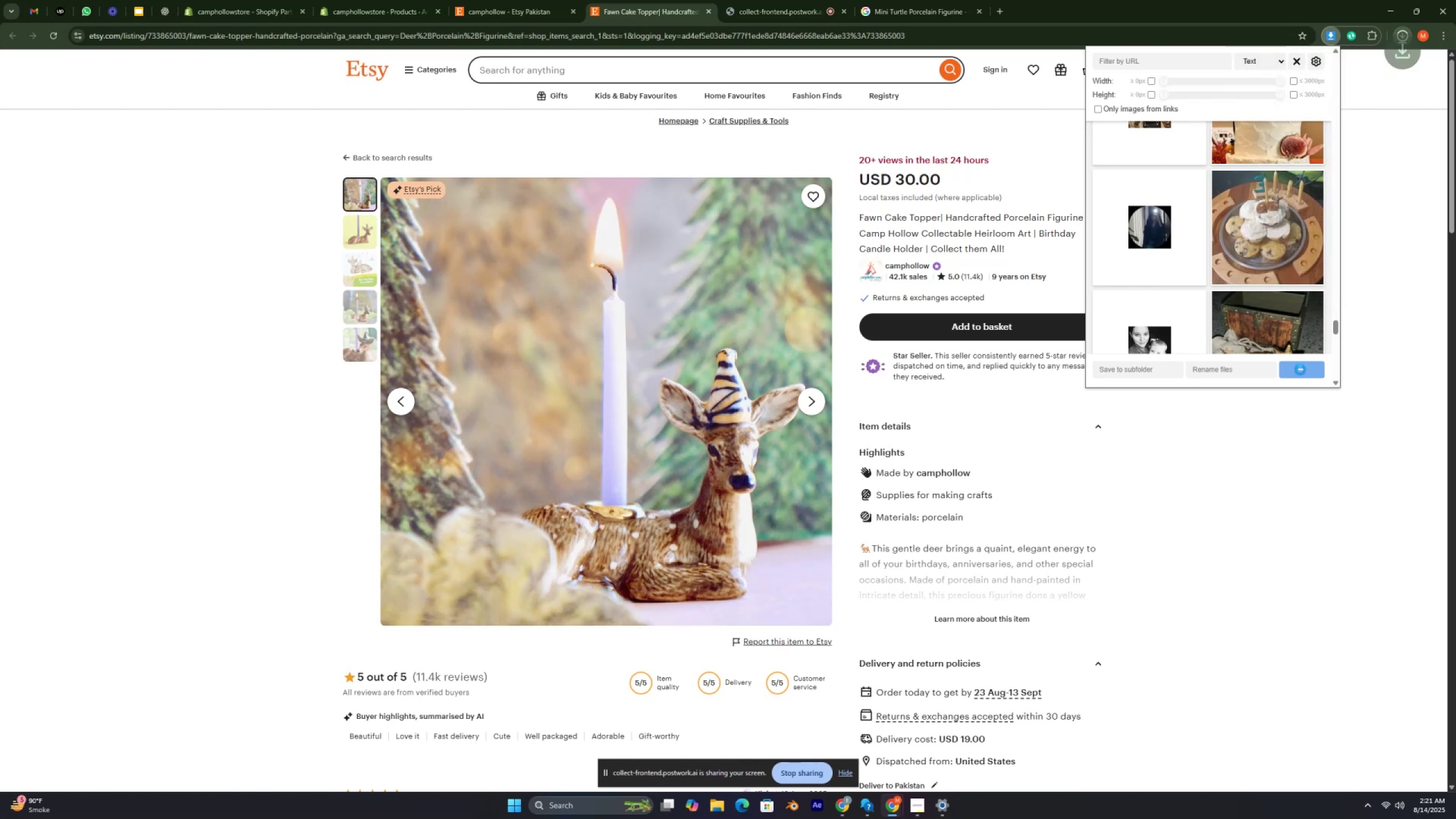 
key(Control+ControlRight)
 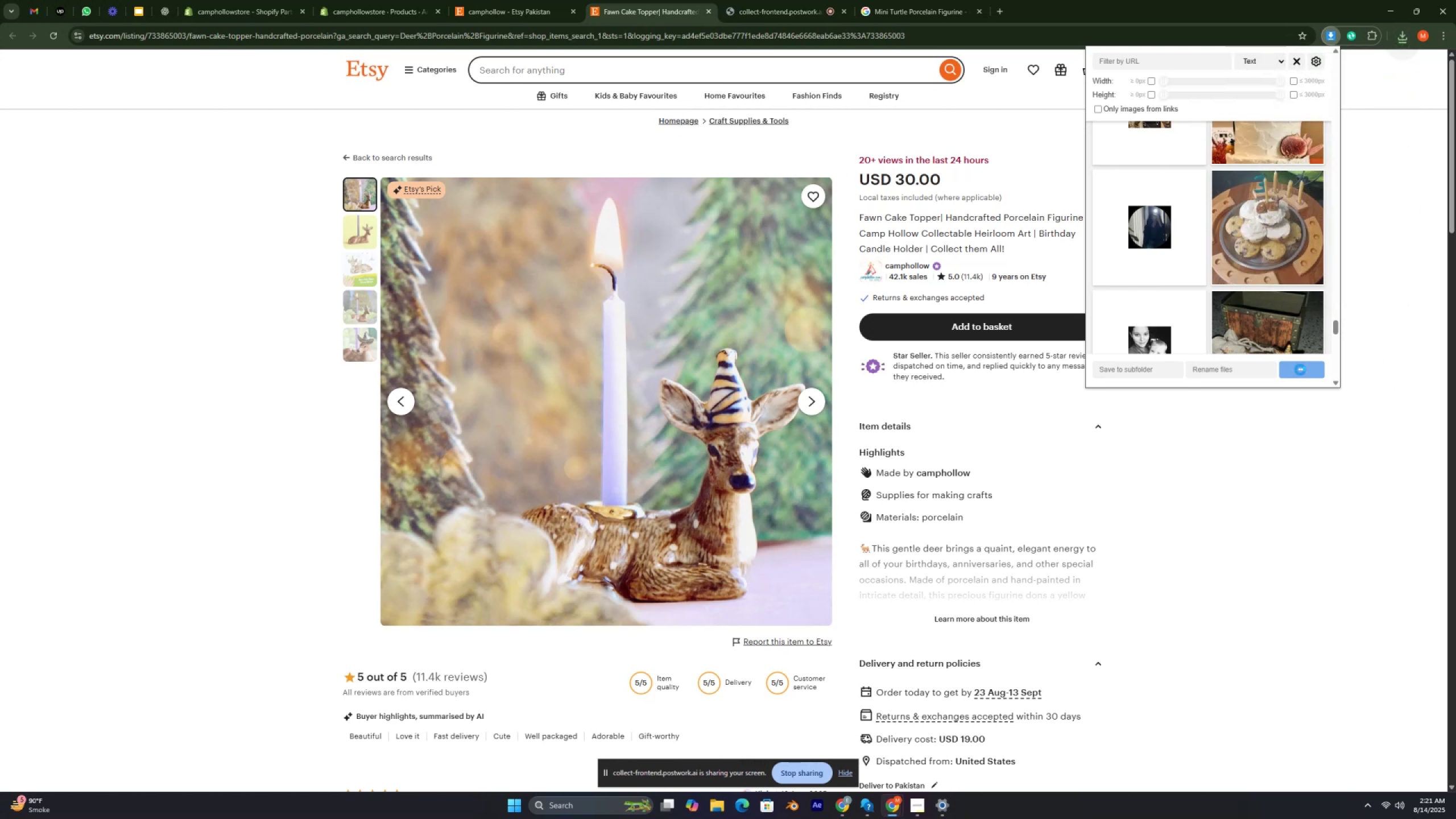 
key(Control+ControlRight)
 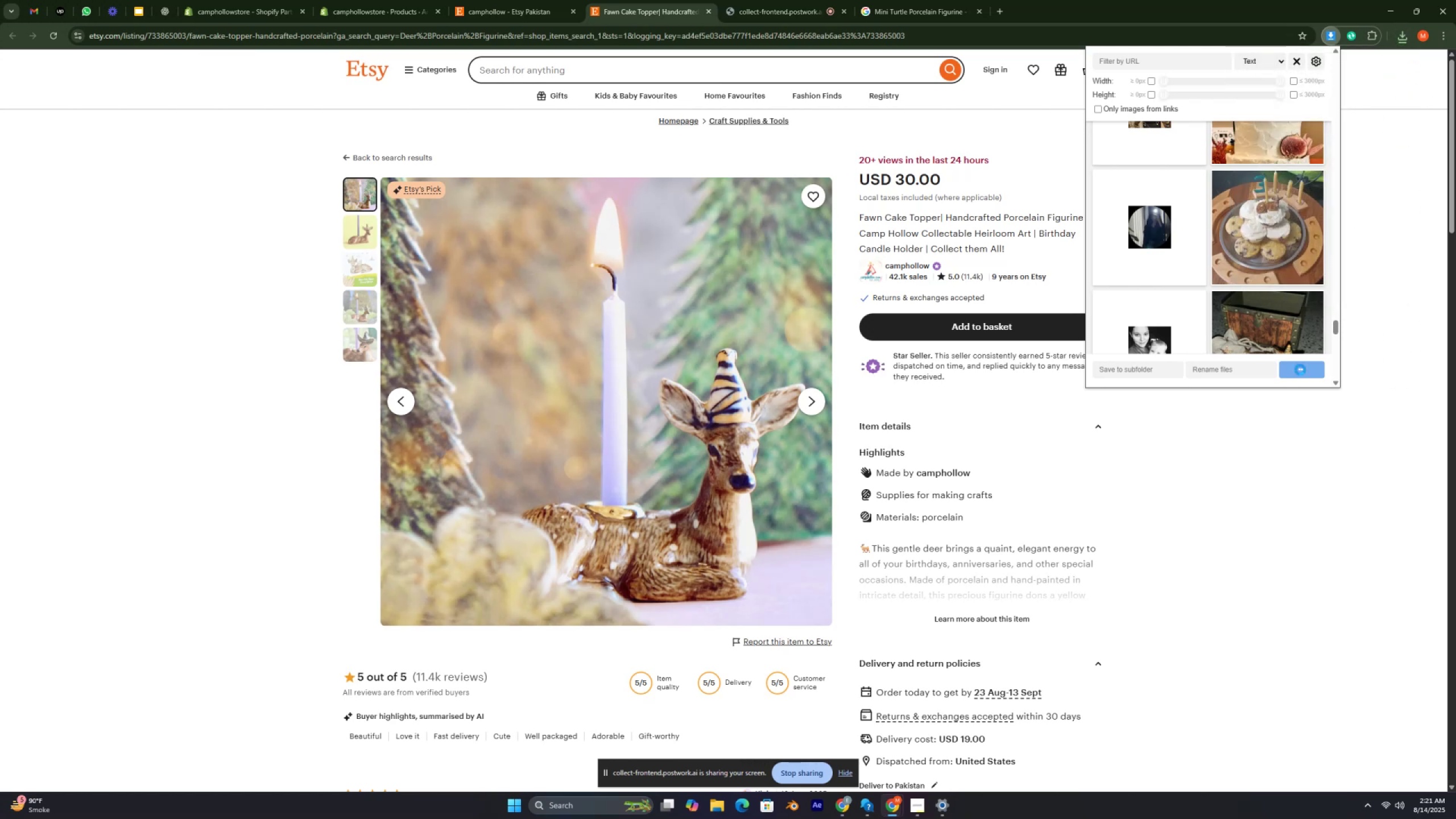 
key(Control+ControlRight)
 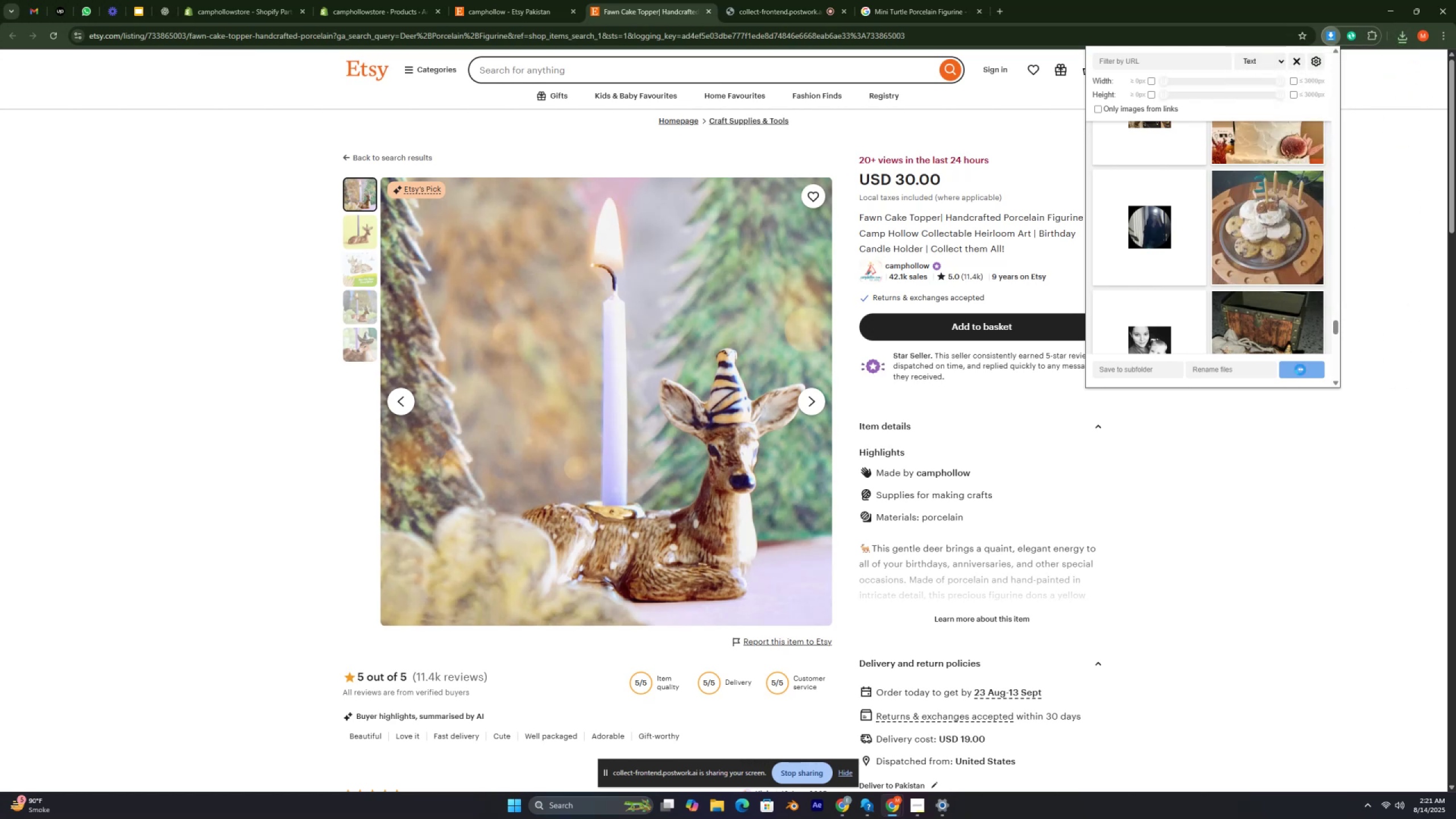 
key(Control+ControlRight)
 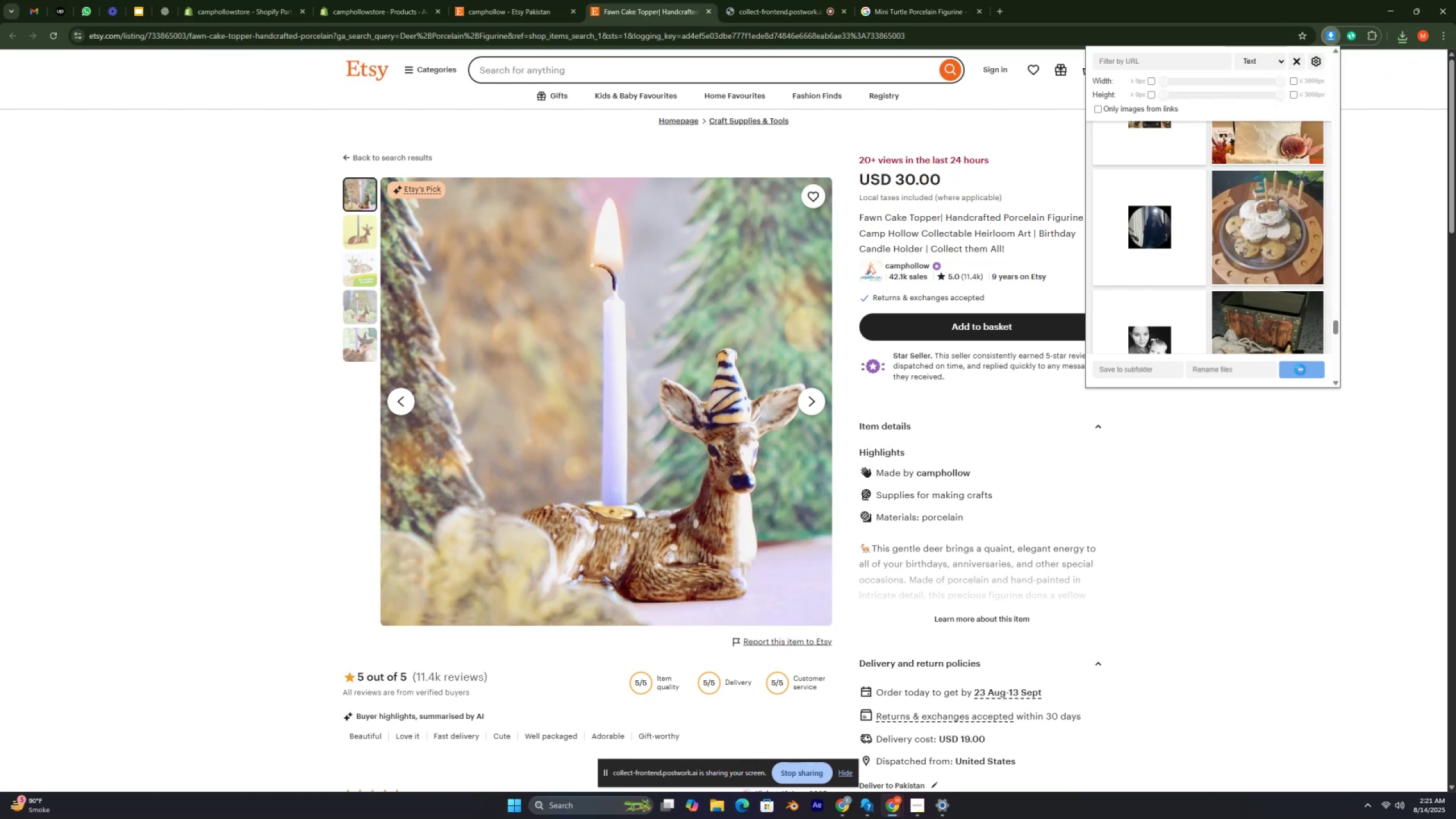 
key(Control+ControlRight)
 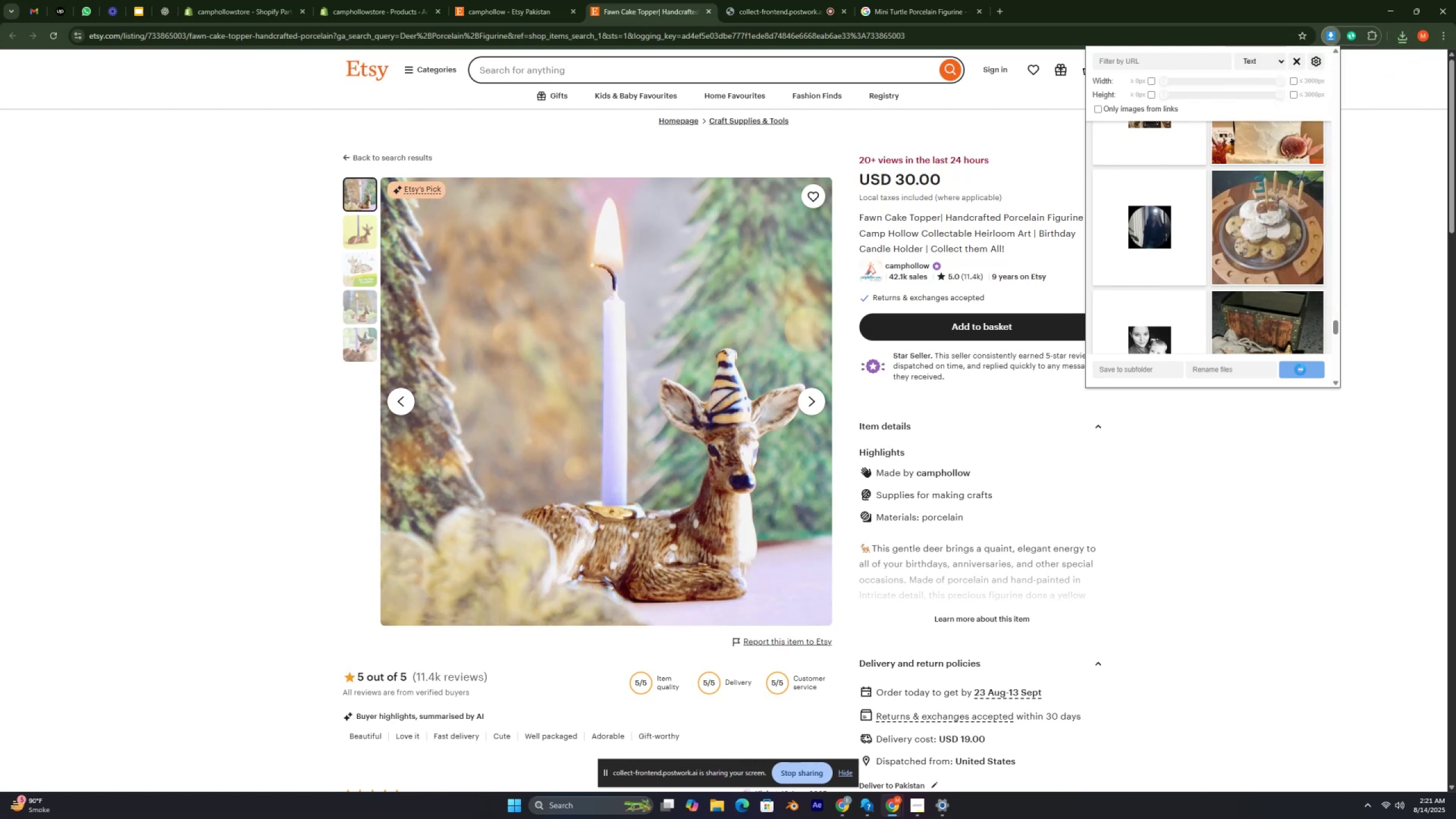 
key(Control+ControlRight)
 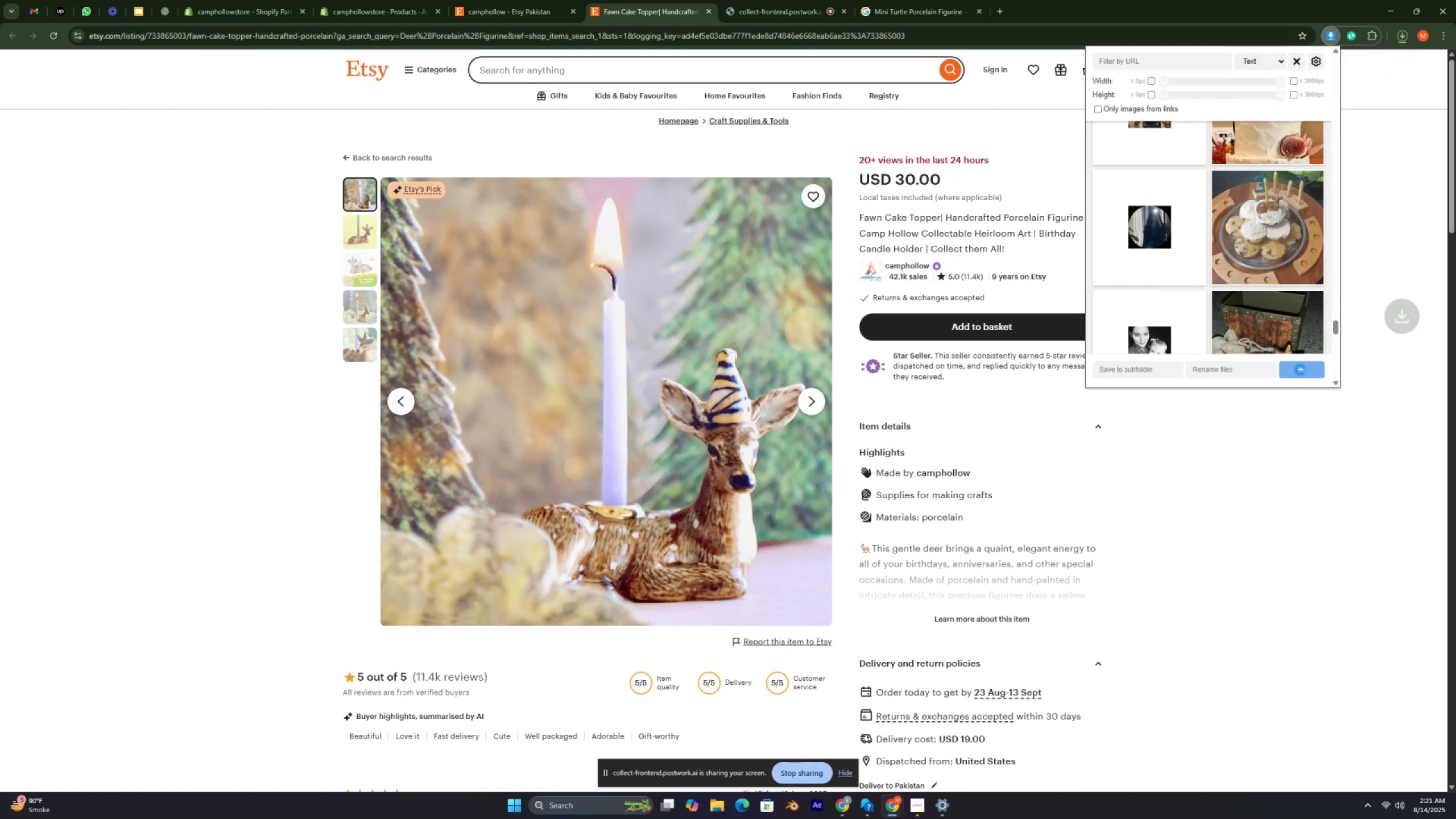 
key(Control+ControlRight)
 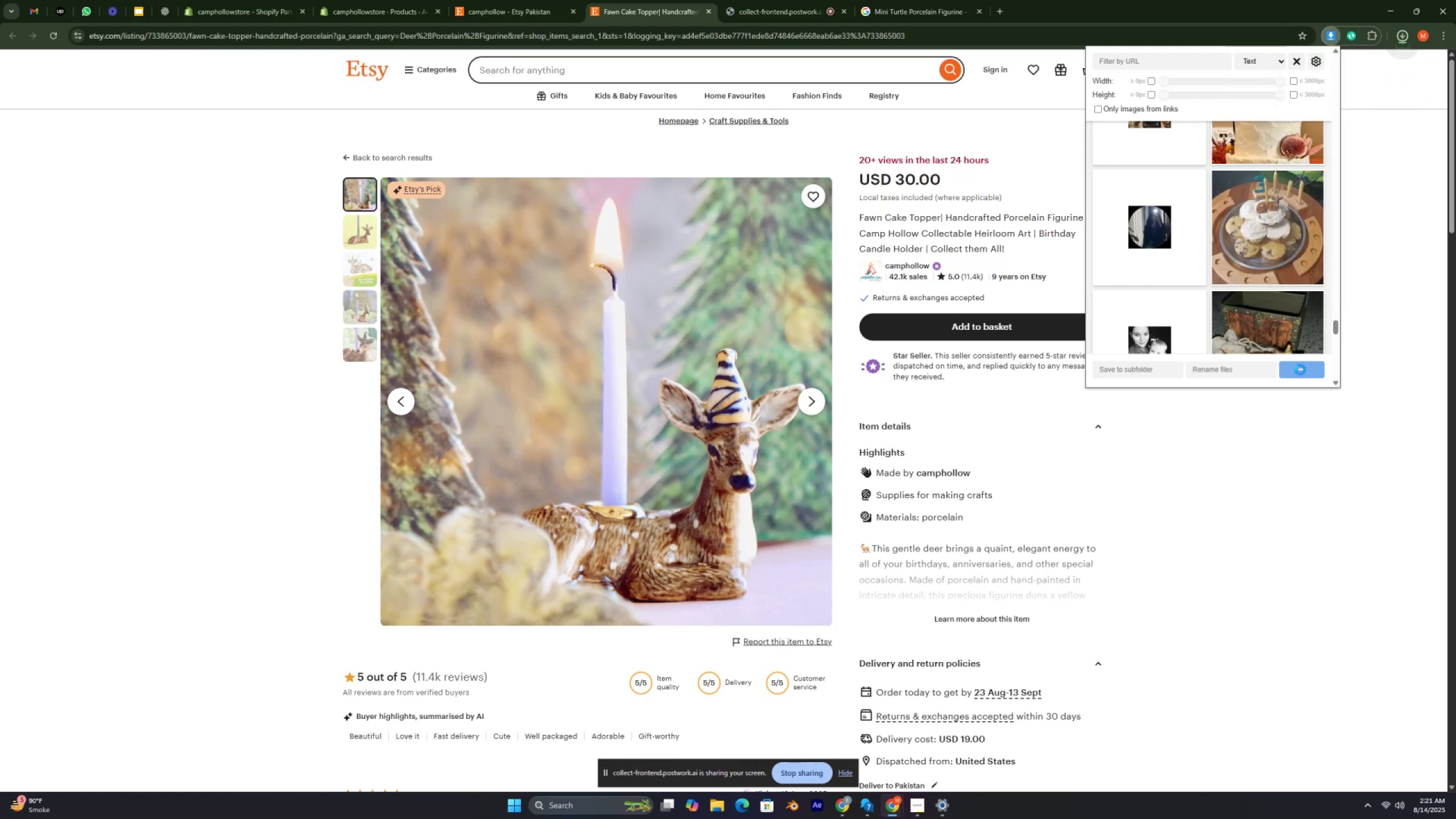 
key(Control+ControlRight)
 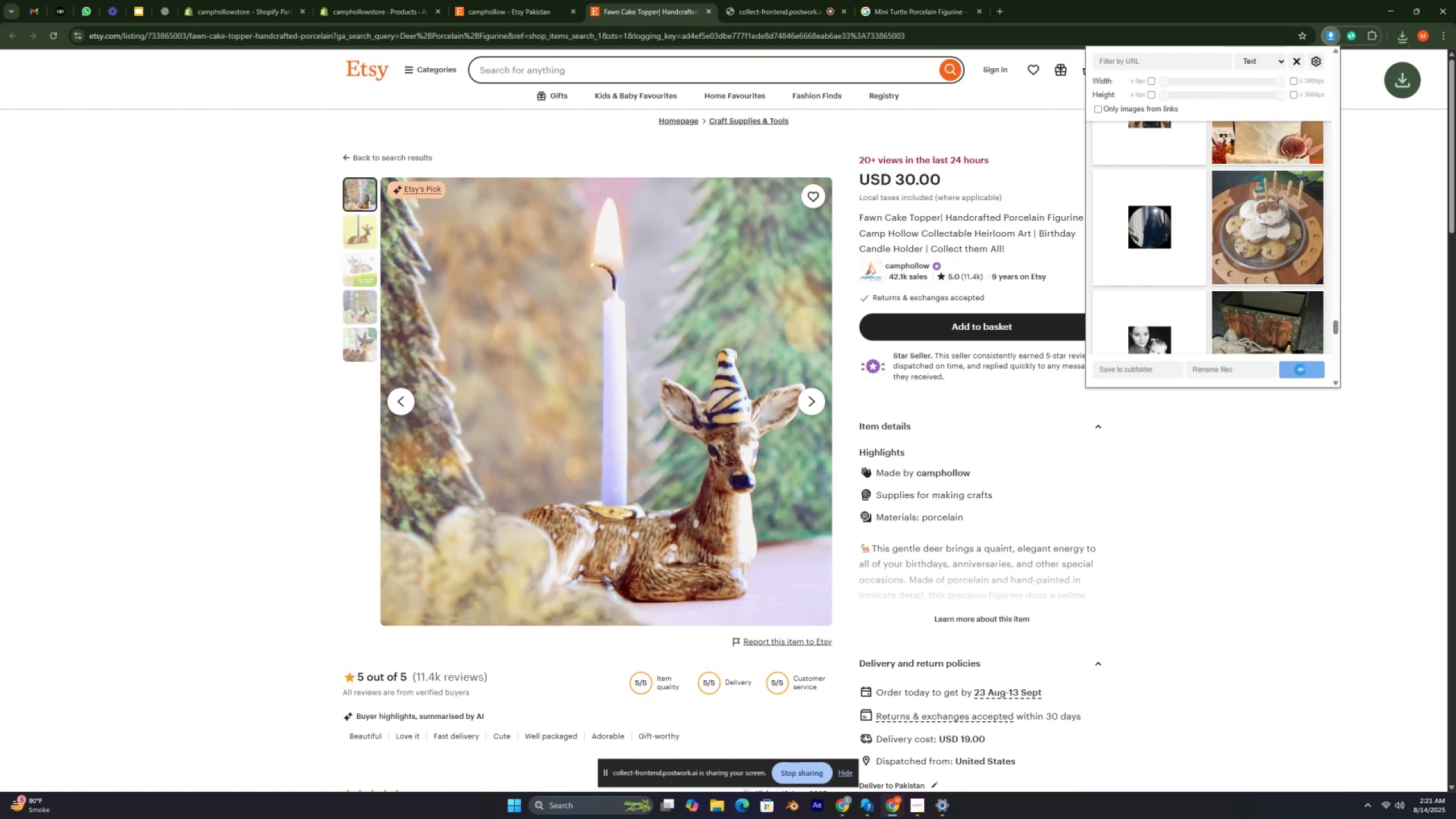 
key(Control+ControlRight)
 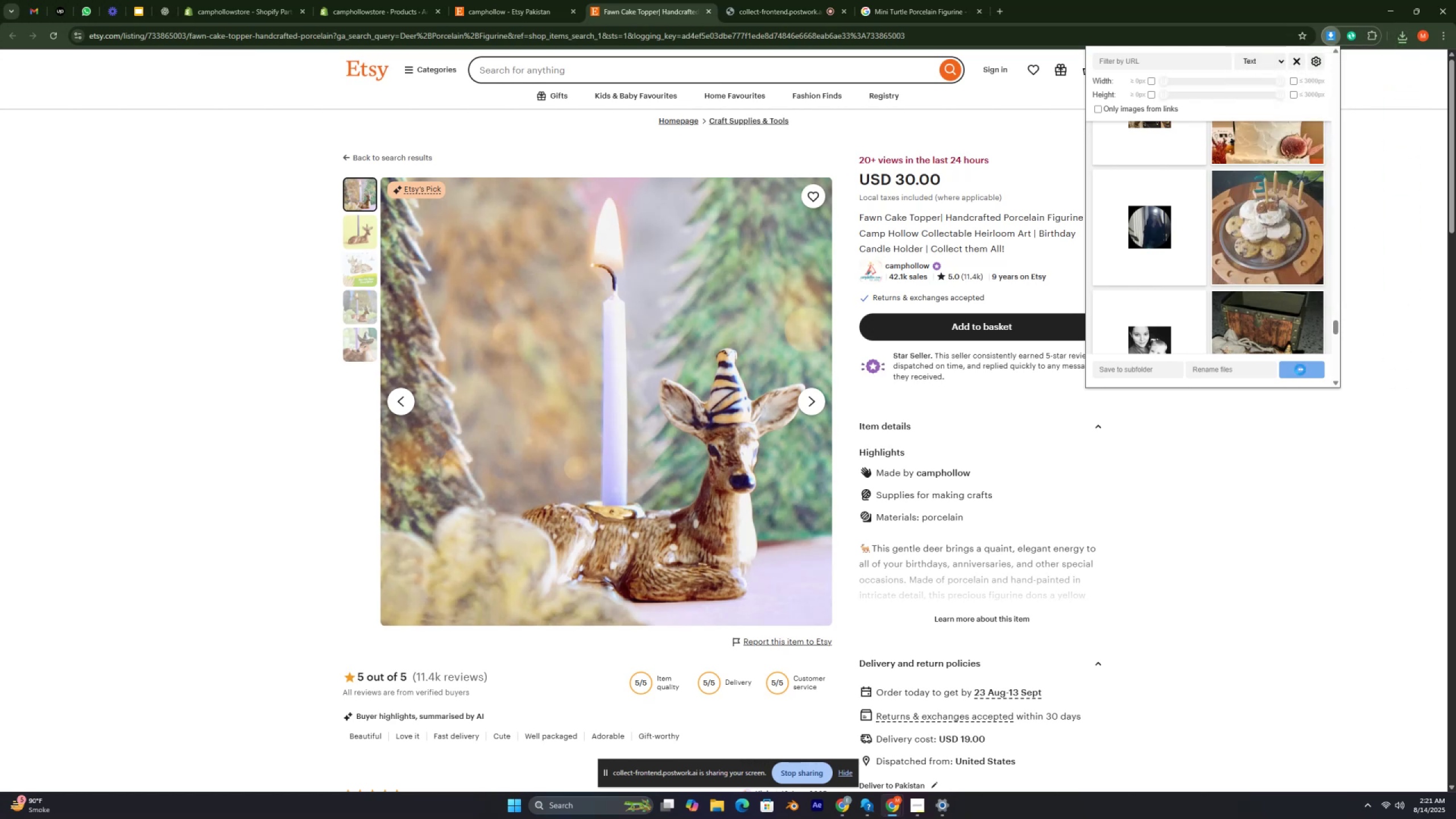 
key(Control+ControlRight)
 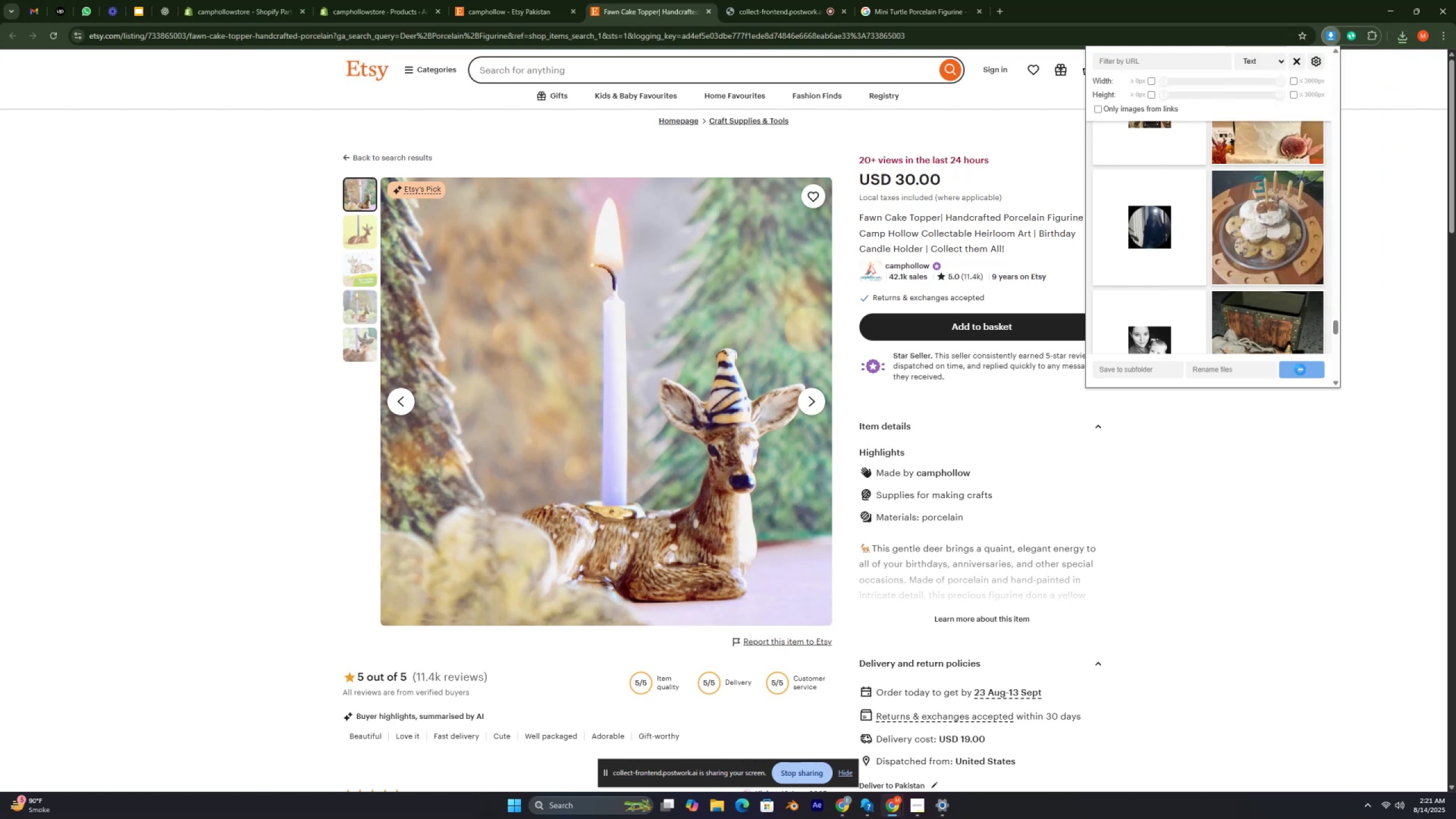 
key(Control+ControlRight)
 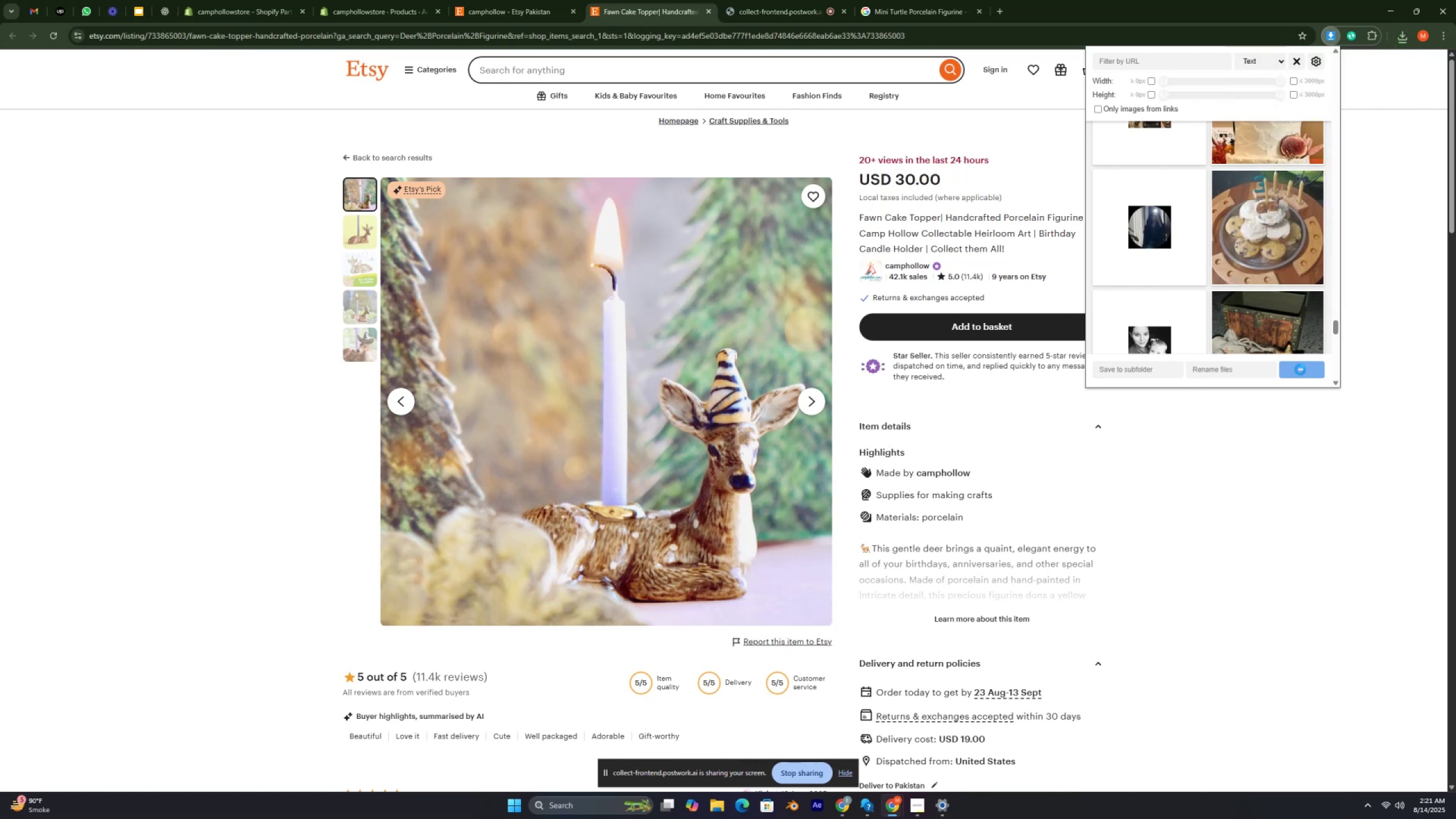 
key(Control+ControlRight)
 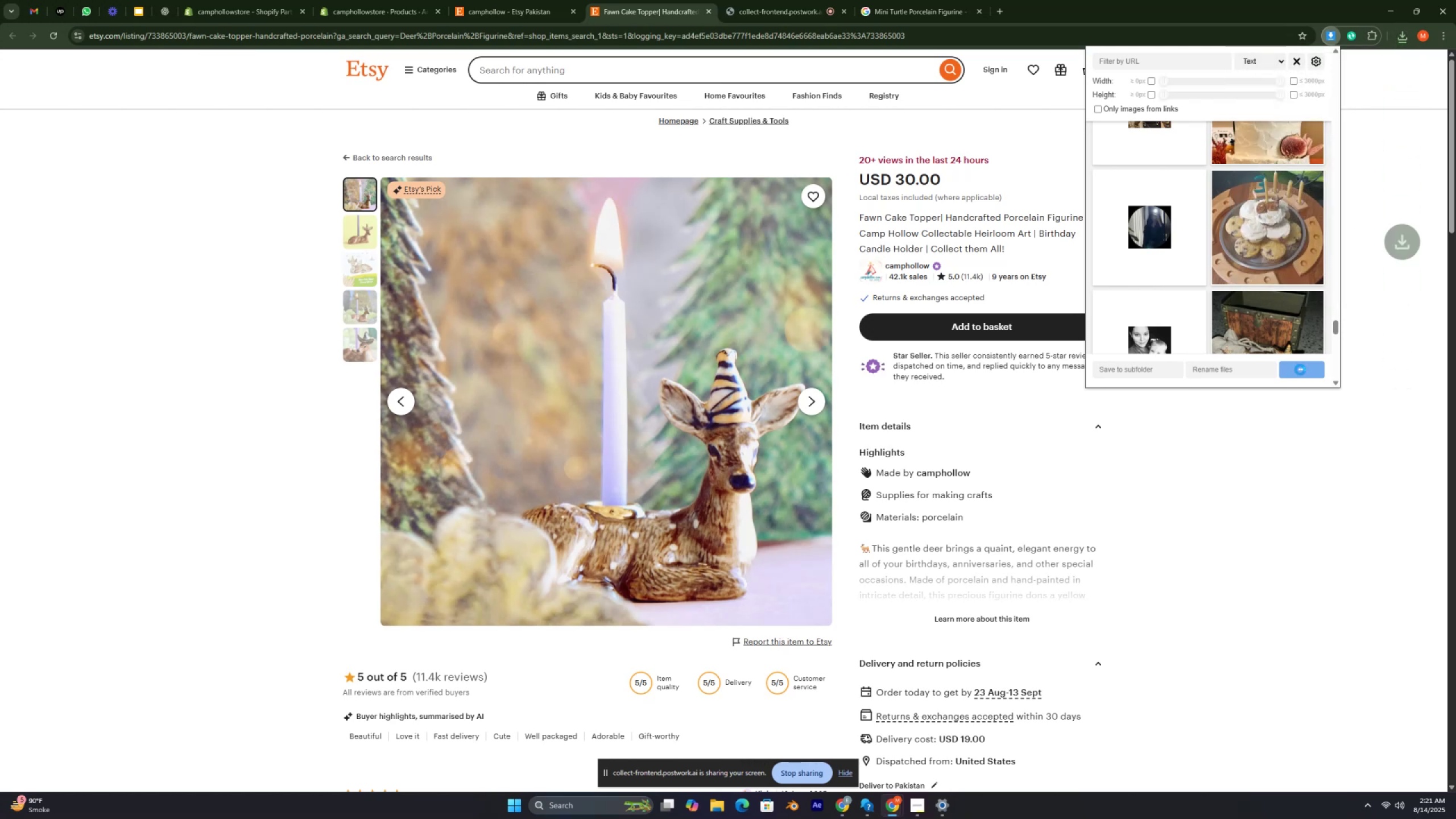 
key(Control+ControlRight)
 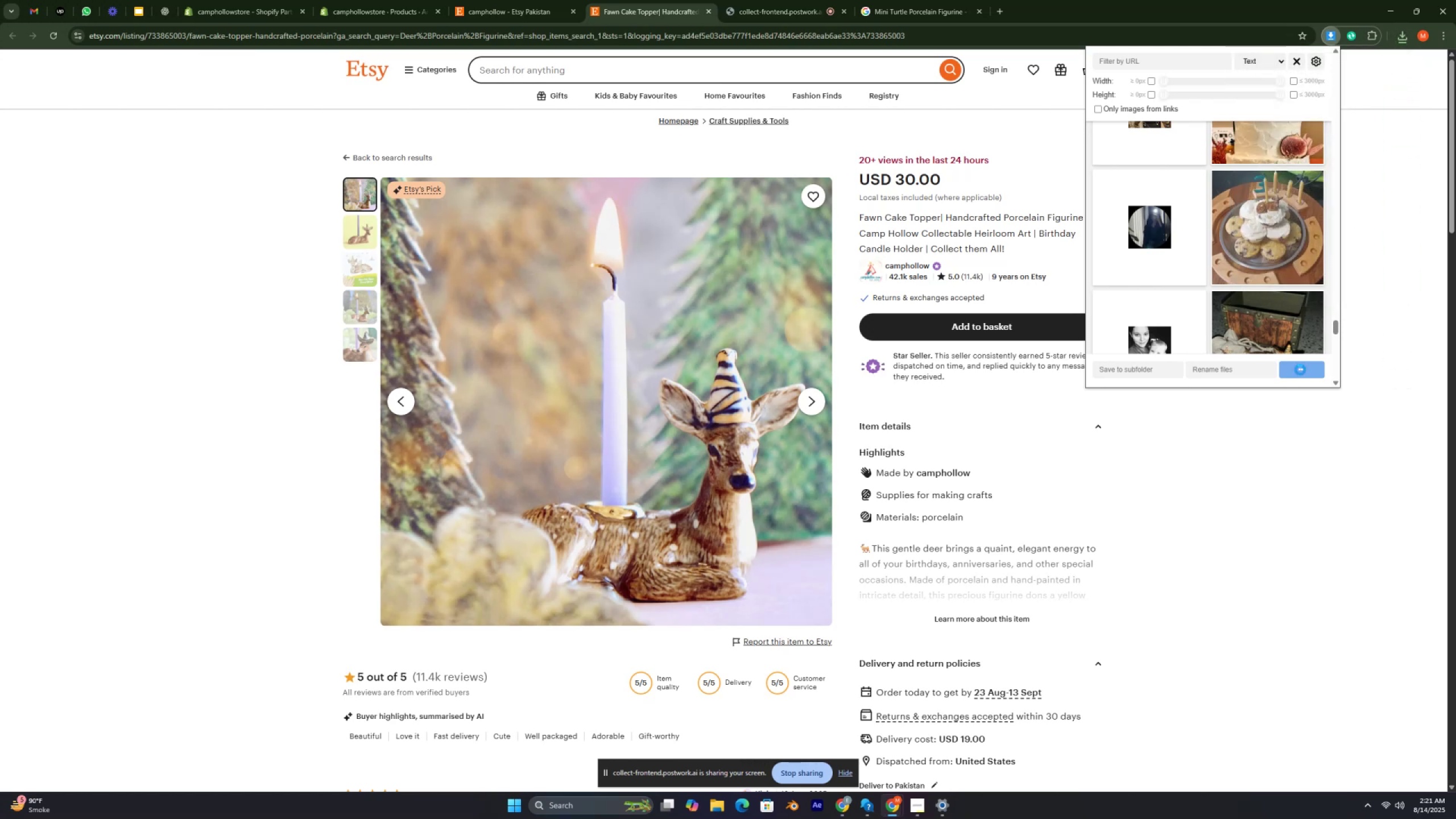 
key(Control+ControlRight)
 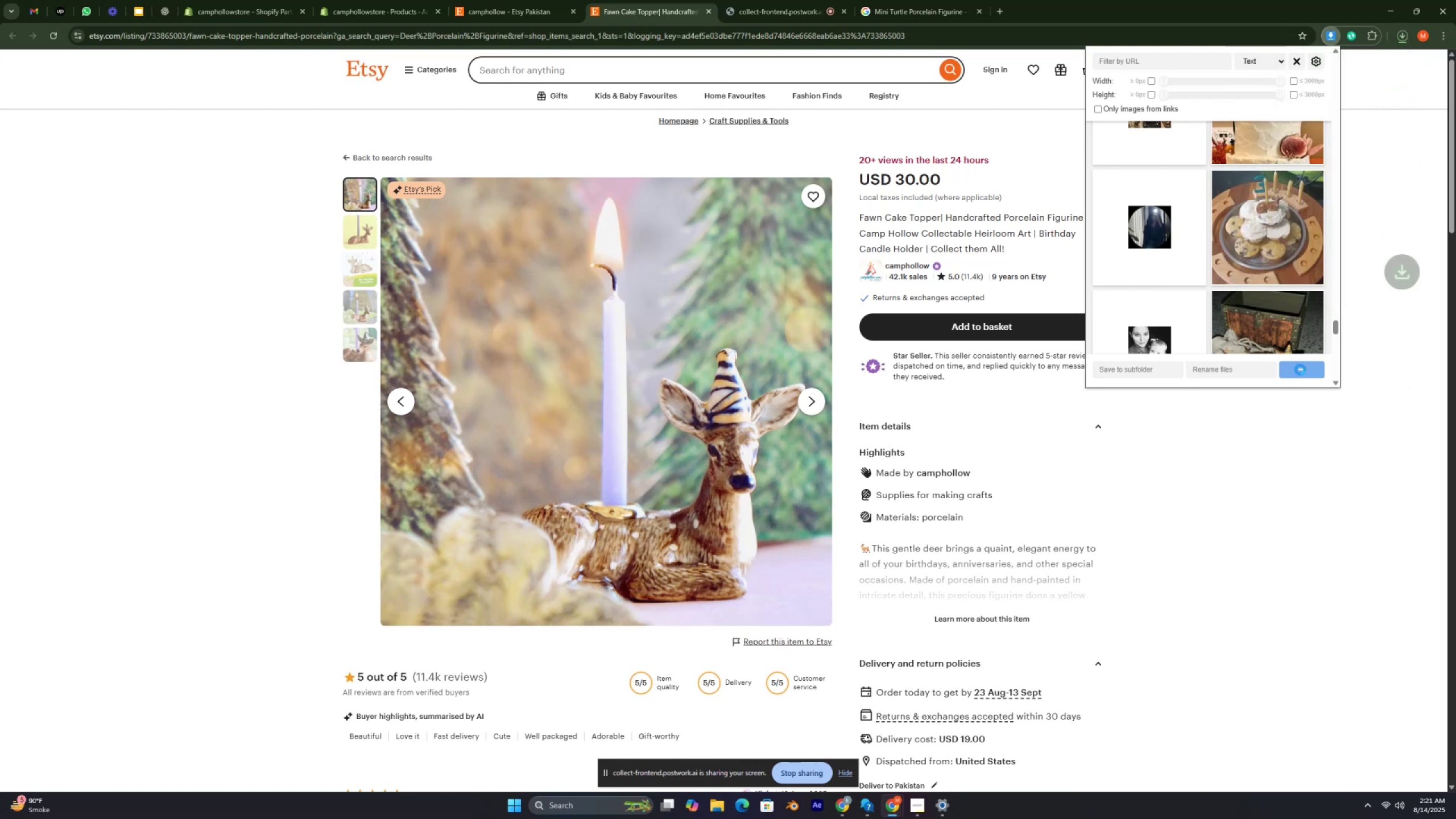 
key(Control+ControlRight)
 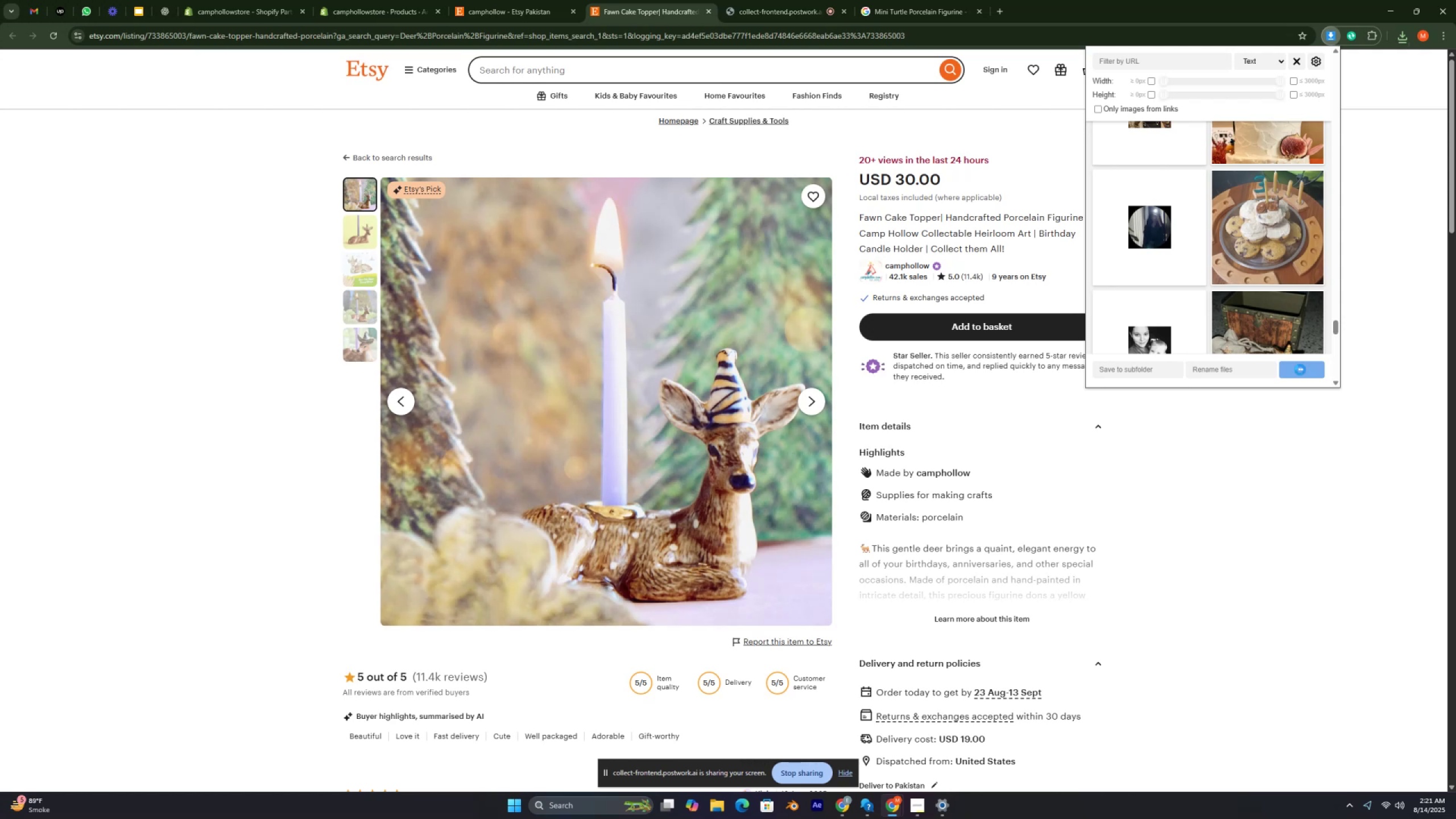 
wait(8.07)
 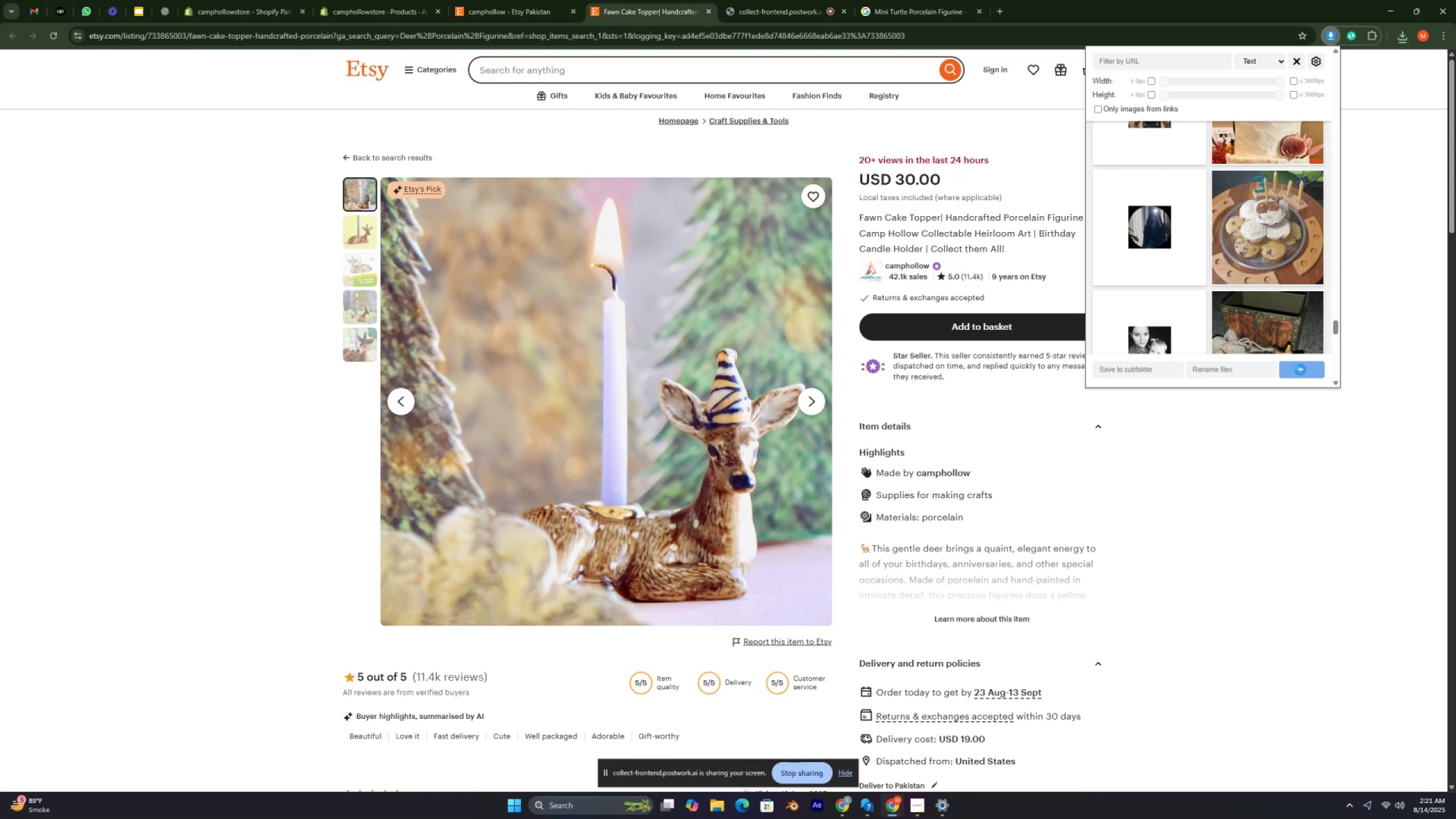 
key(Control+ControlRight)
 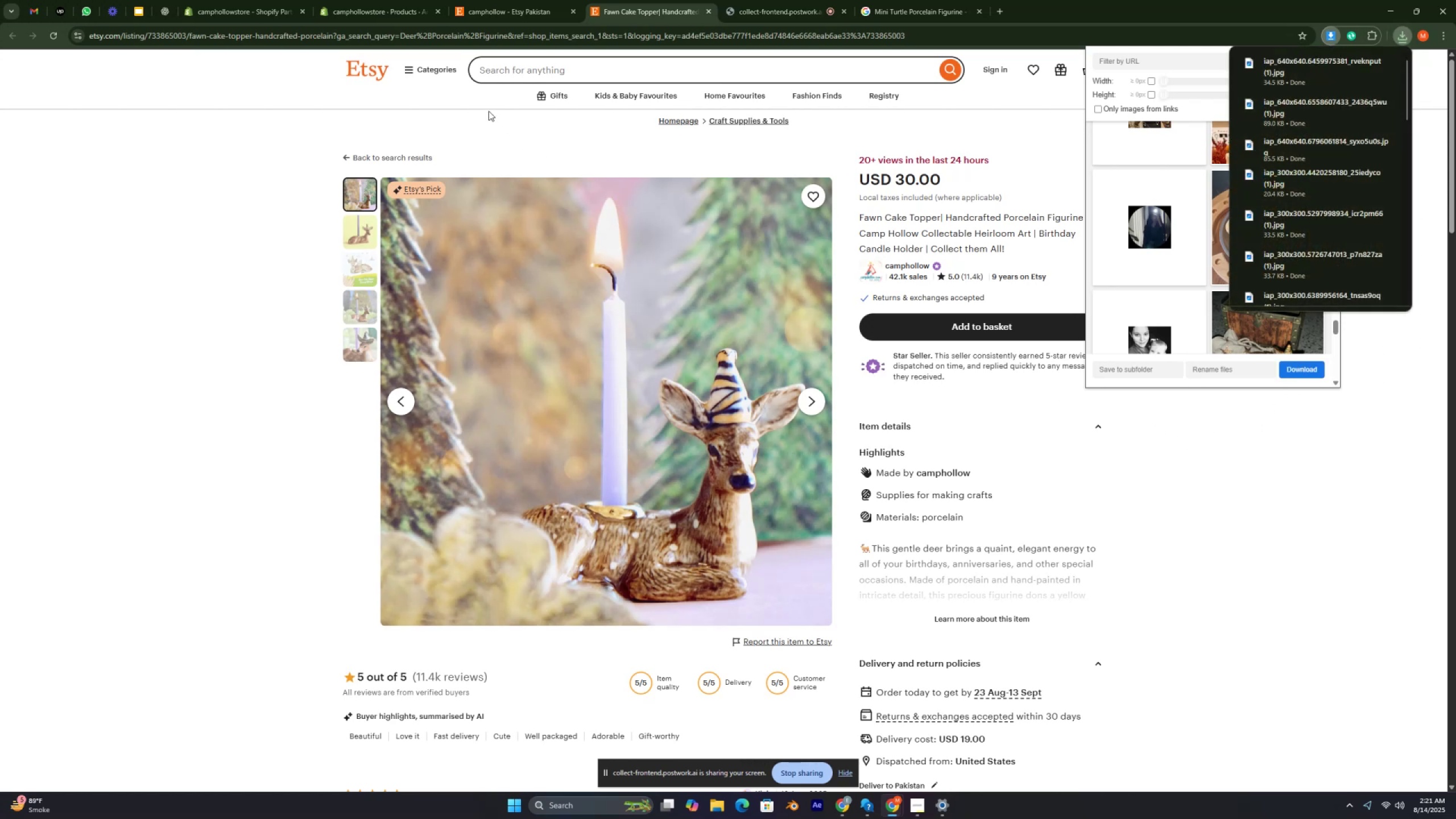 
key(Control+ControlRight)
 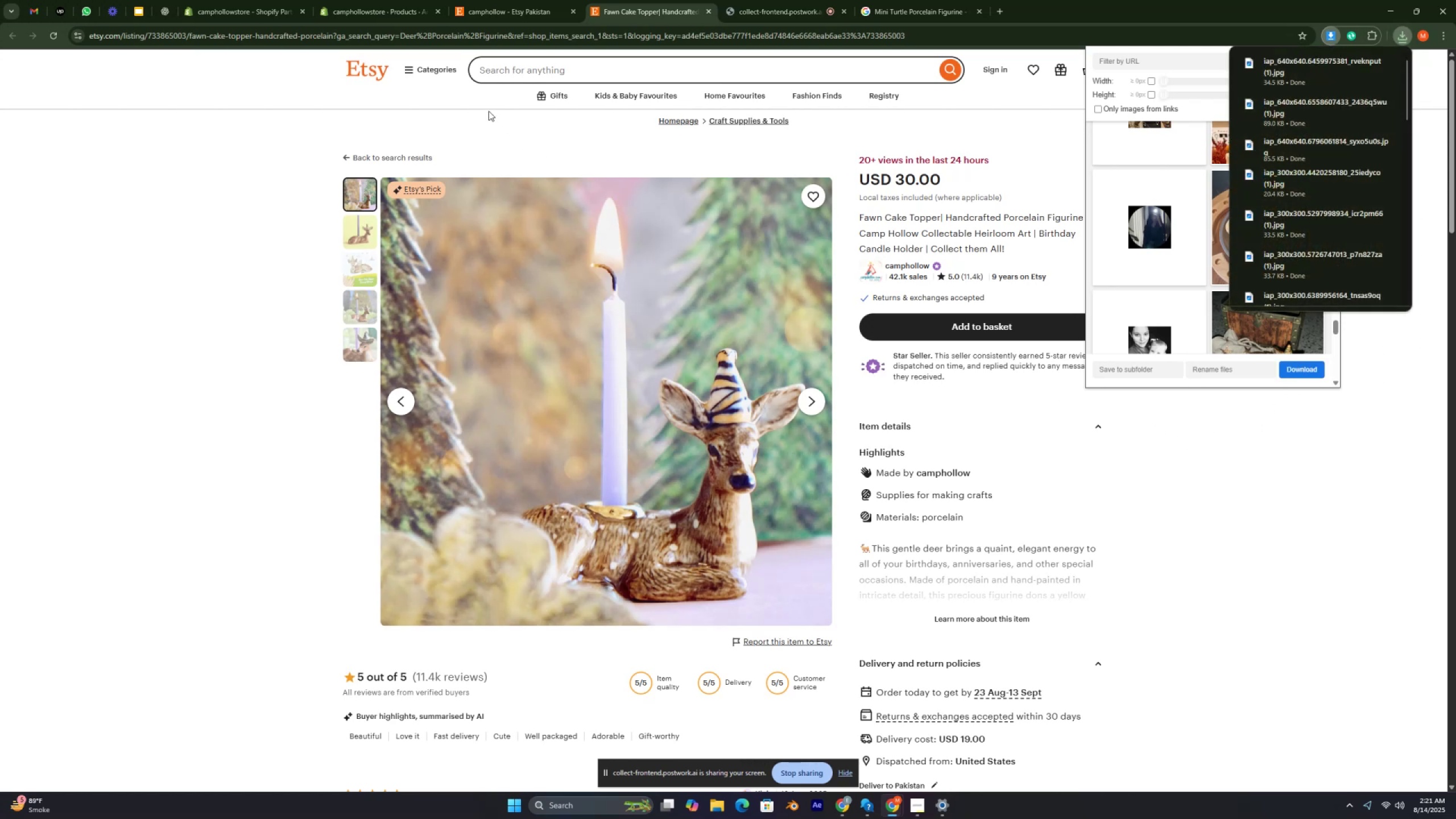 
key(Control+ControlRight)
 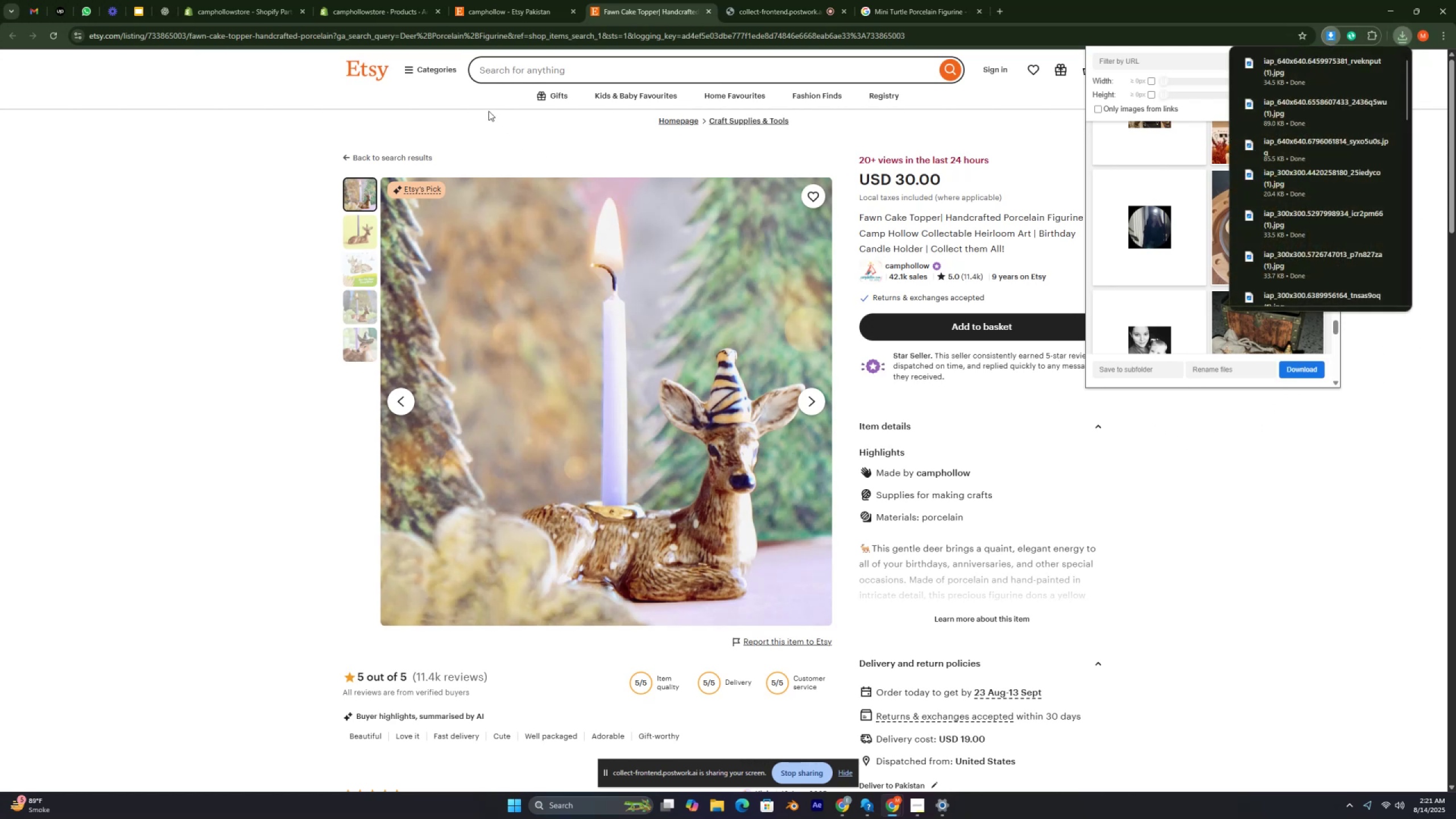 
key(Control+ControlRight)
 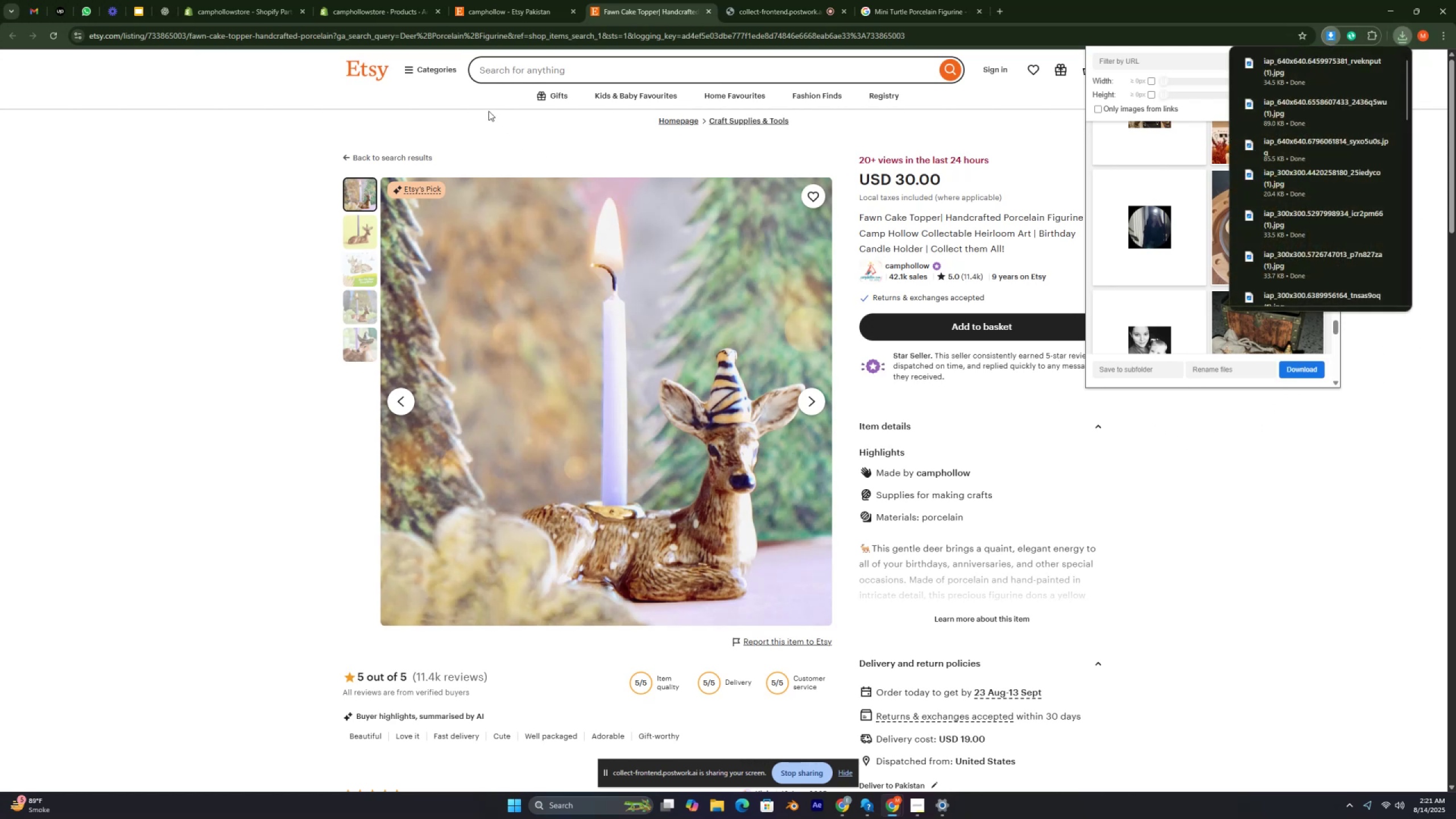 
key(Control+ControlRight)
 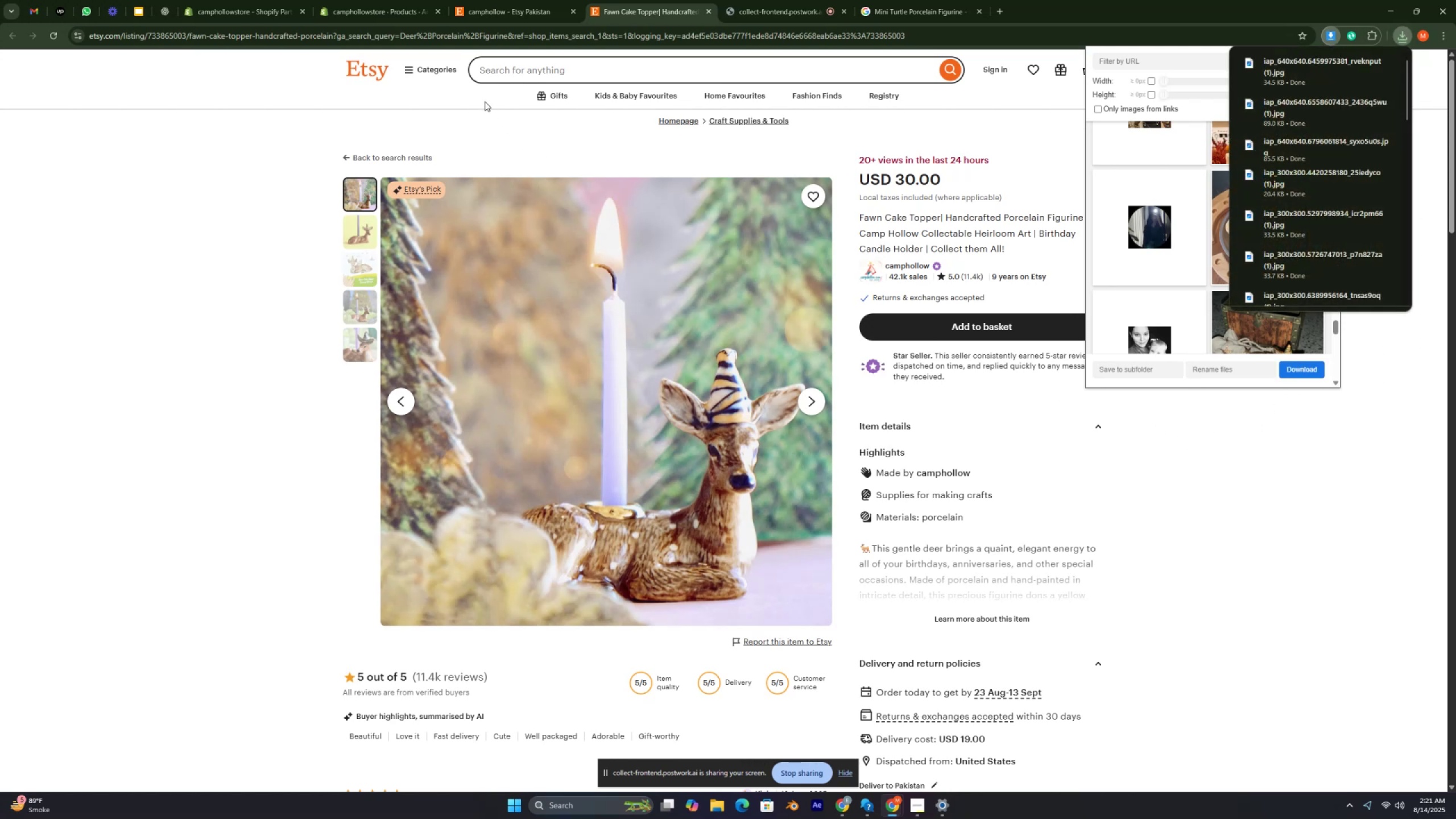 
key(Control+ControlRight)
 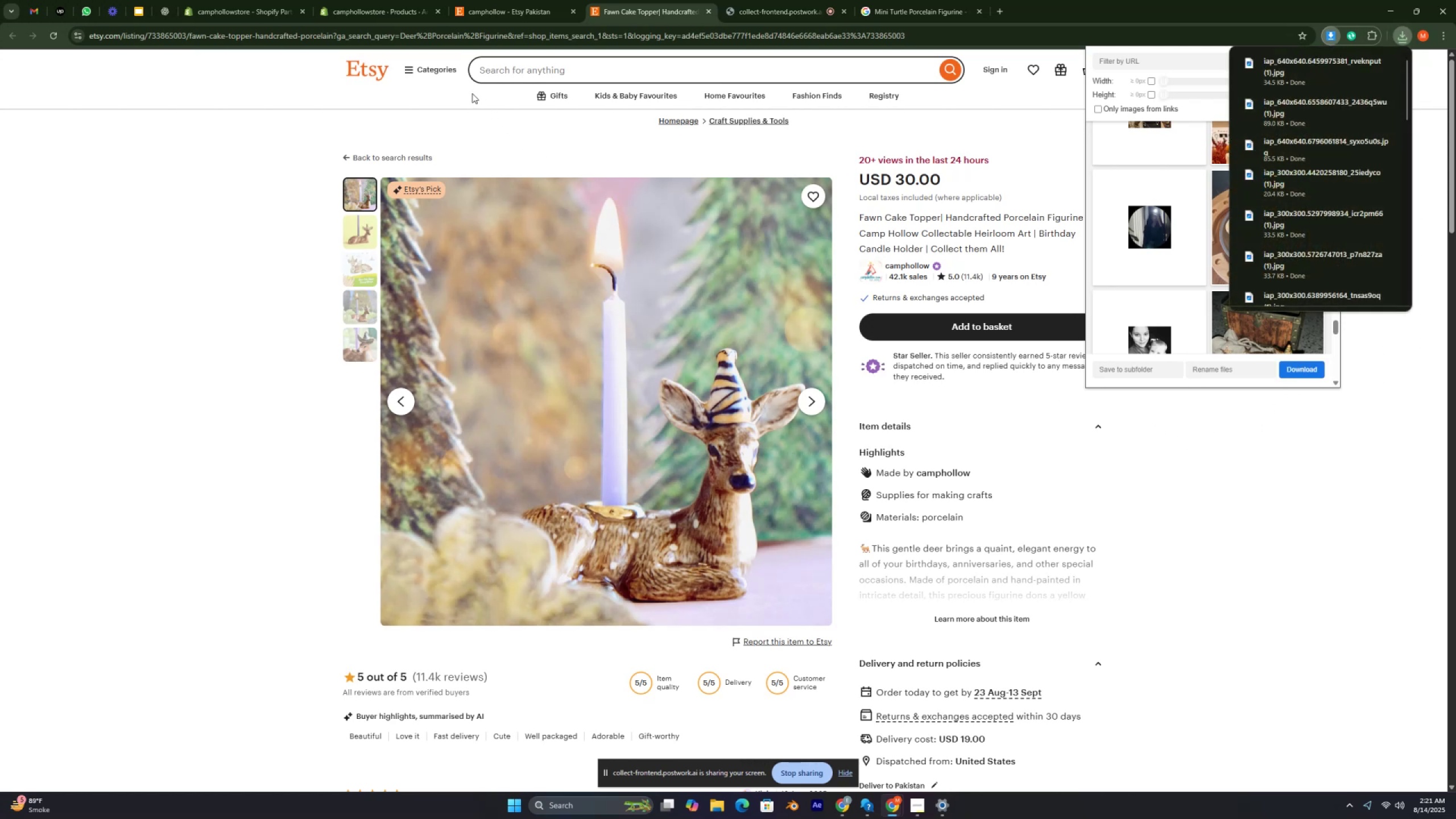 
key(Control+ControlRight)
 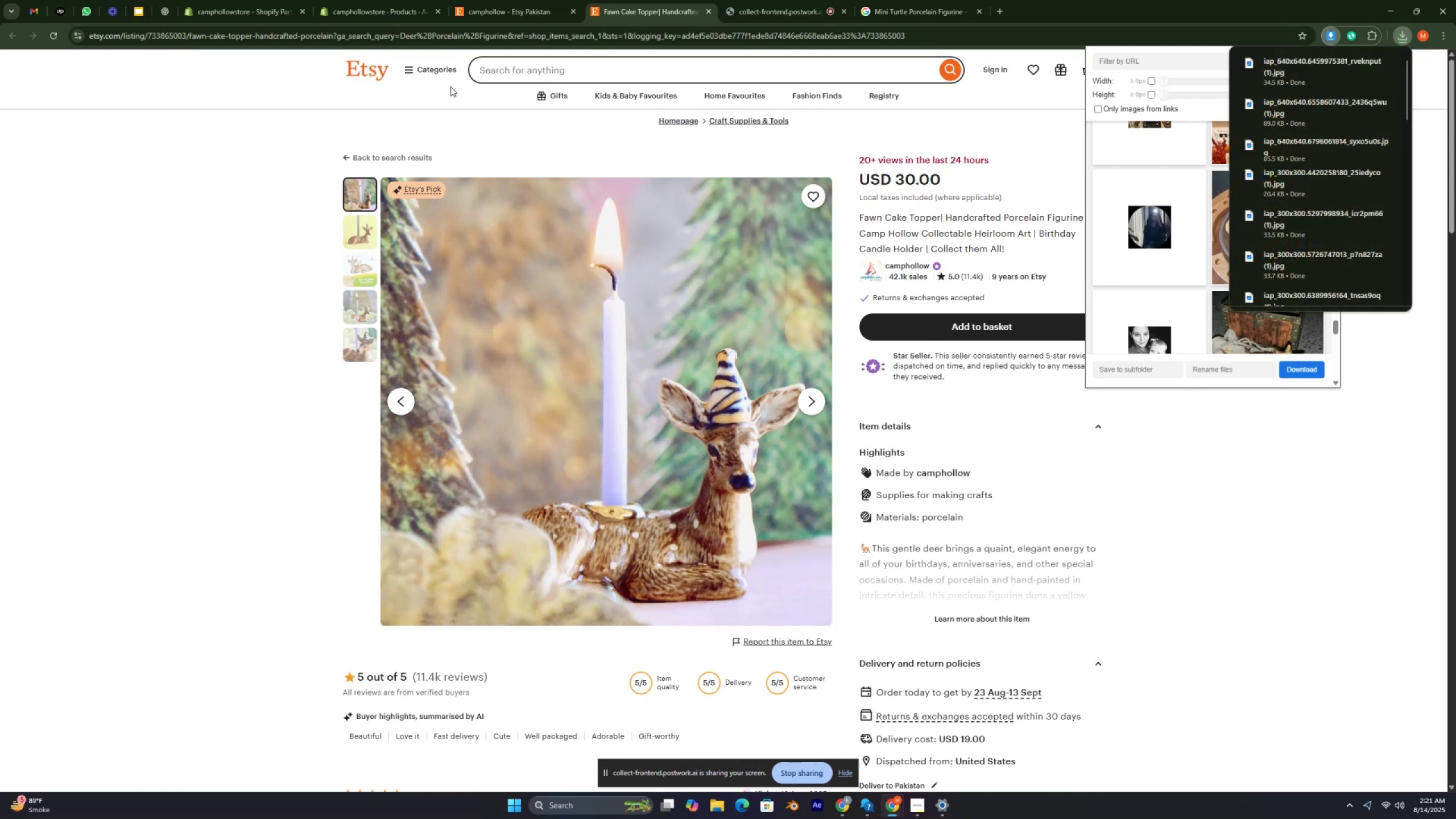 
key(Control+ControlRight)
 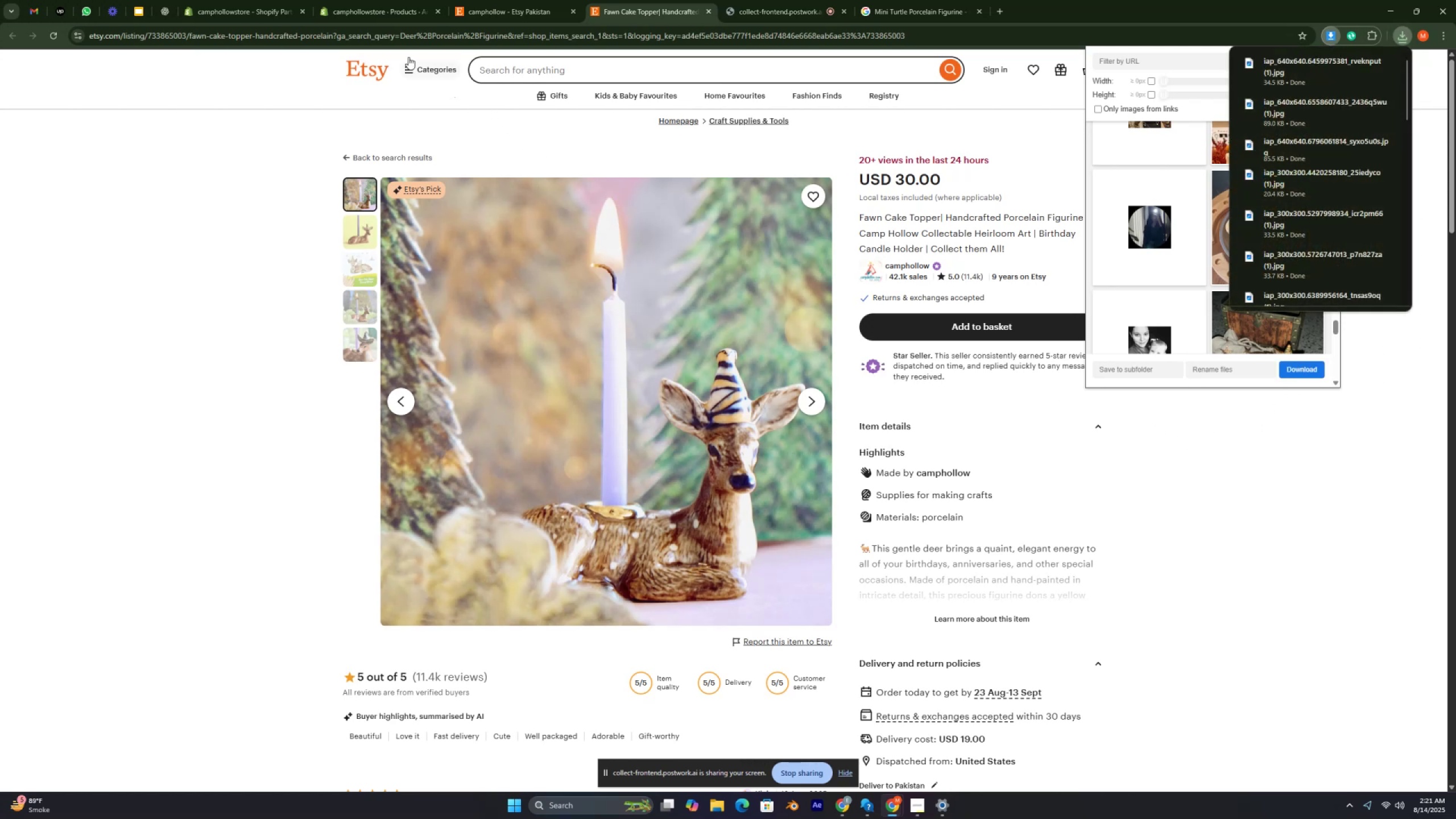 
key(Control+ControlRight)
 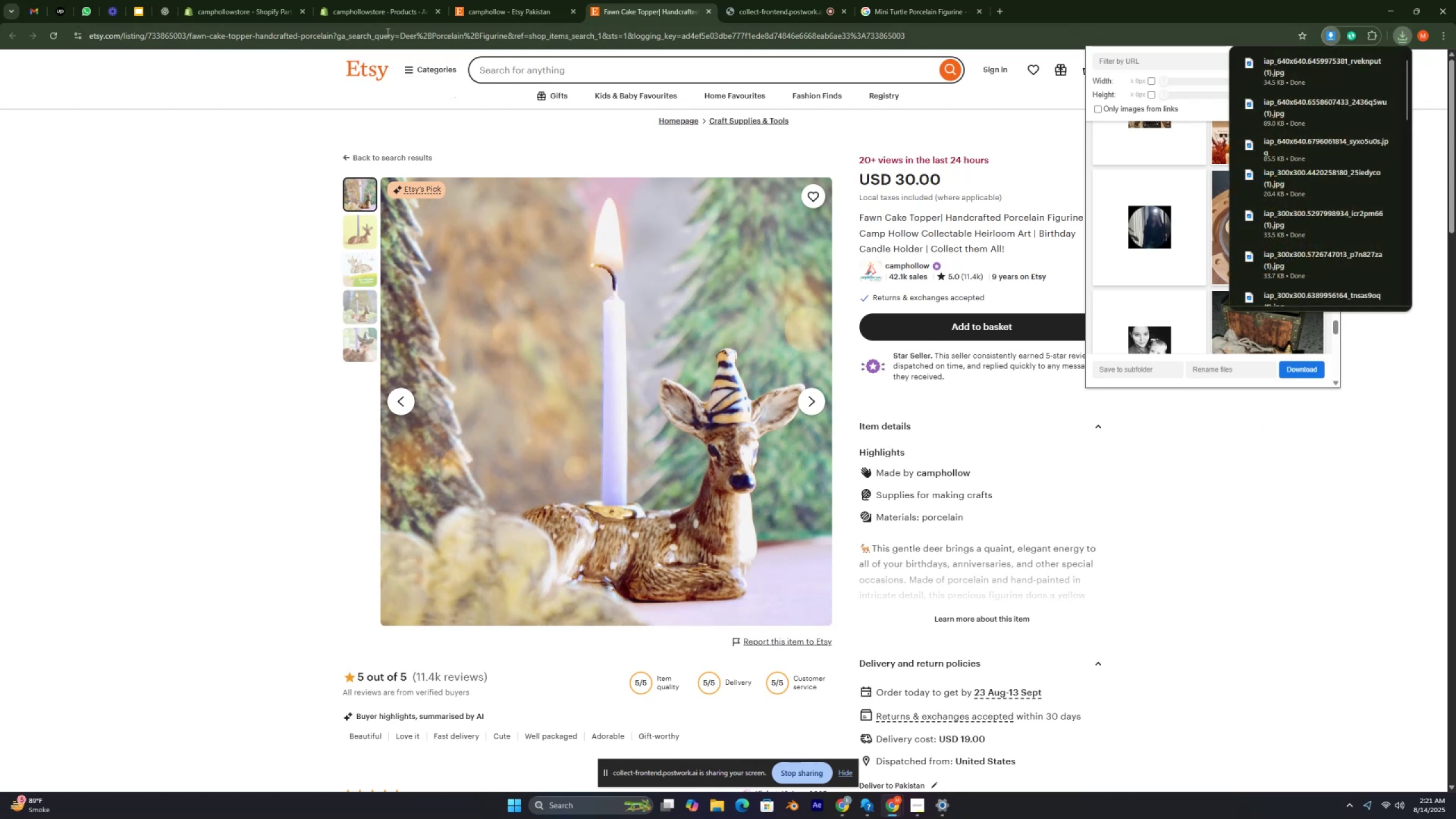 
key(Control+ControlRight)
 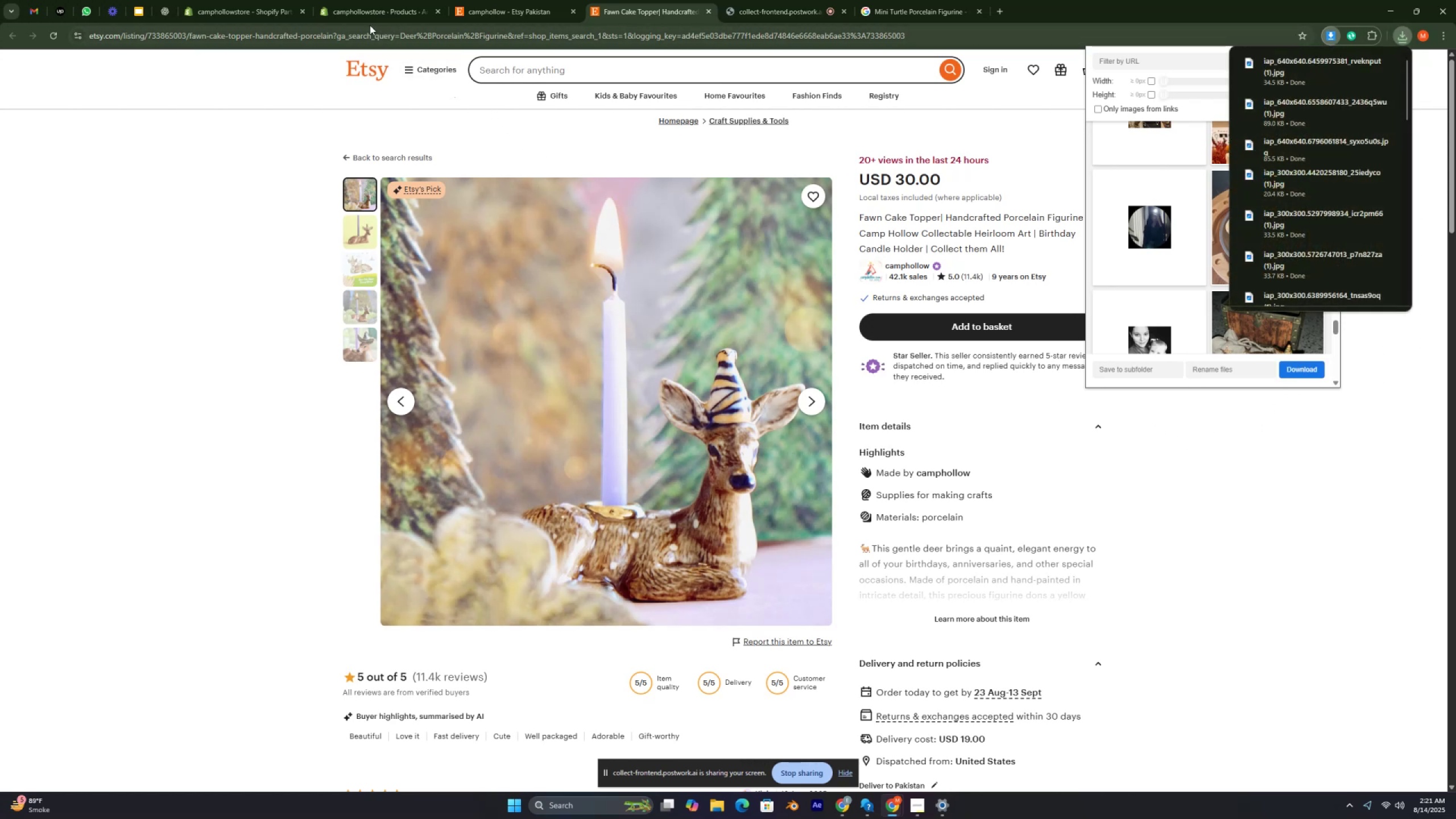 
key(Control+ControlRight)
 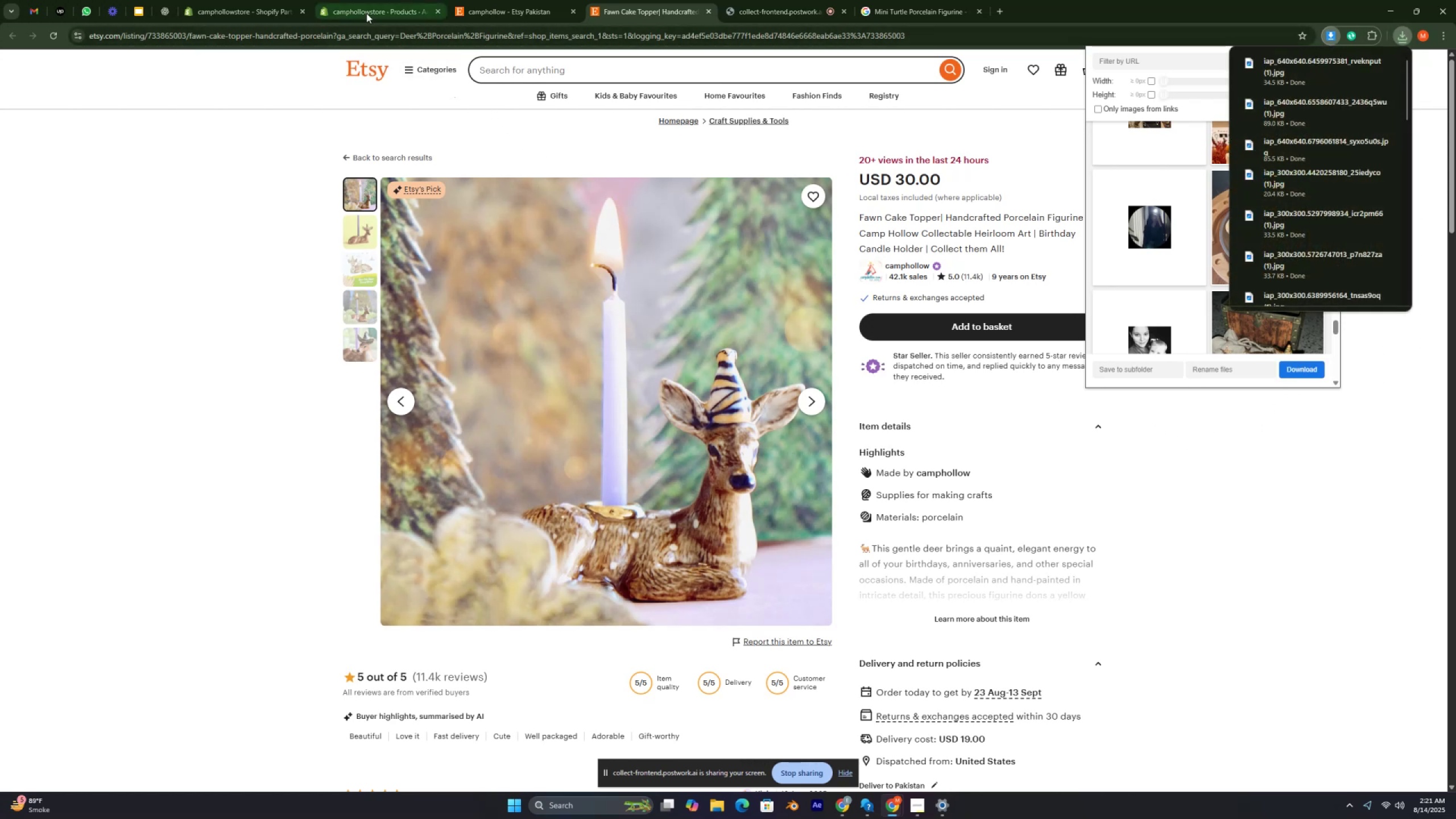 
key(Control+ControlRight)
 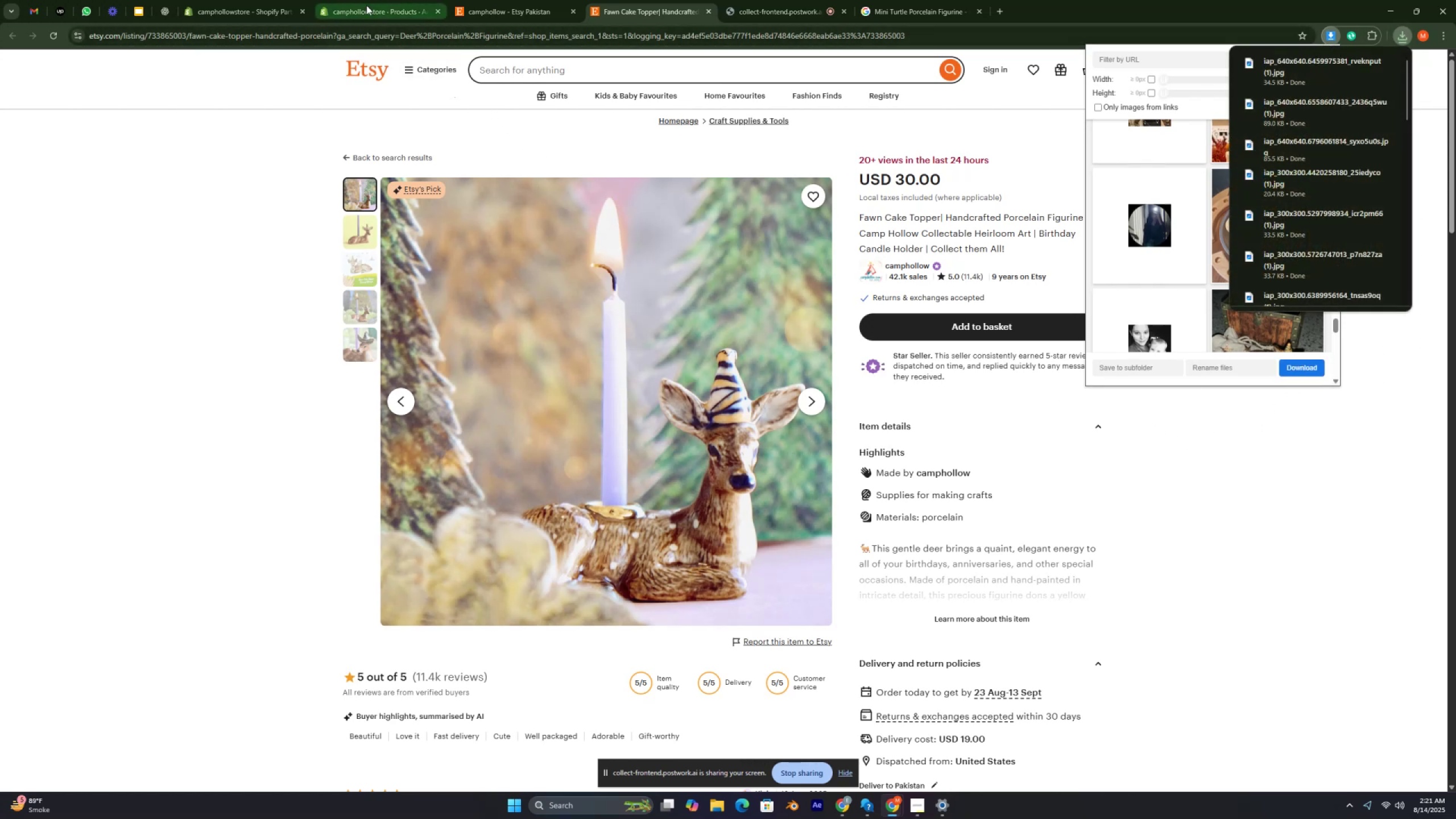 
left_click([366, 5])
 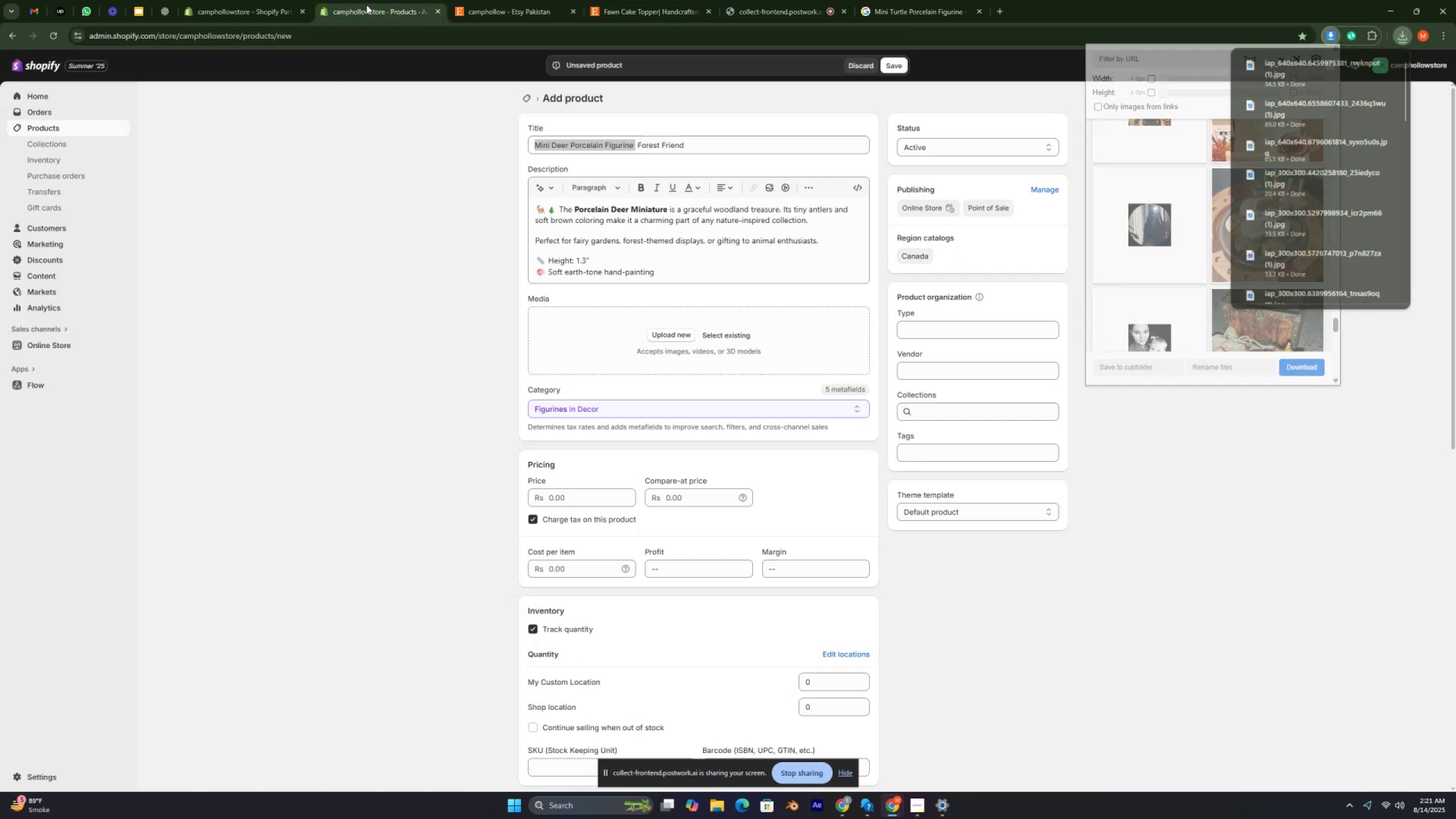 
key(Control+ControlRight)
 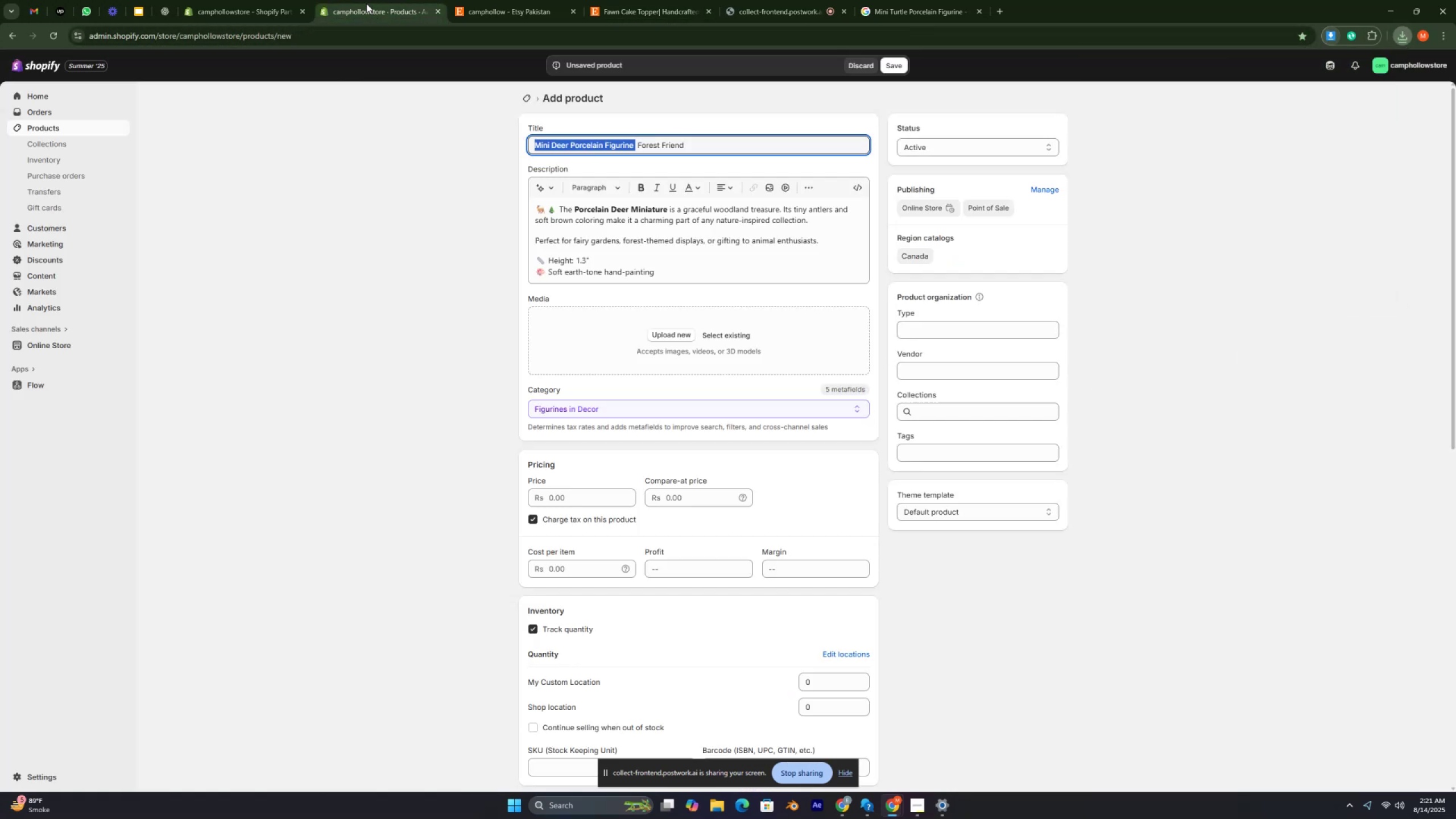 
key(Control+ControlRight)
 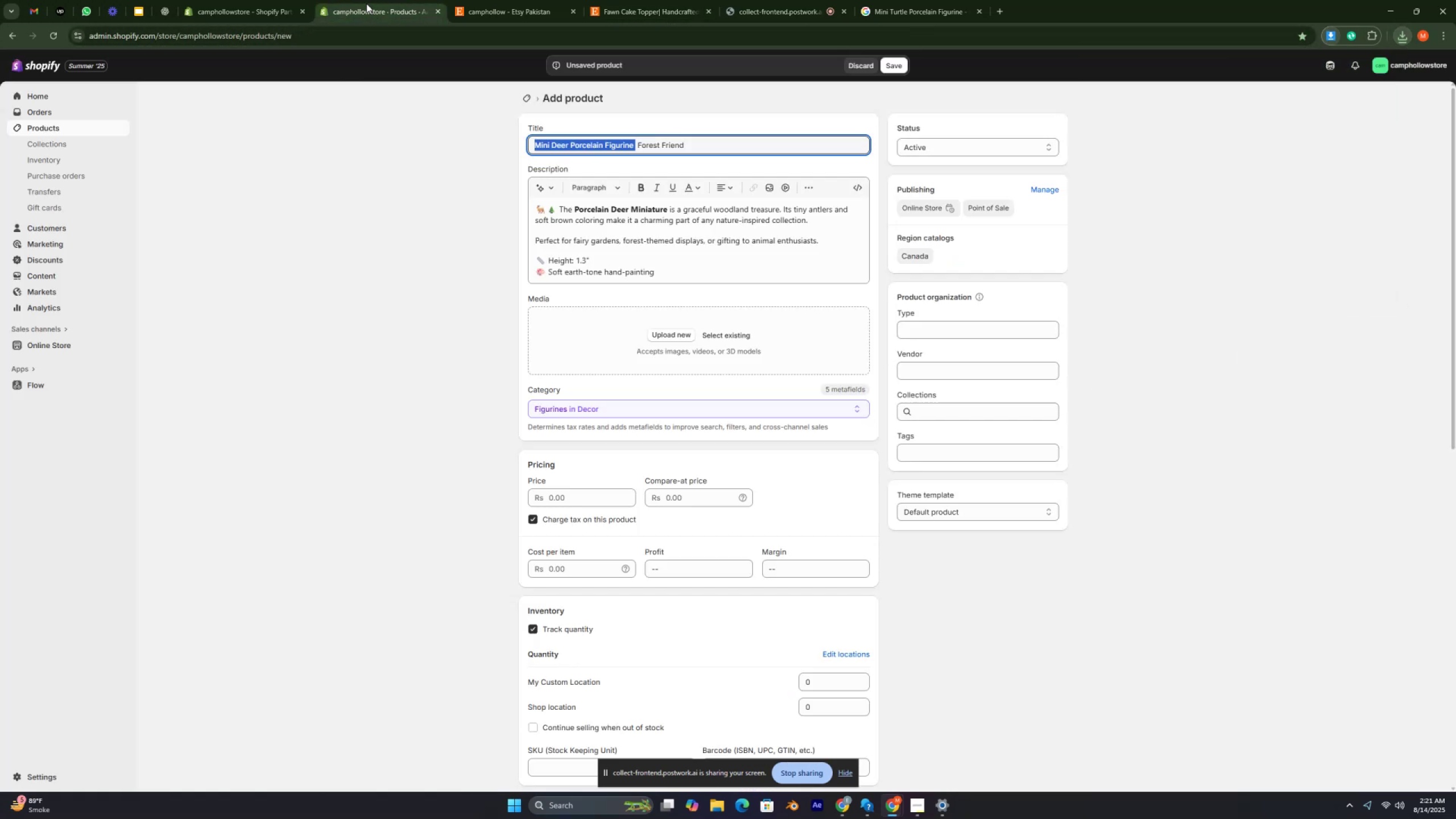 
key(Control+ControlRight)
 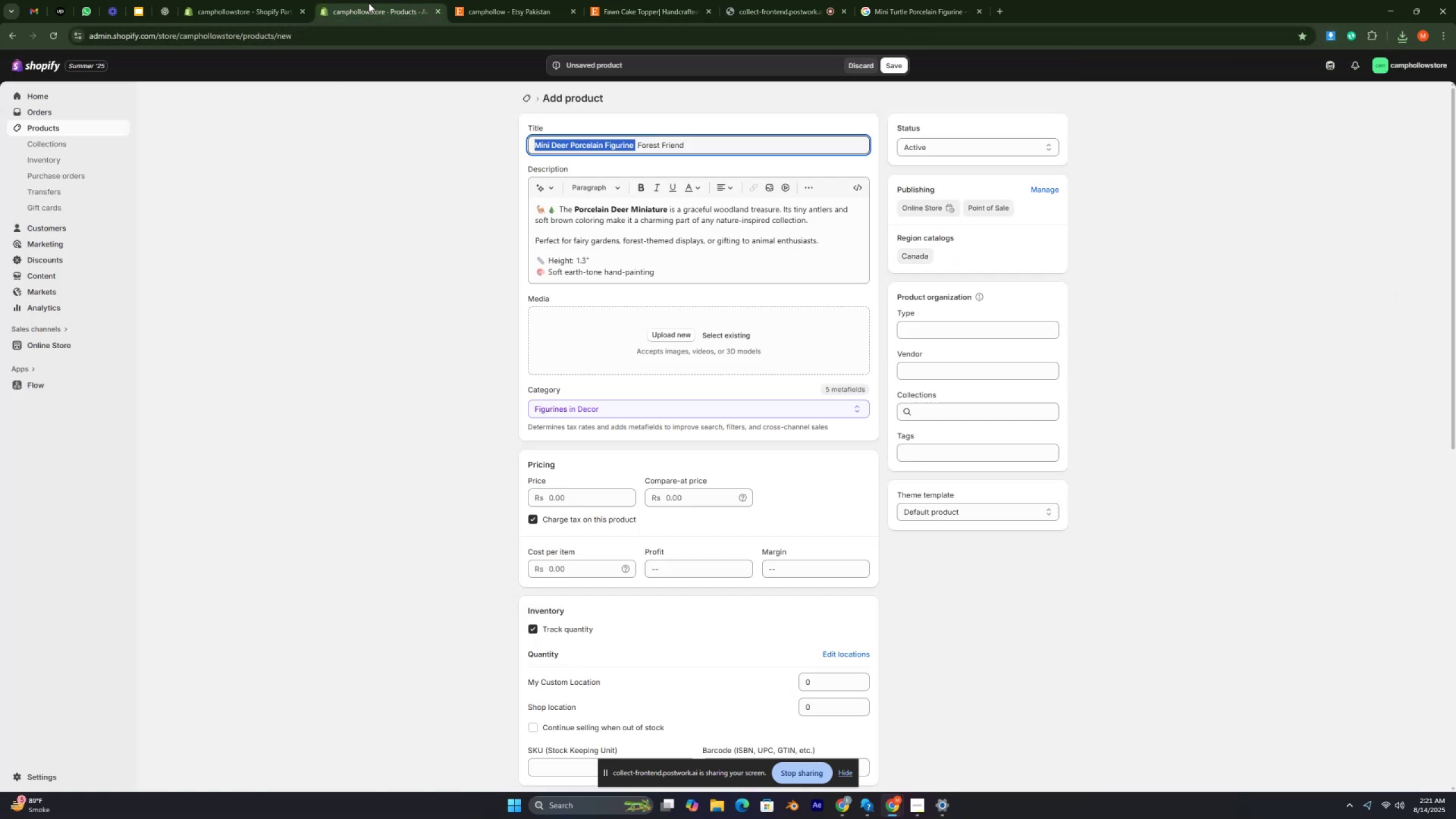 
key(Control+ControlRight)
 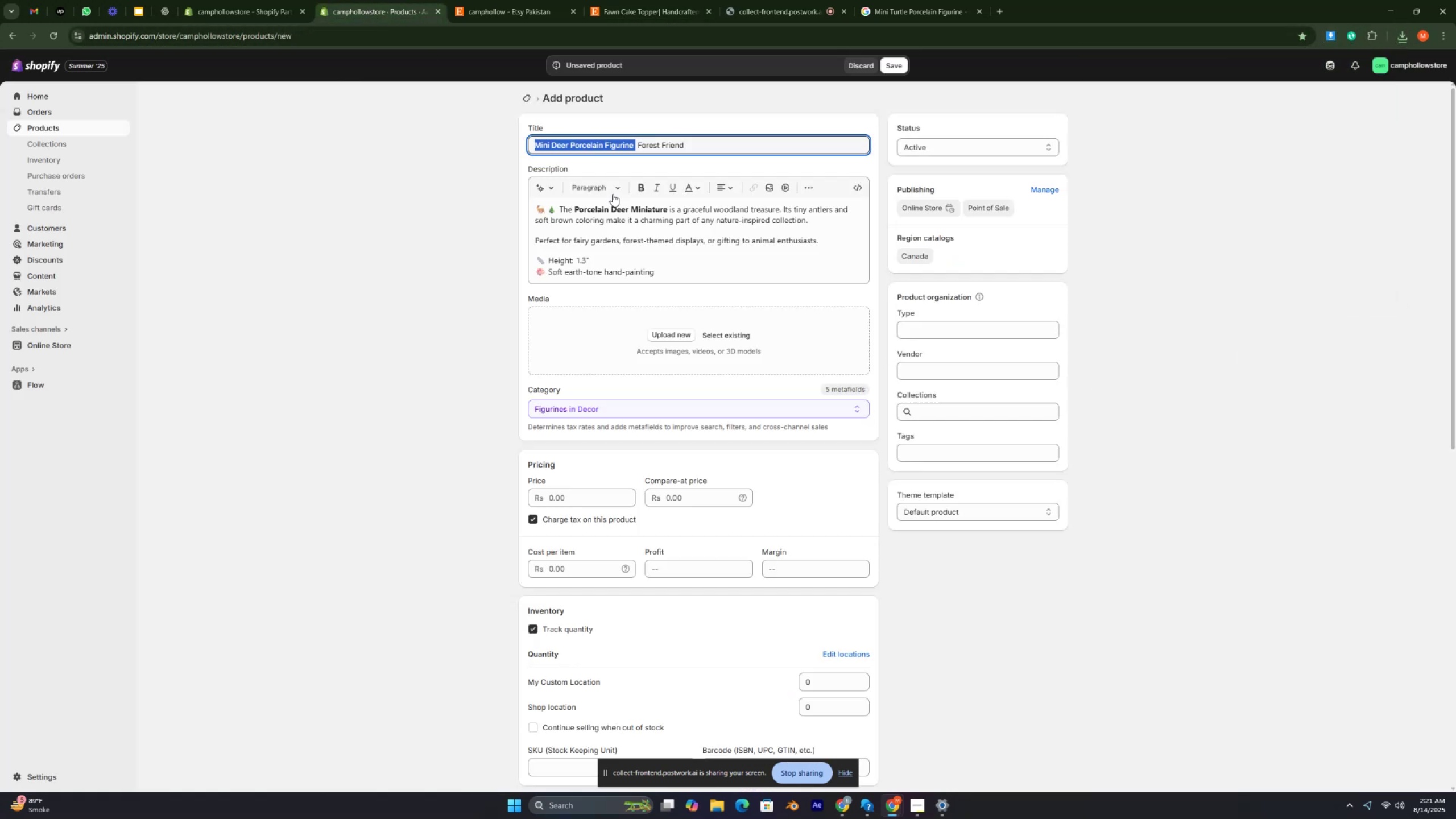 
key(Control+ControlRight)
 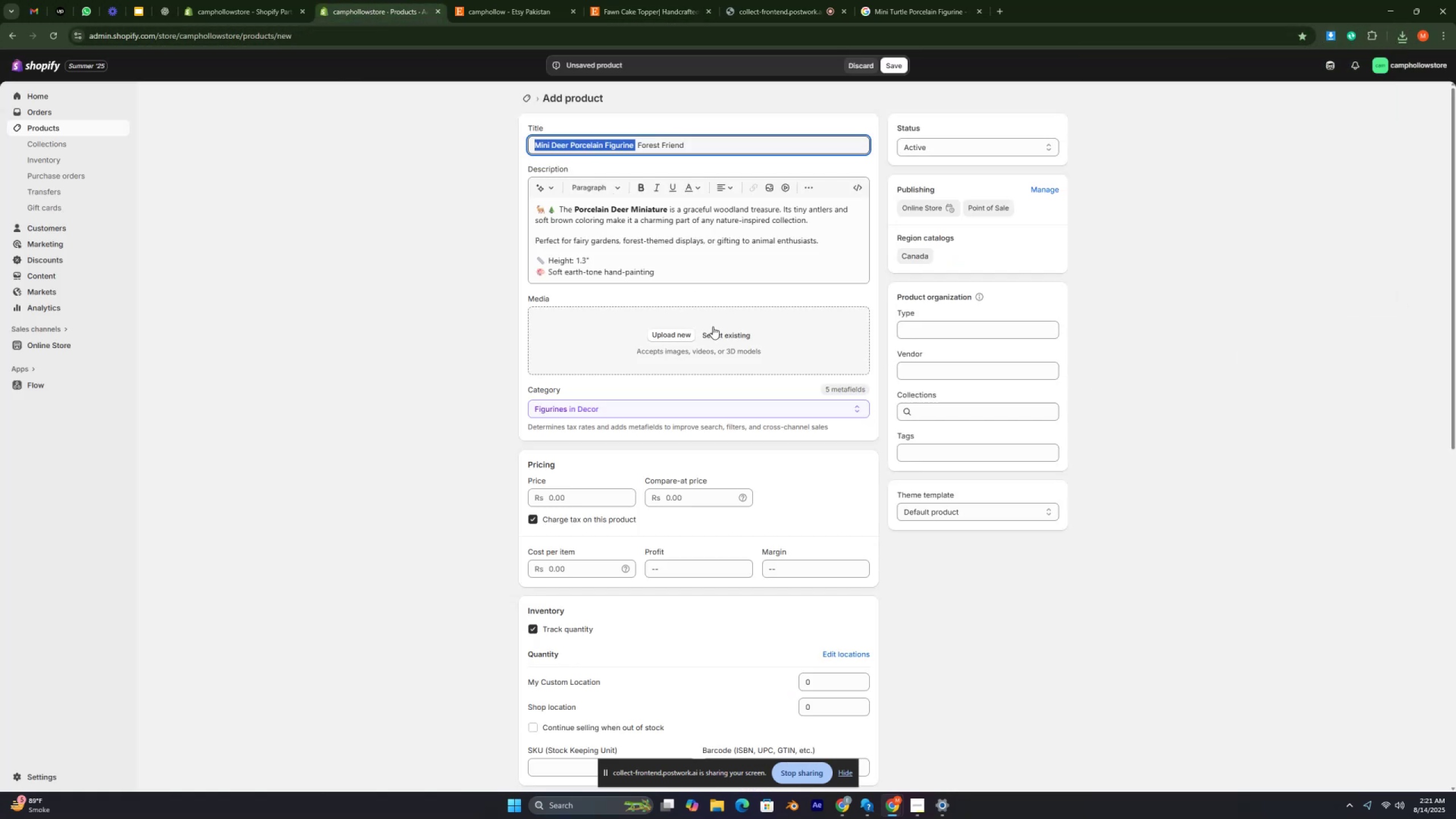 
key(Control+ControlRight)
 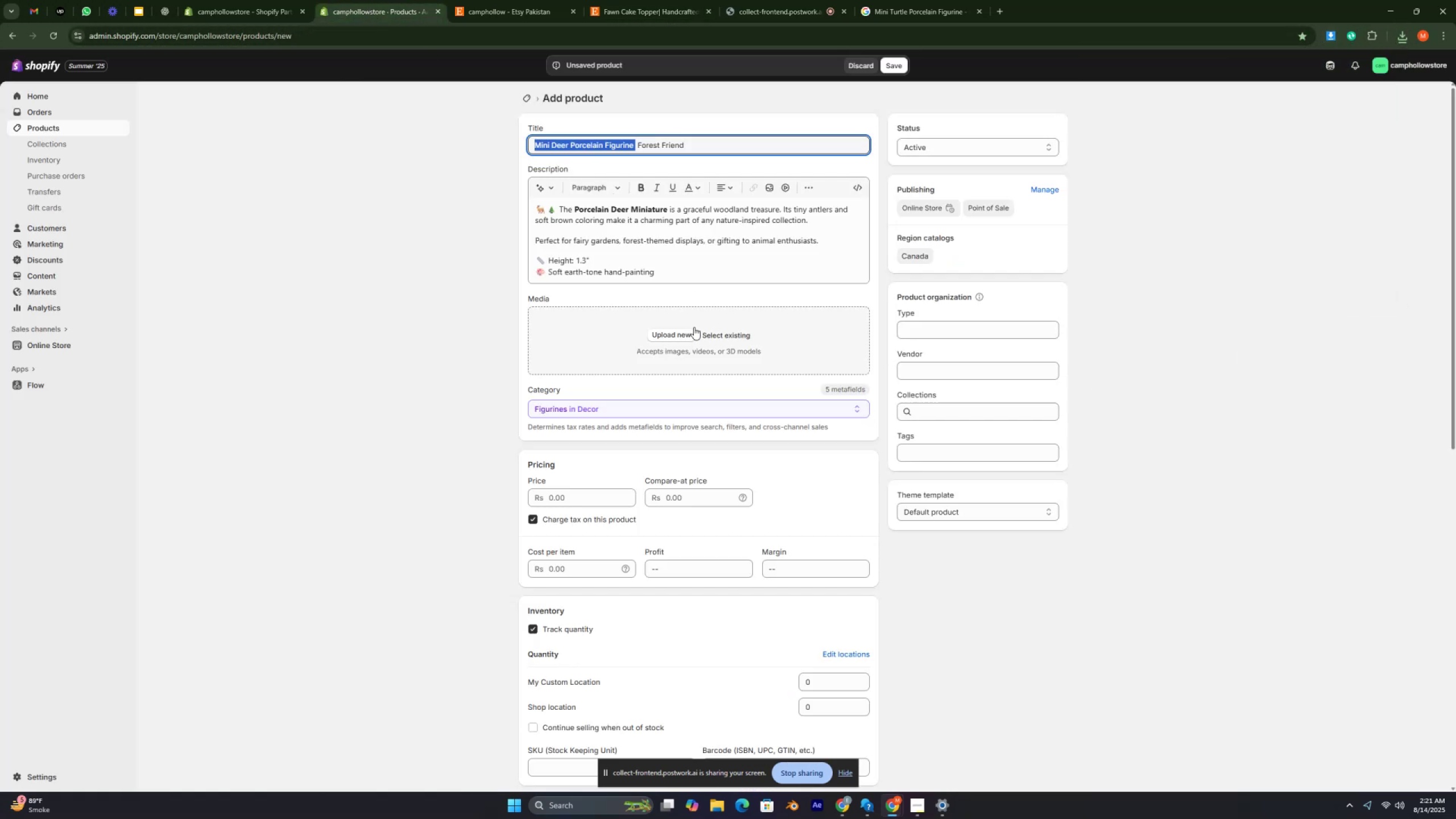 
key(Control+ControlRight)
 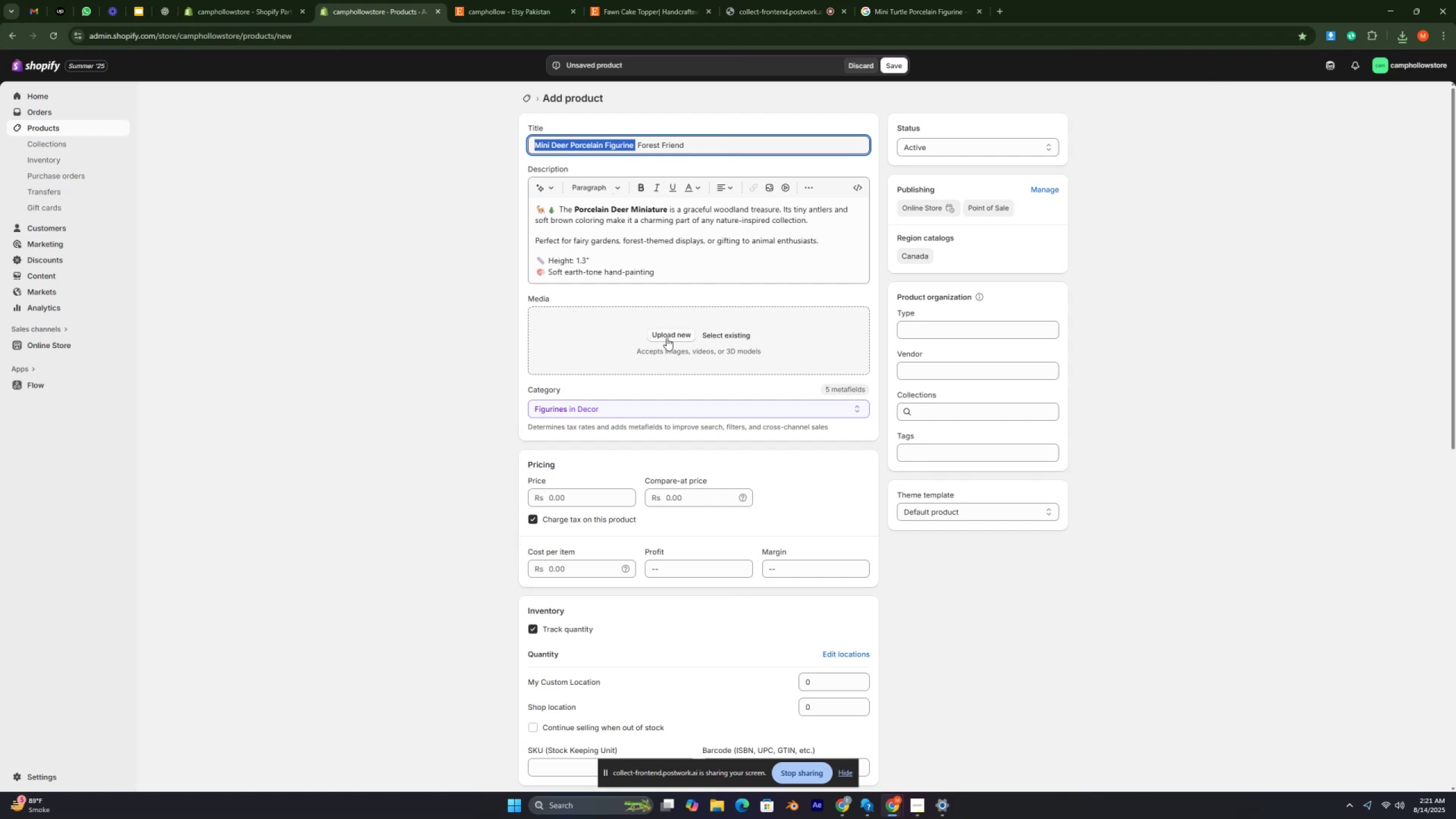 
key(Control+ControlRight)
 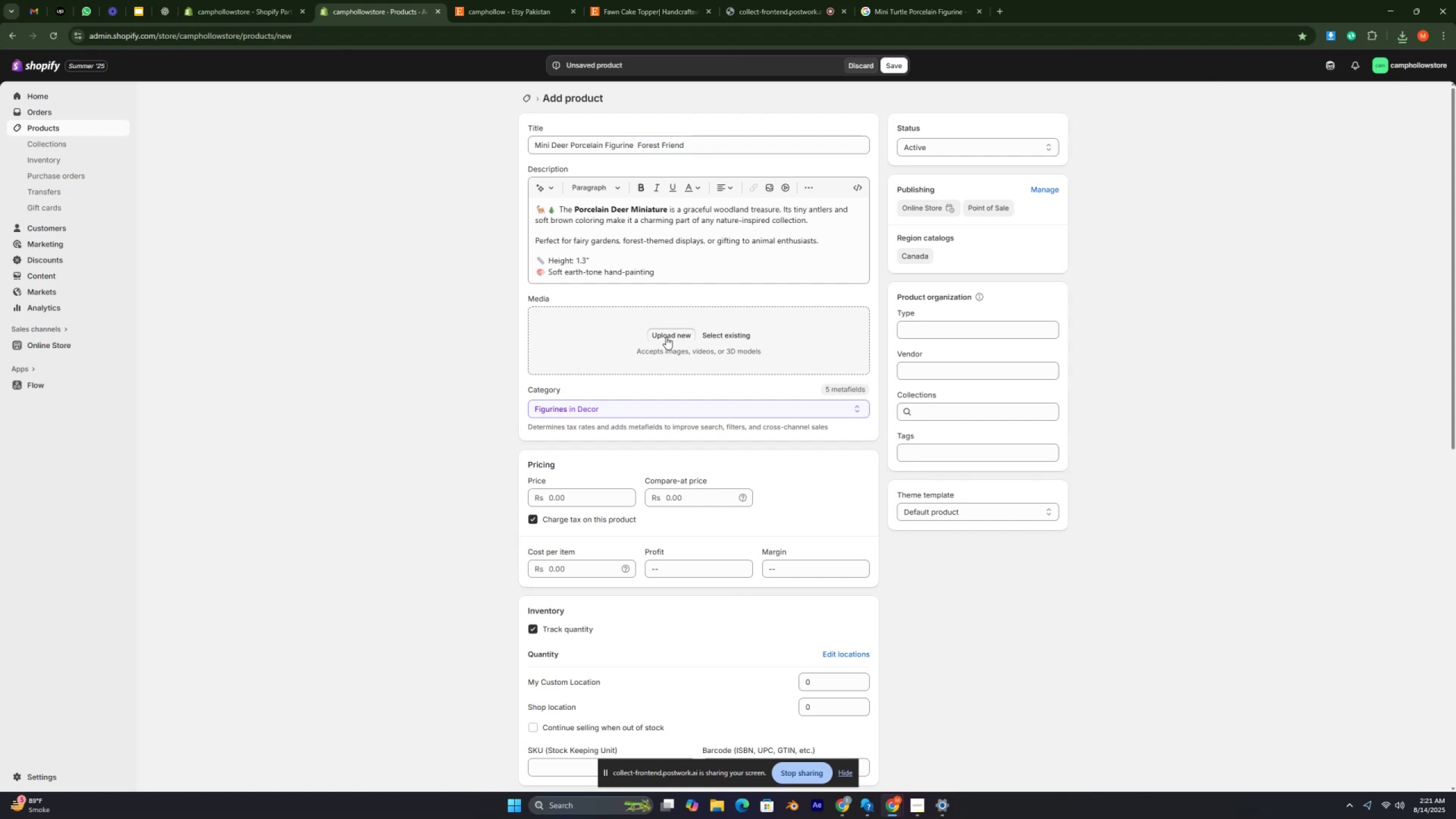 
left_click([666, 337])
 